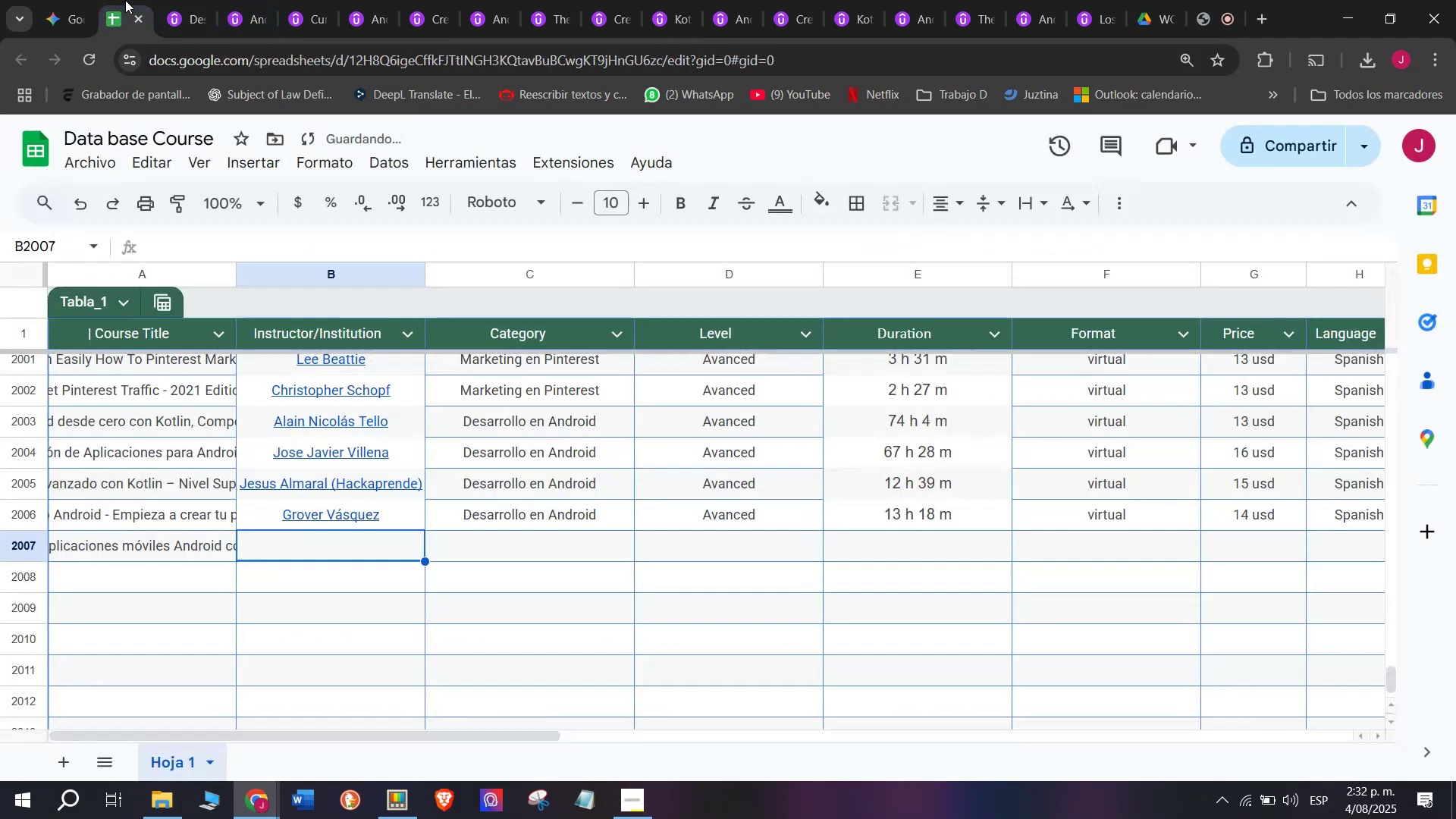 
key(Control+C)
 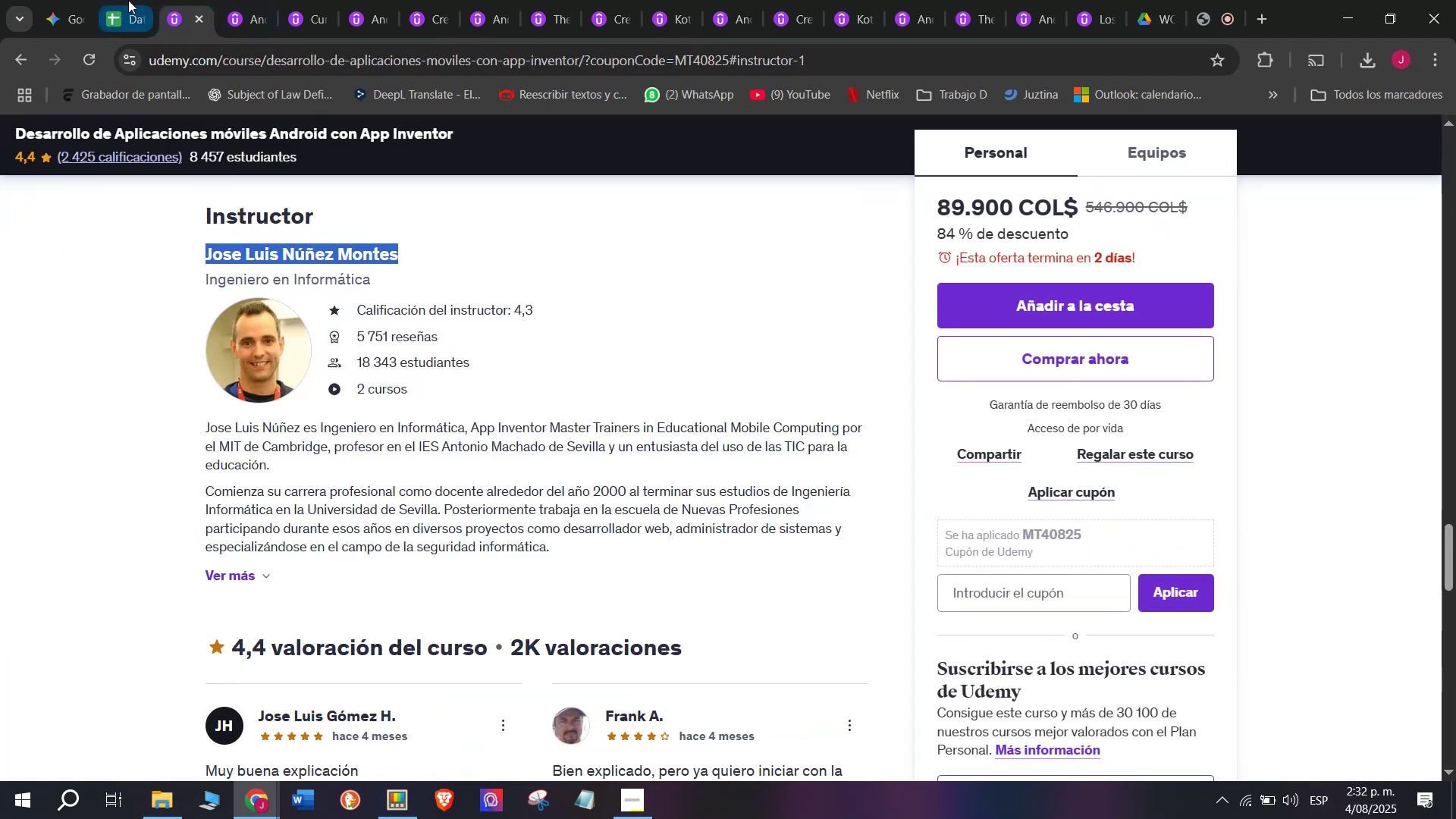 
left_click([125, 0])
 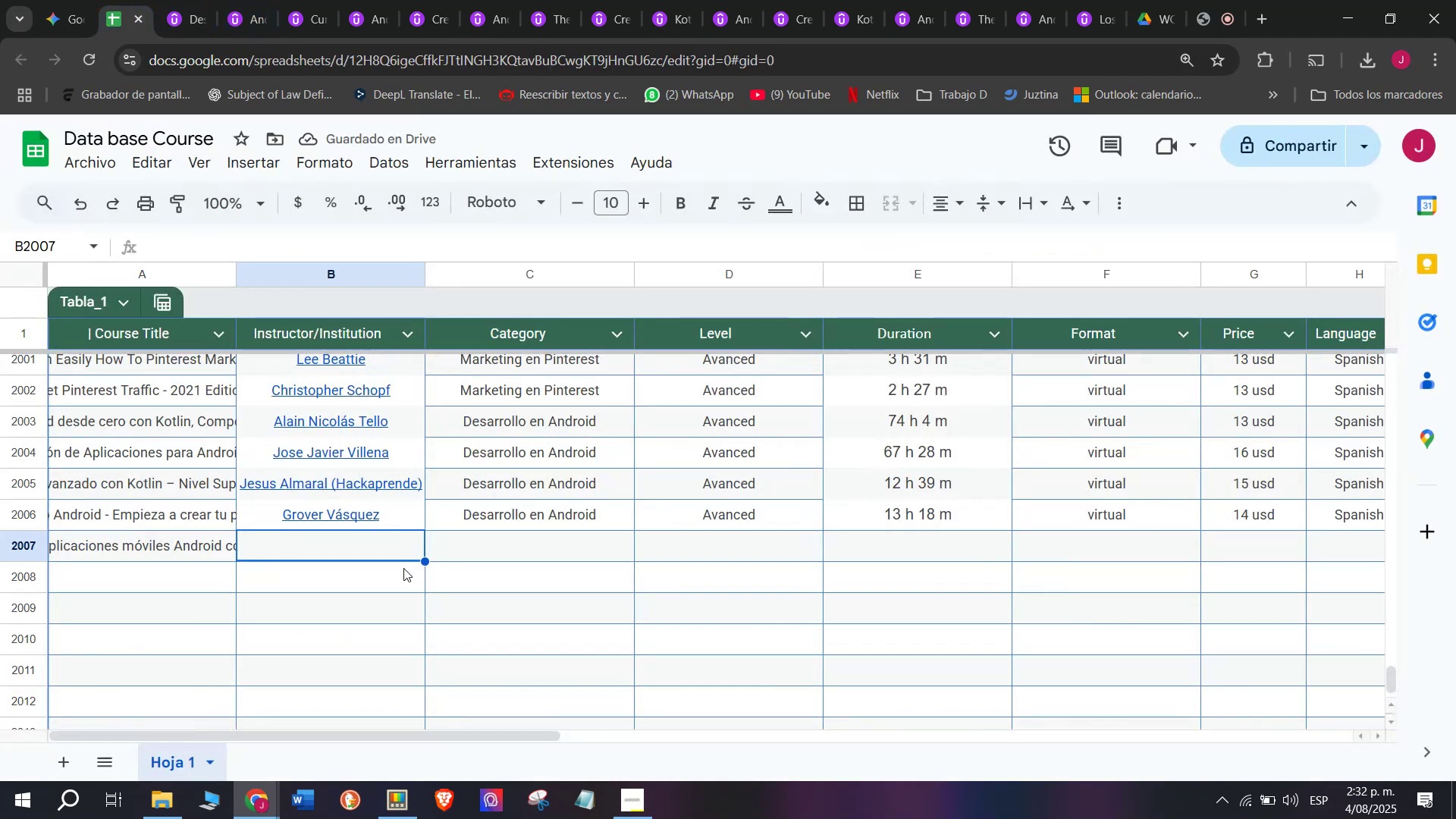 
key(Z)
 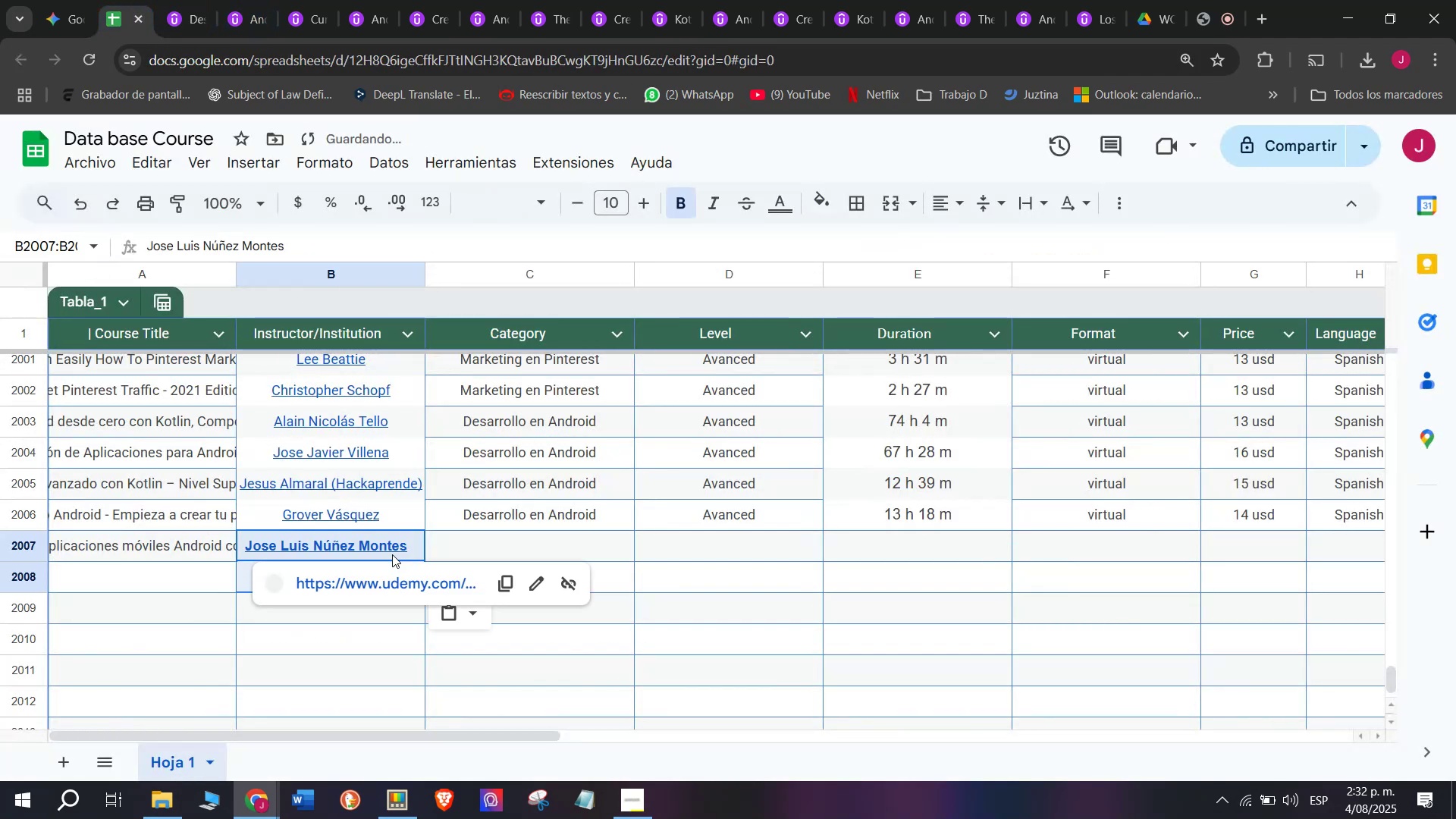 
key(Control+ControlLeft)
 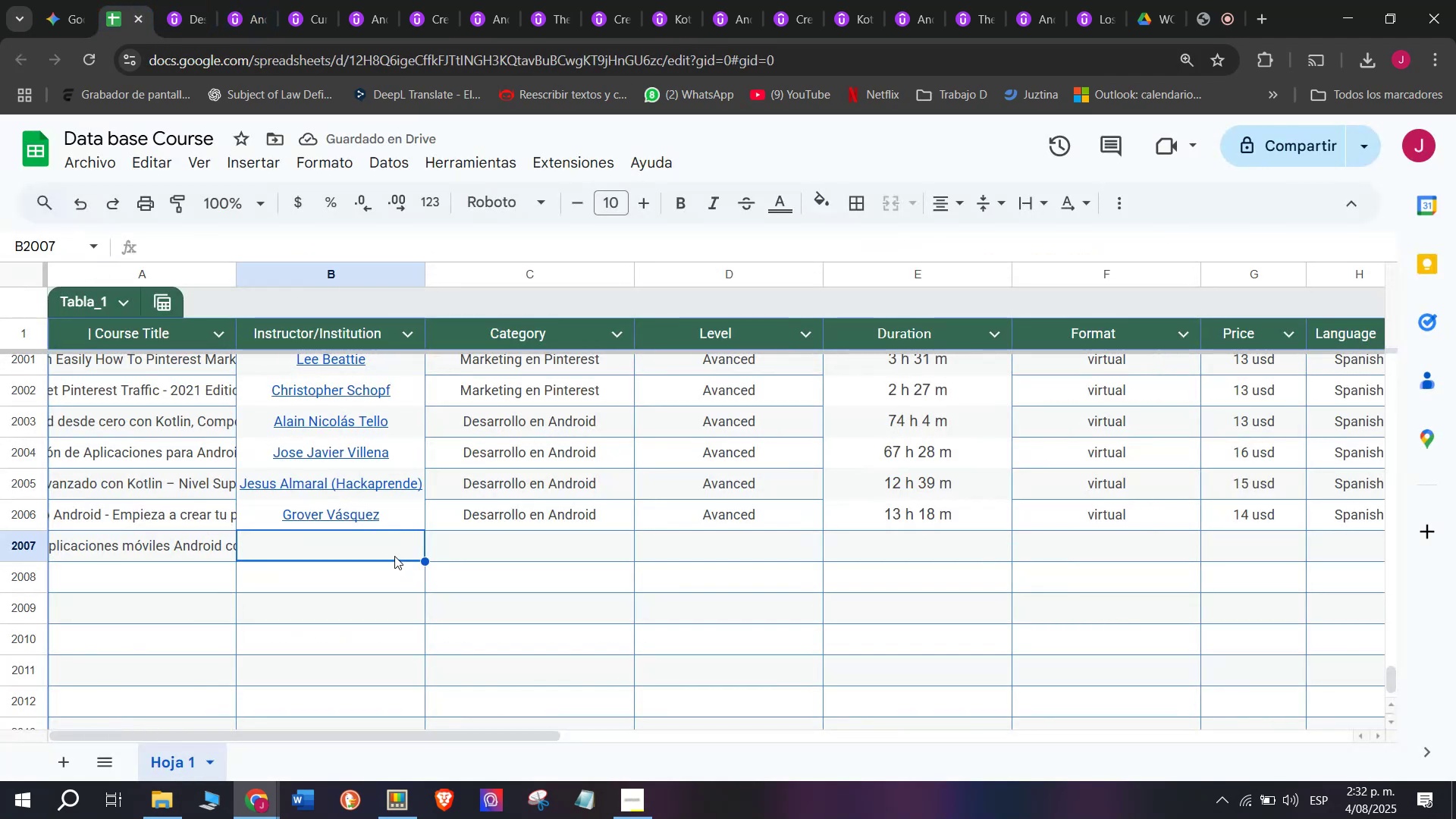 
key(Control+V)
 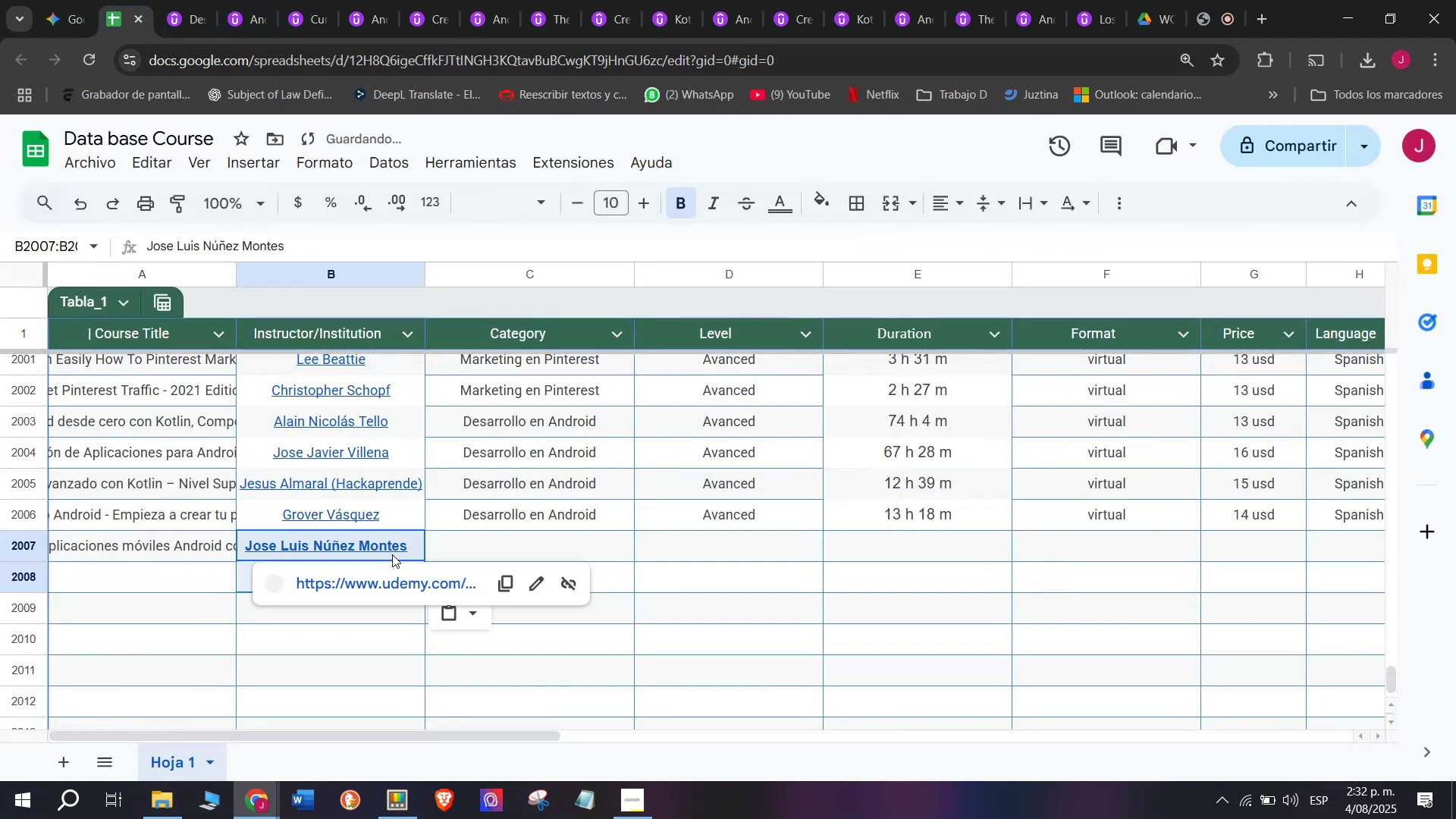 
key(Shift+ShiftLeft)
 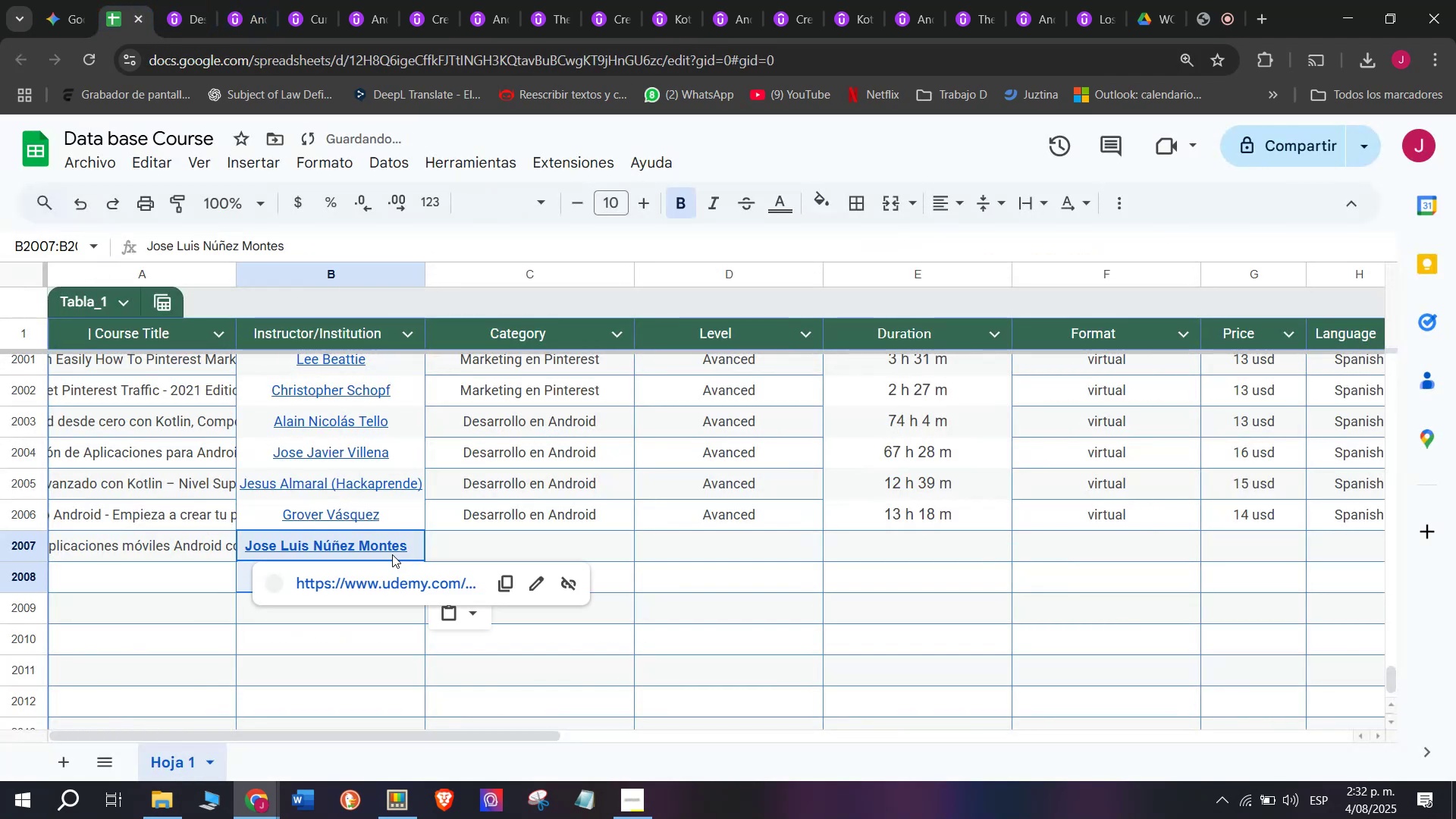 
key(Control+Shift+ControlLeft)
 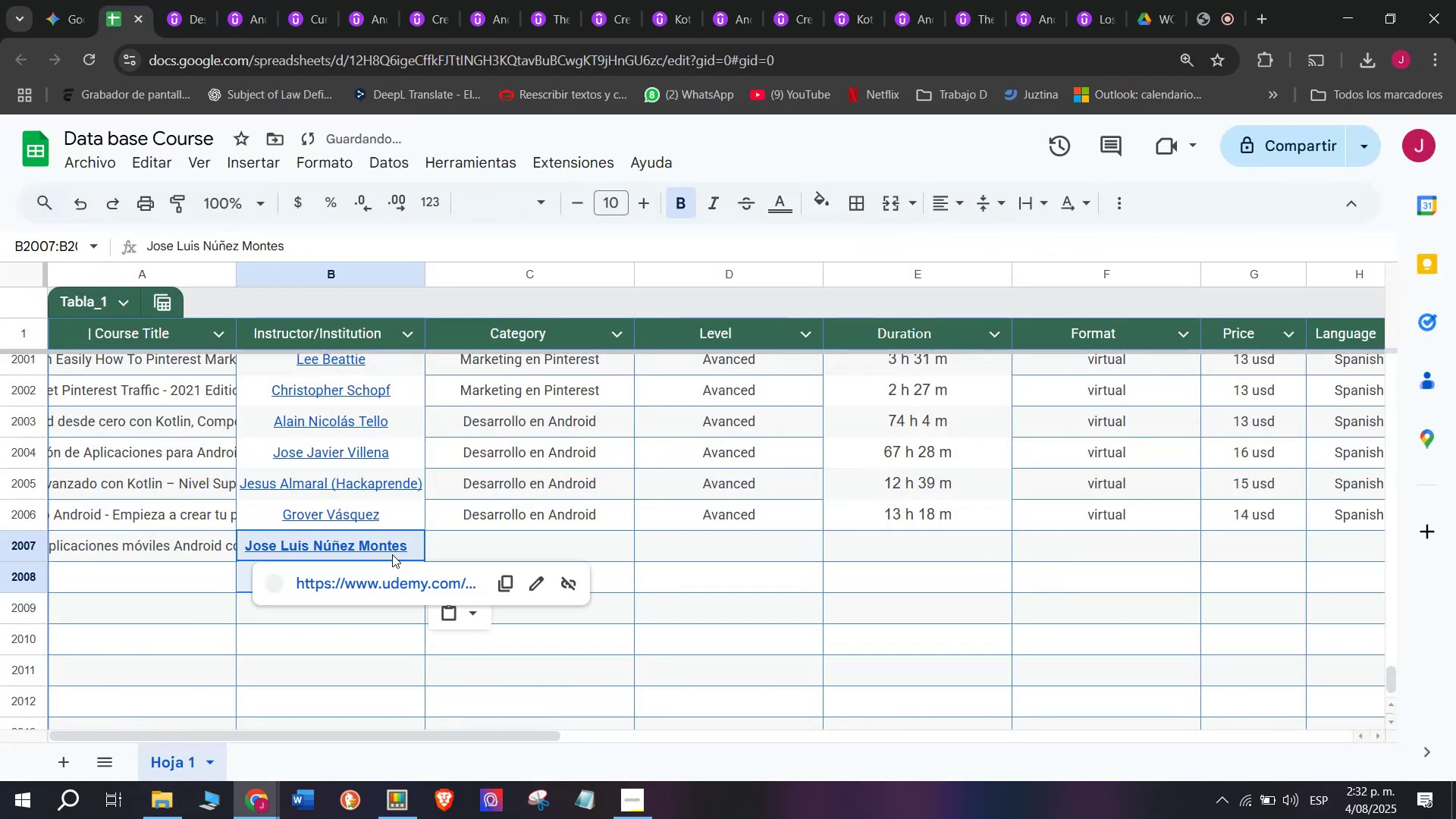 
key(Control+Shift+Z)
 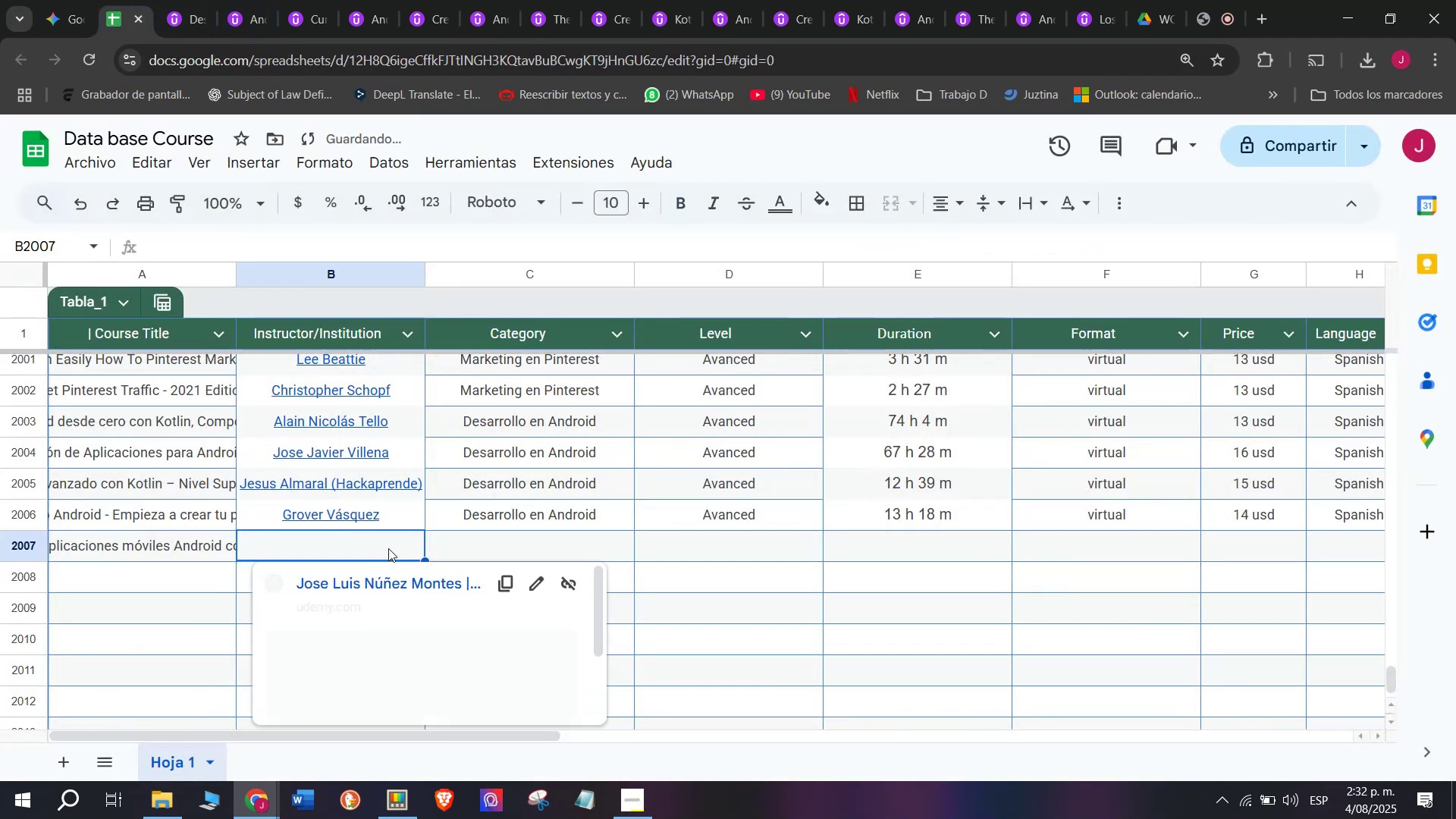 
double_click([388, 548])
 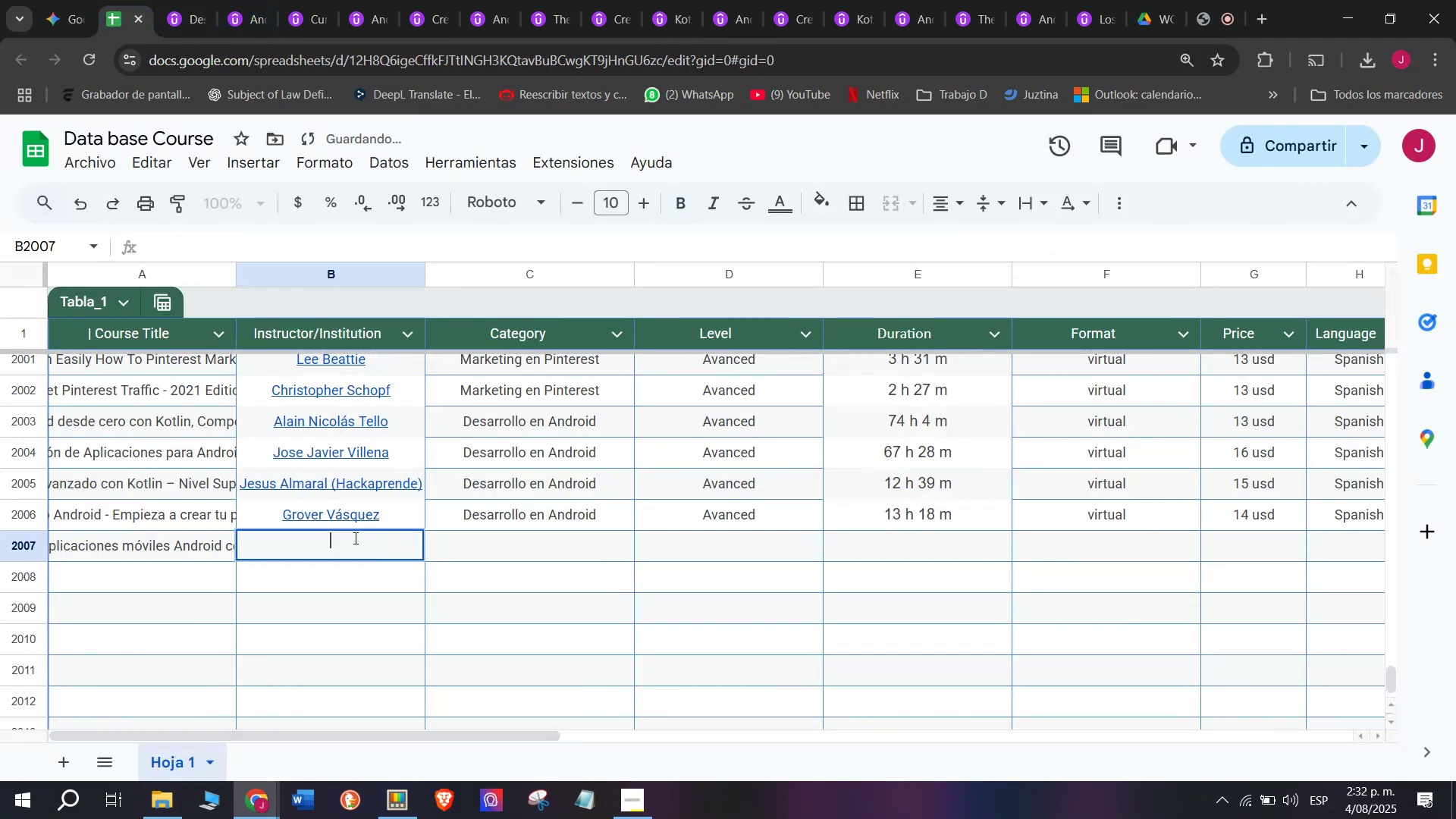 
key(Control+ControlLeft)
 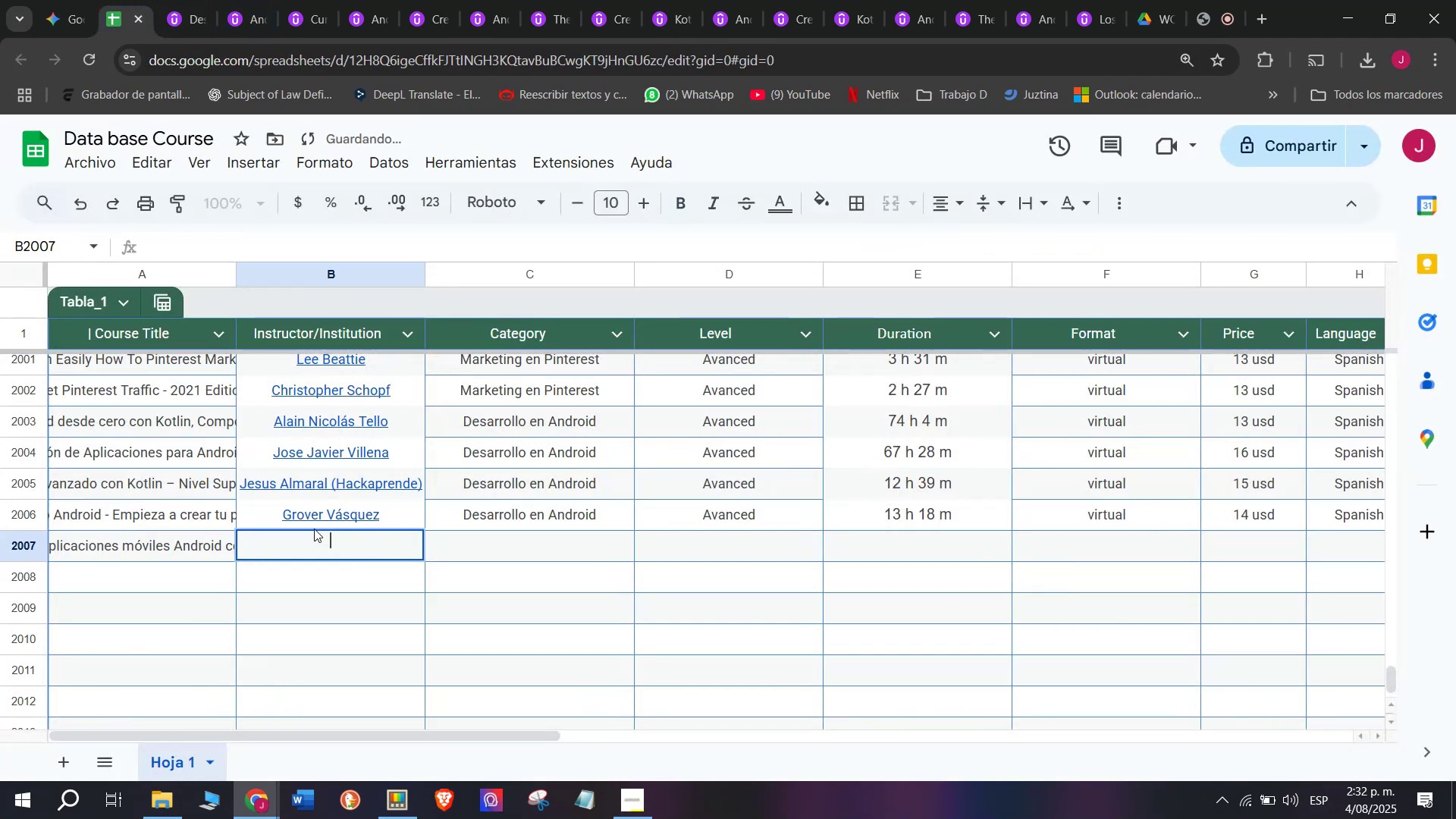 
key(Z)
 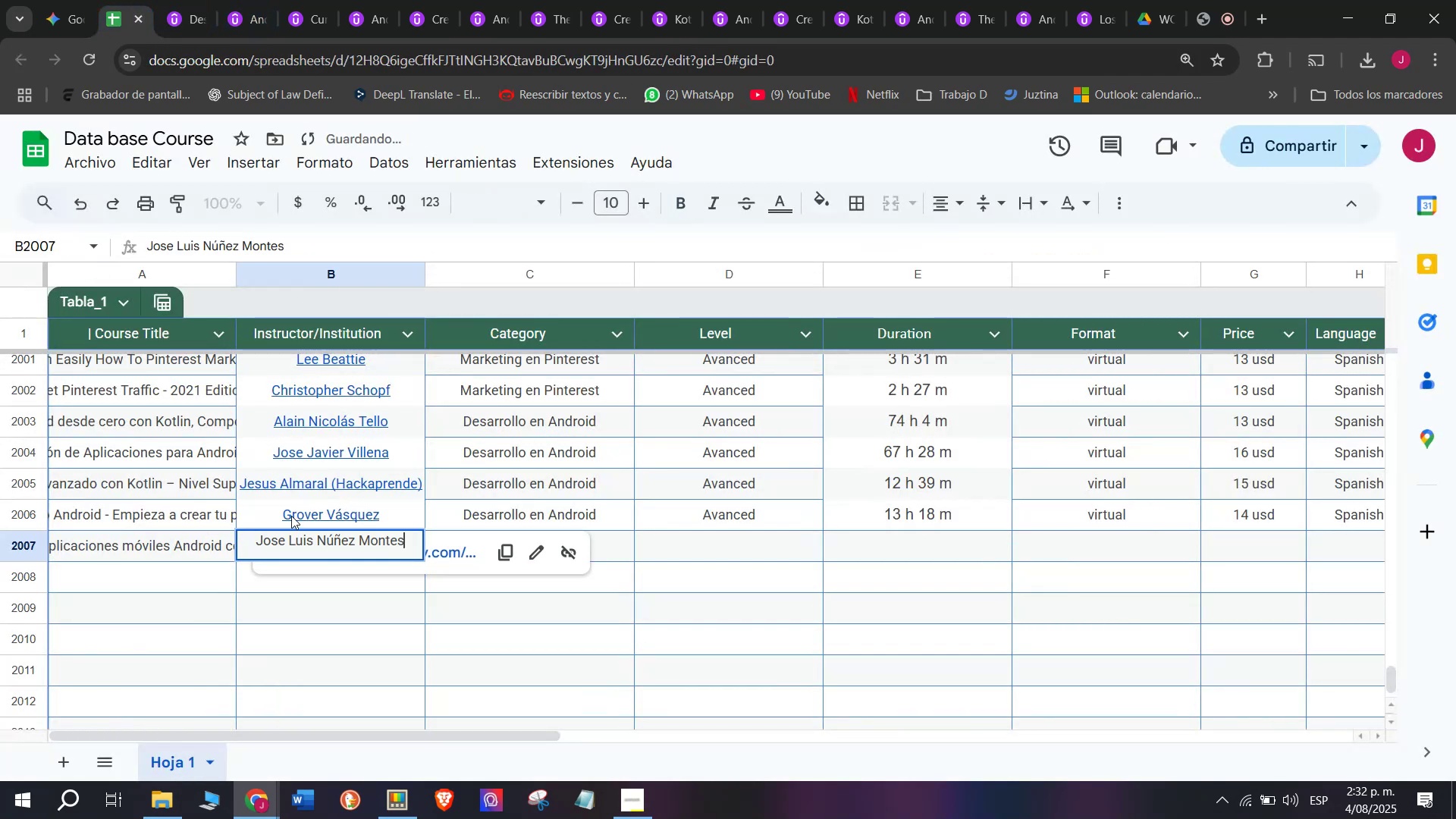 
key(Control+V)
 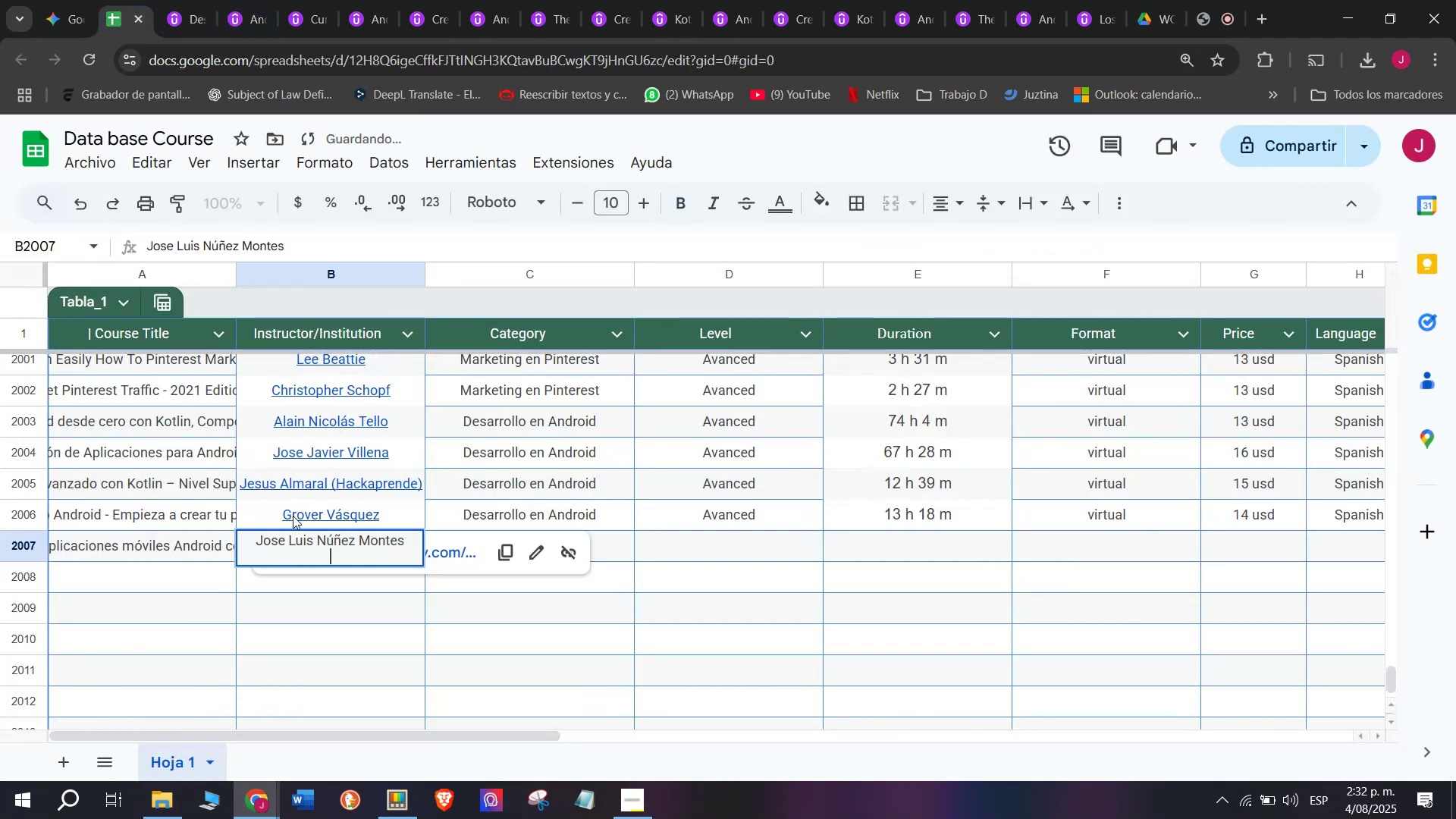 
key(Control+Shift+ControlLeft)
 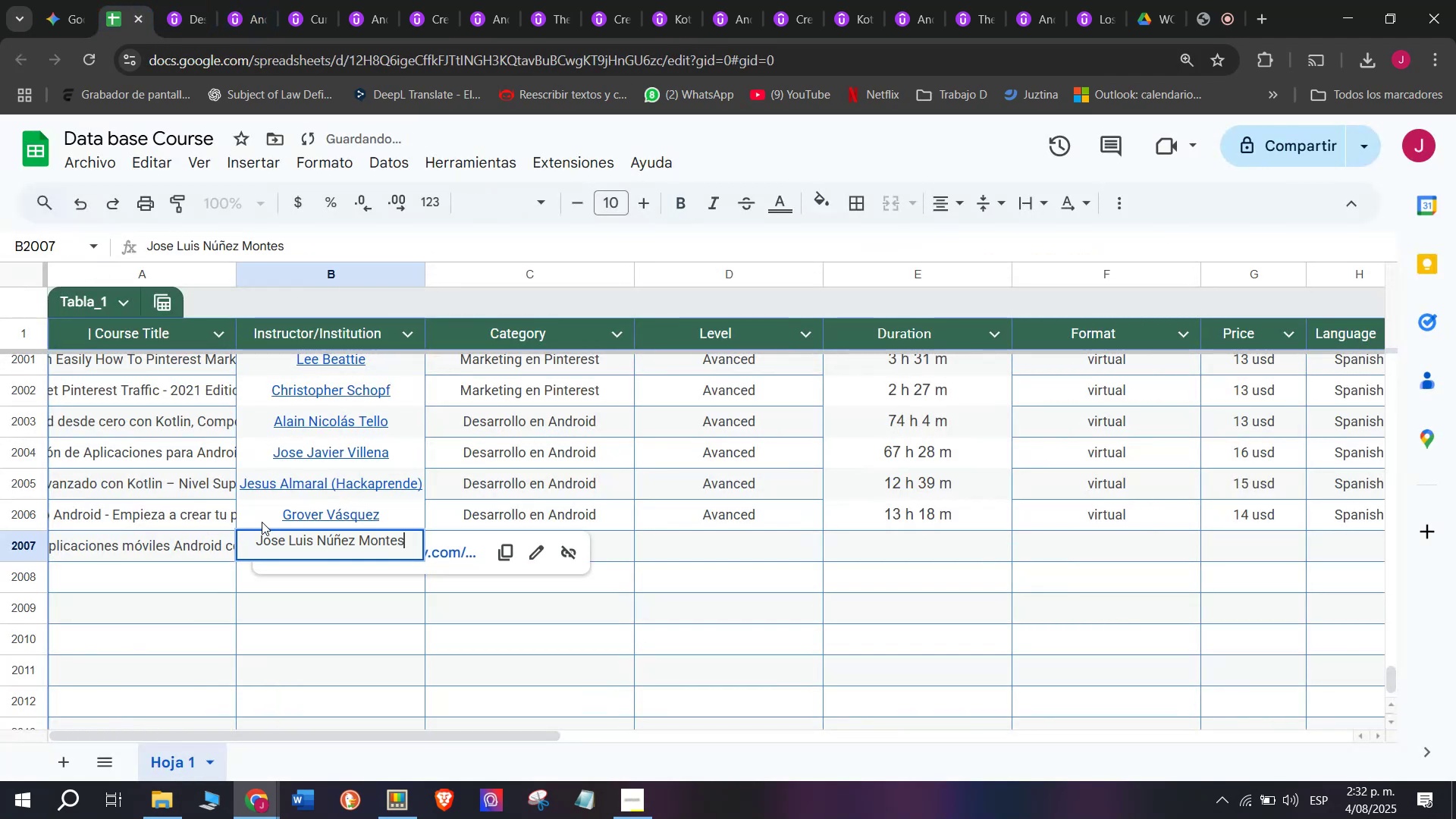 
key(Shift+ShiftLeft)
 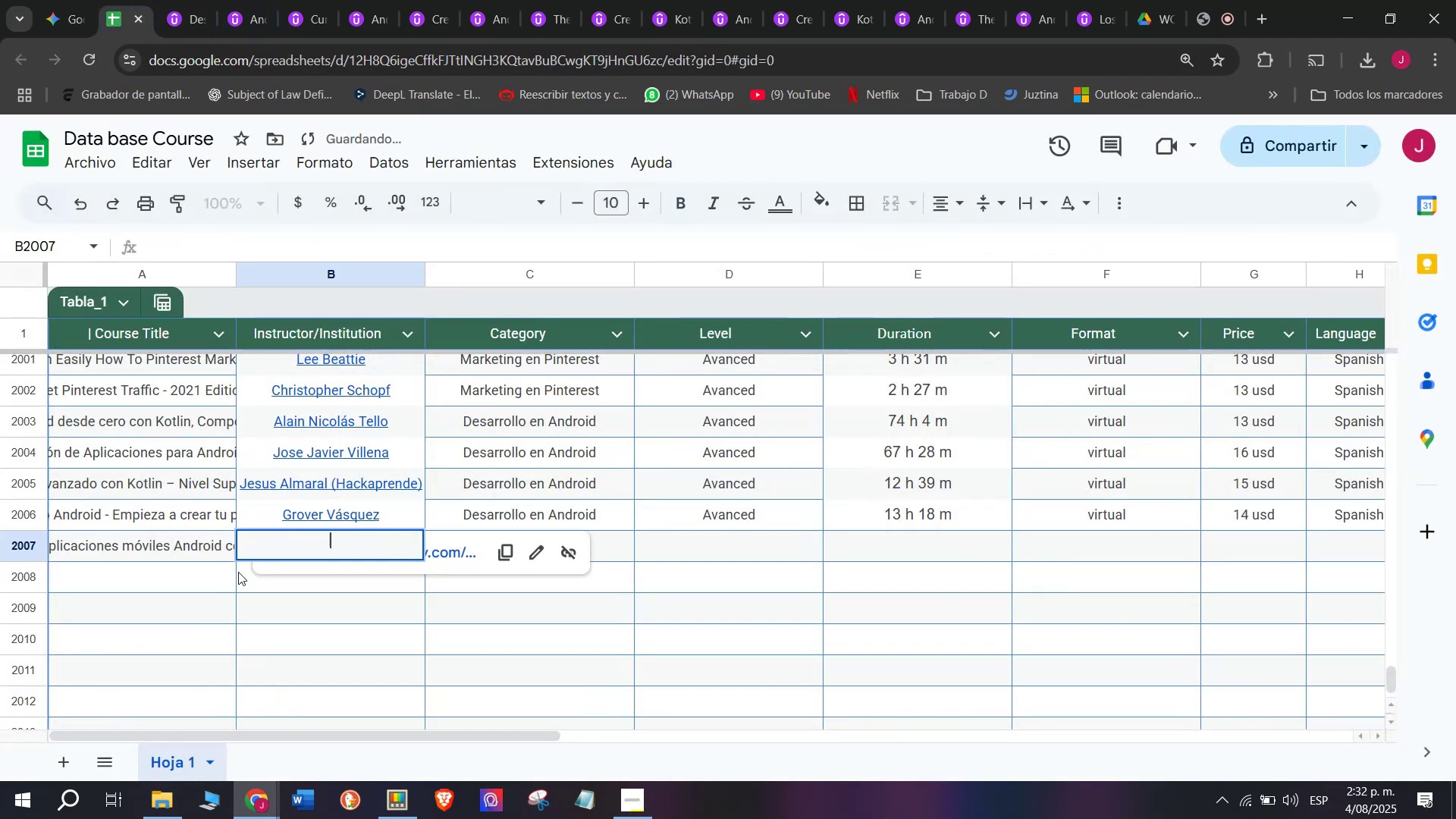 
key(Control+Shift+Z)
 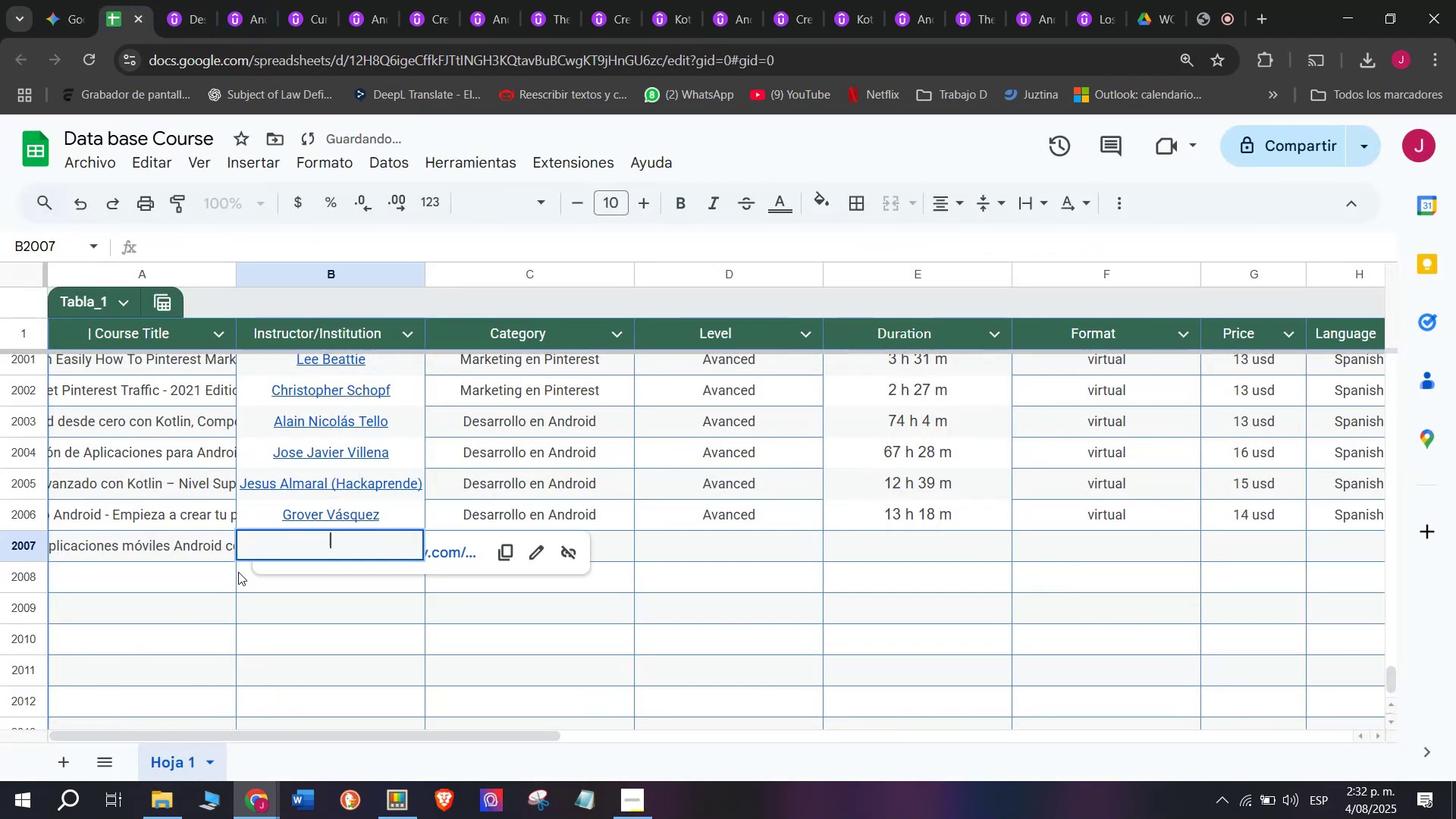 
left_click([238, 572])
 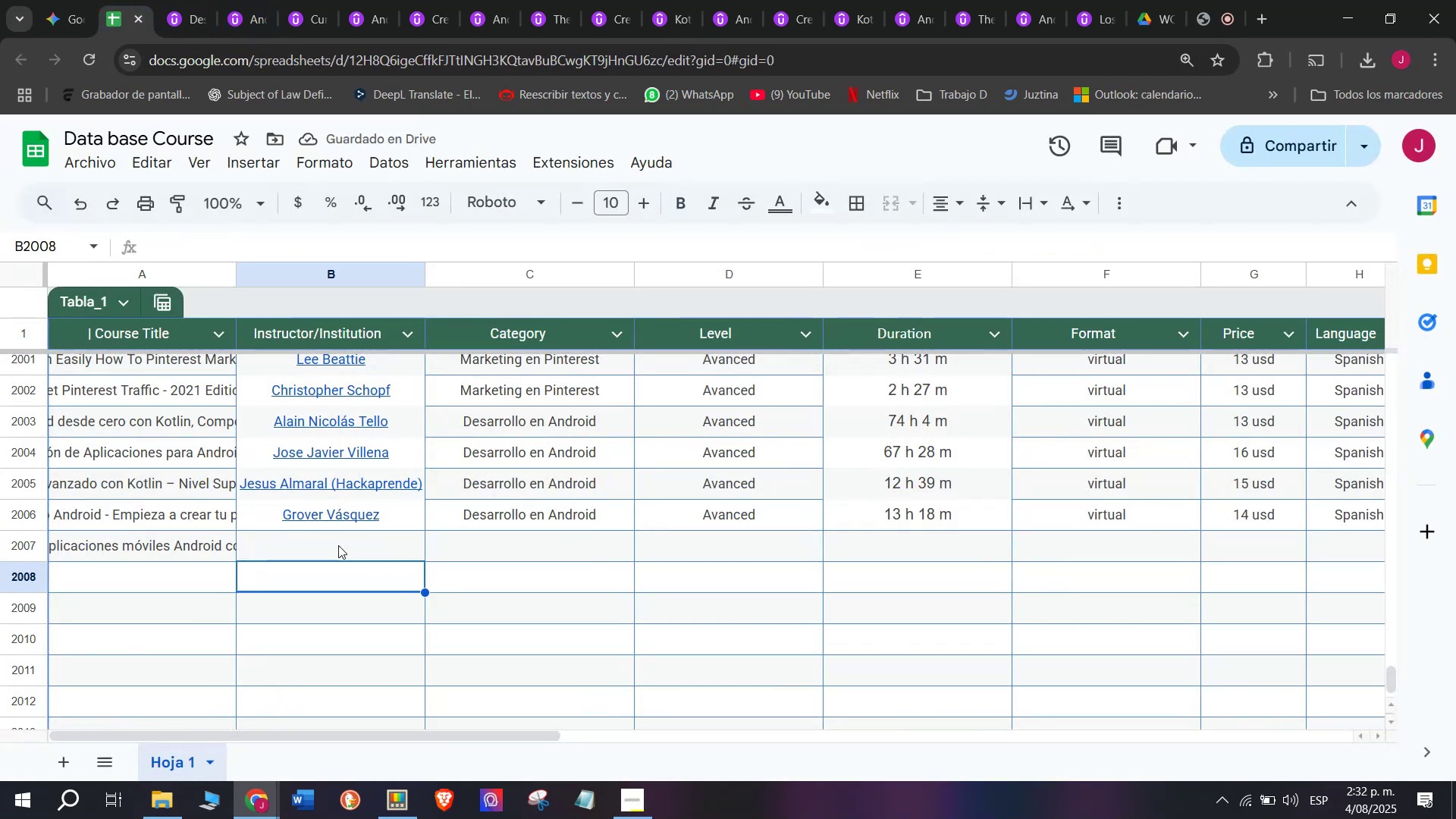 
left_click([338, 545])
 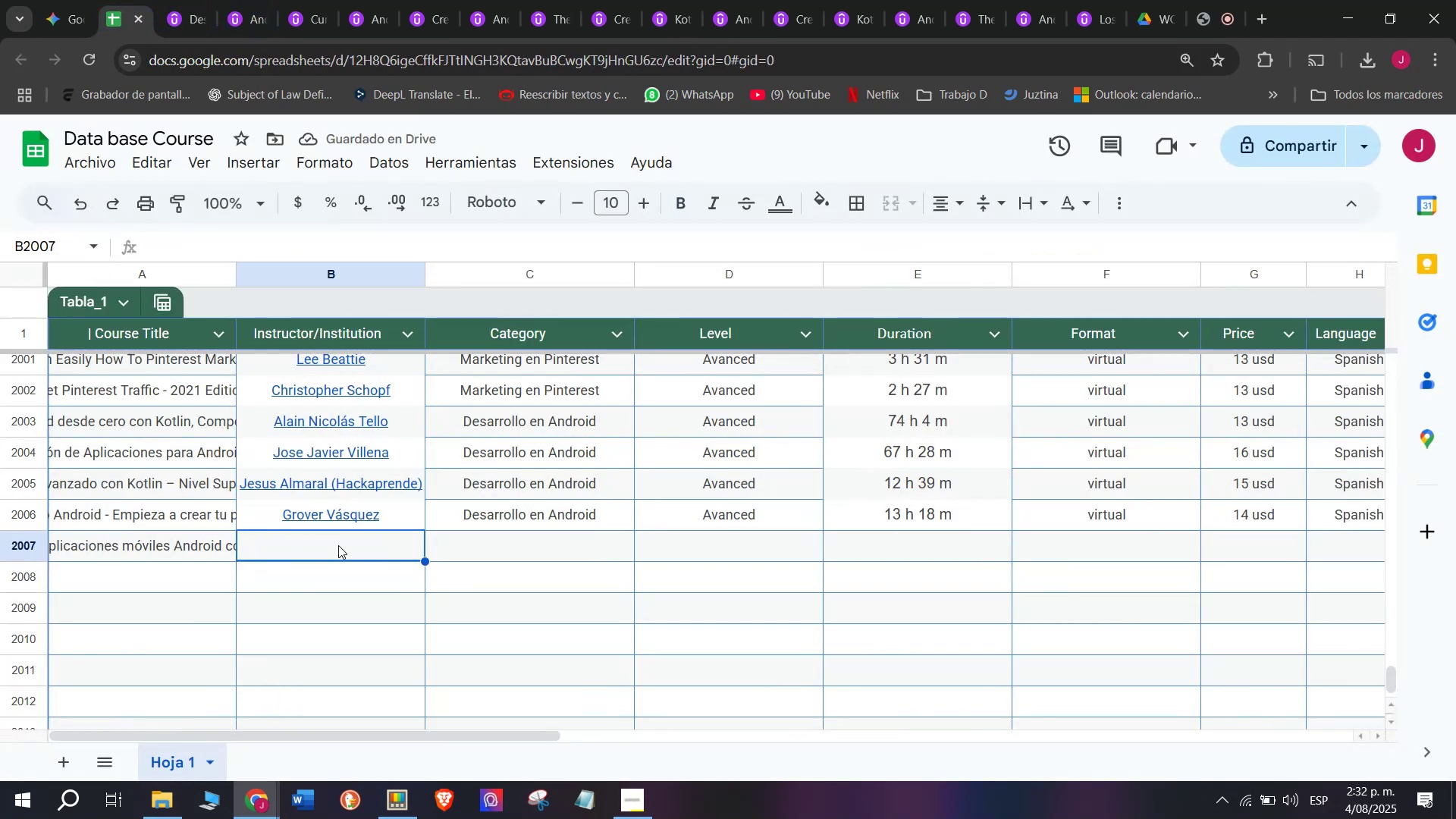 
key(Z)
 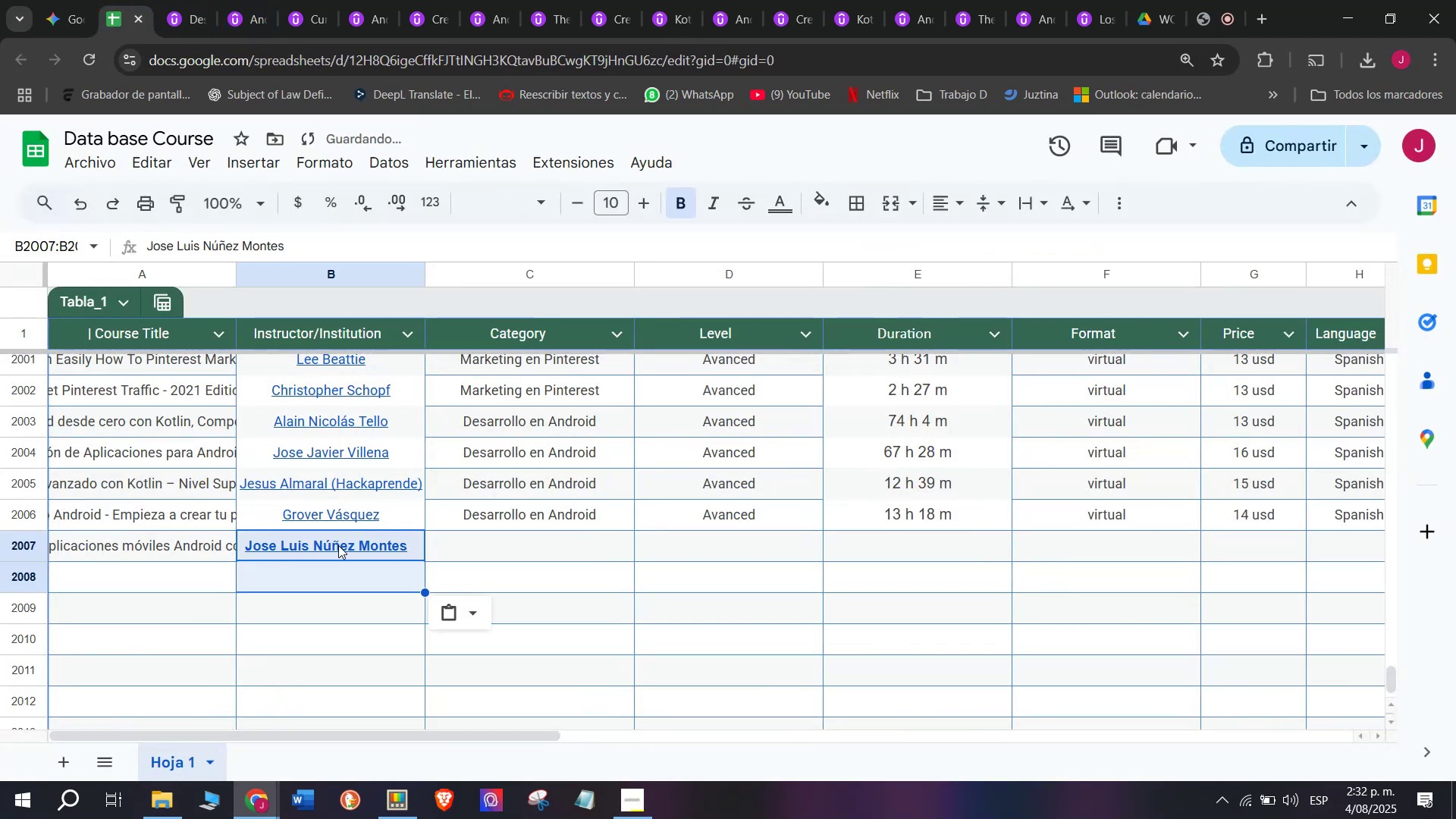 
key(Control+ControlLeft)
 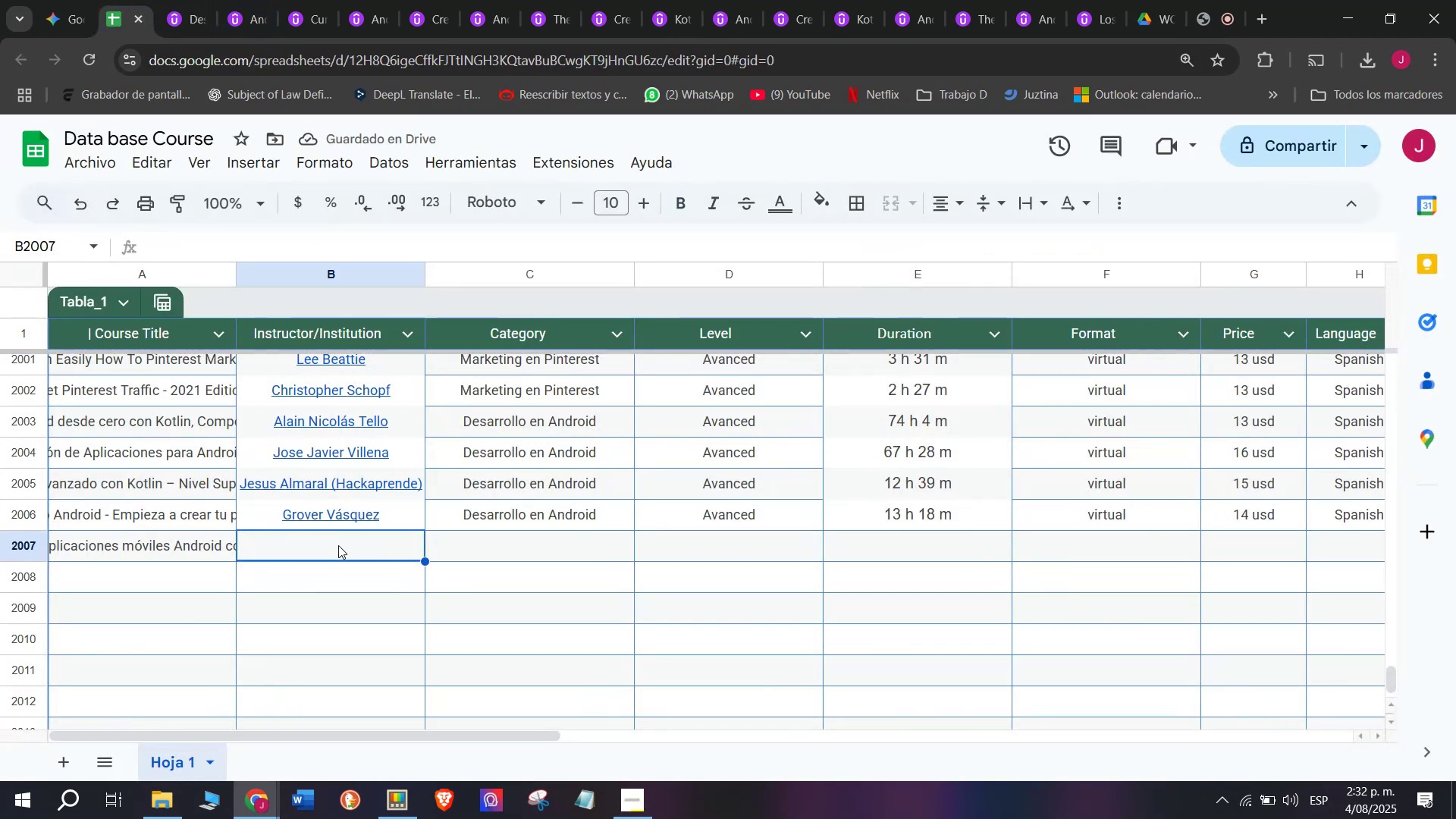 
key(Control+V)
 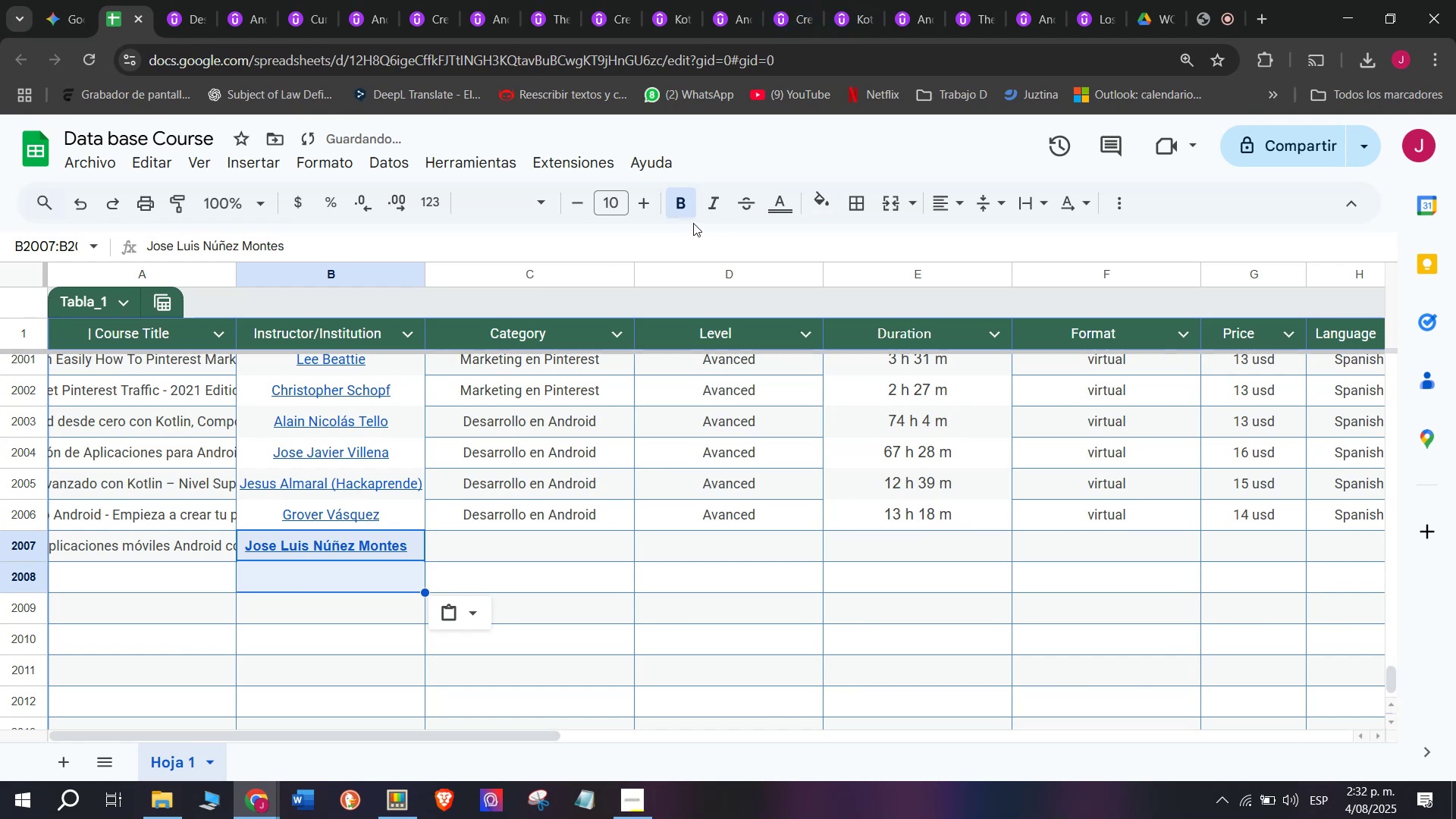 
left_click([692, 209])
 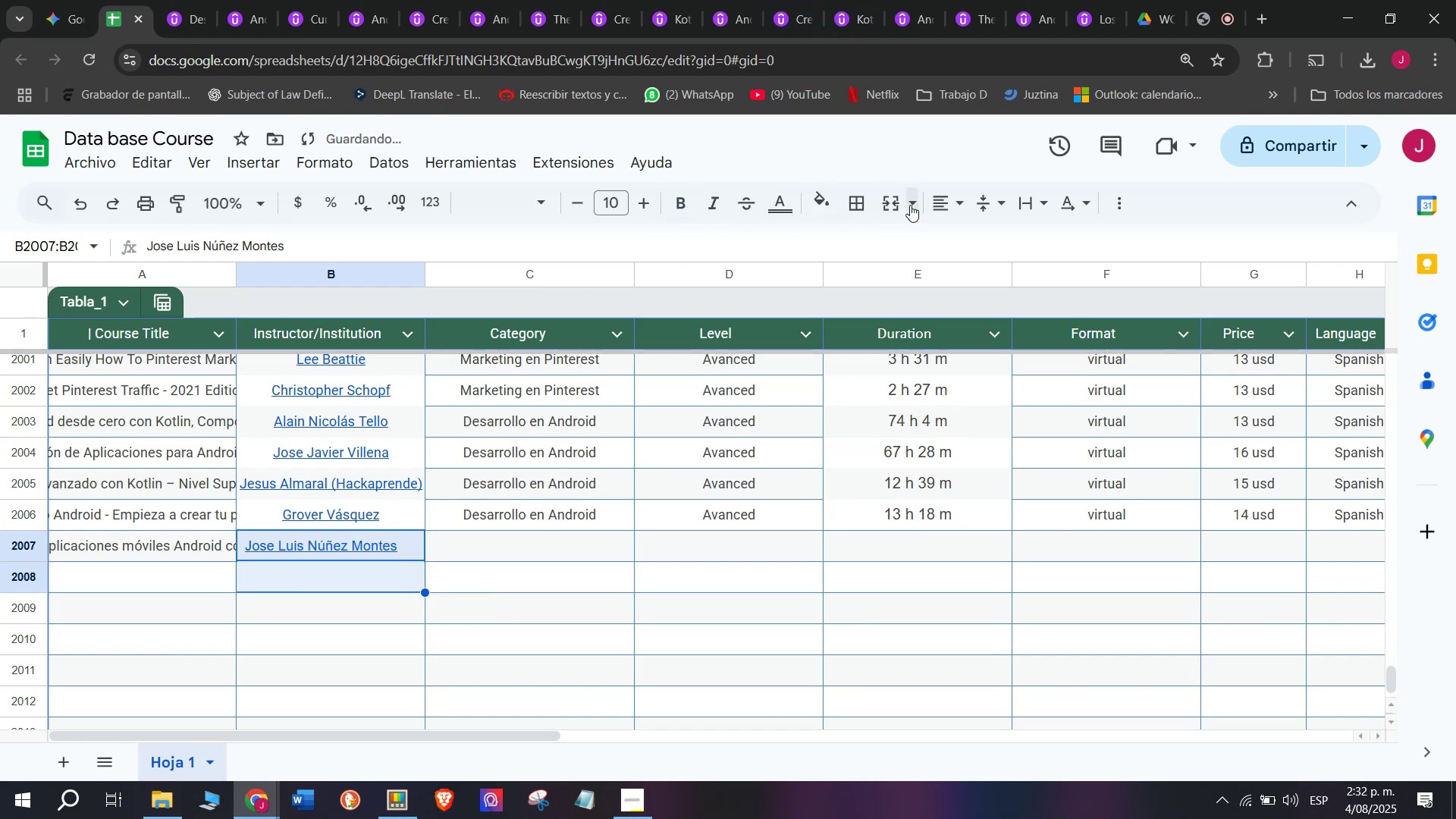 
left_click([945, 206])
 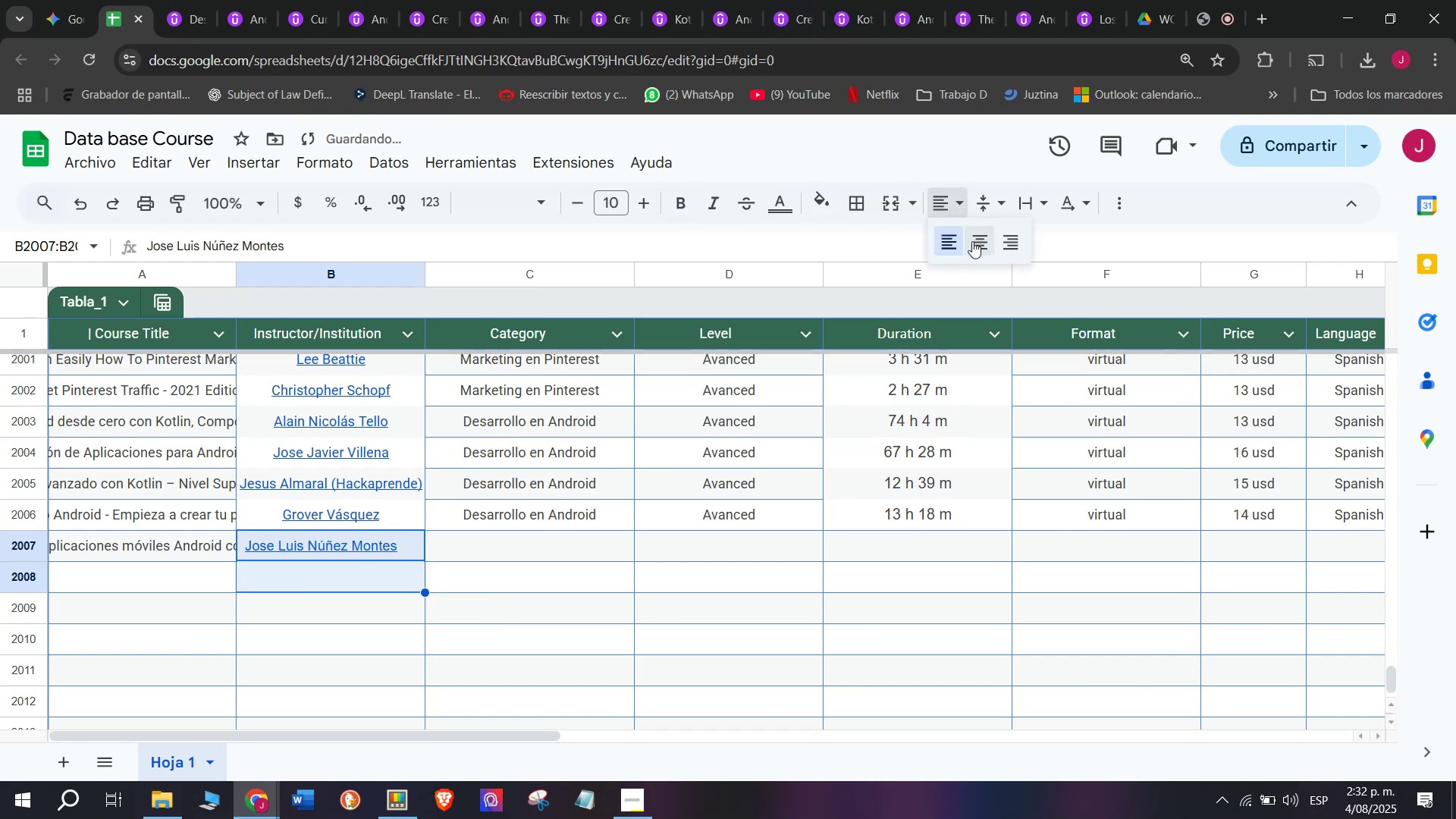 
left_click([979, 243])
 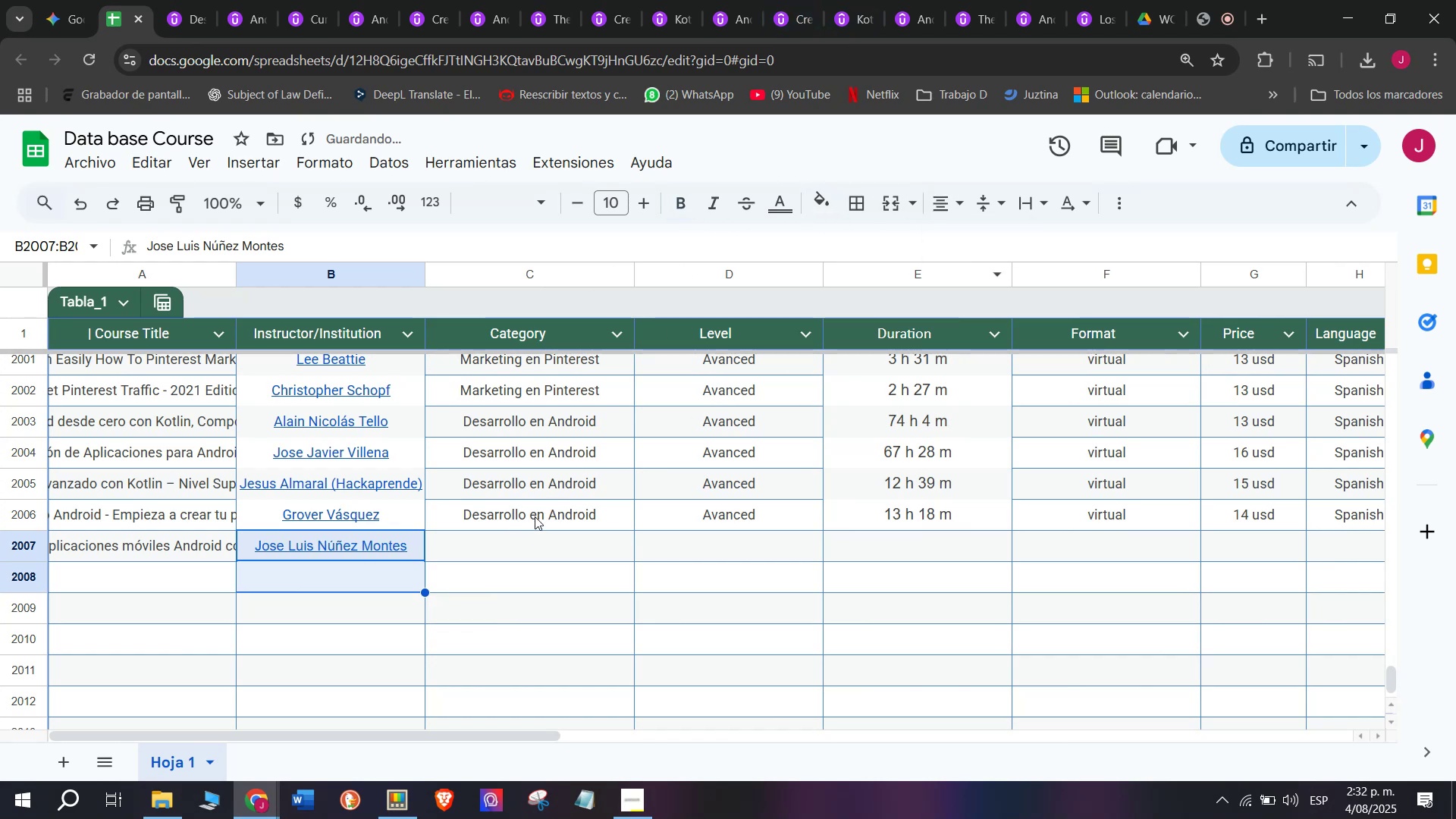 
key(Control+ControlLeft)
 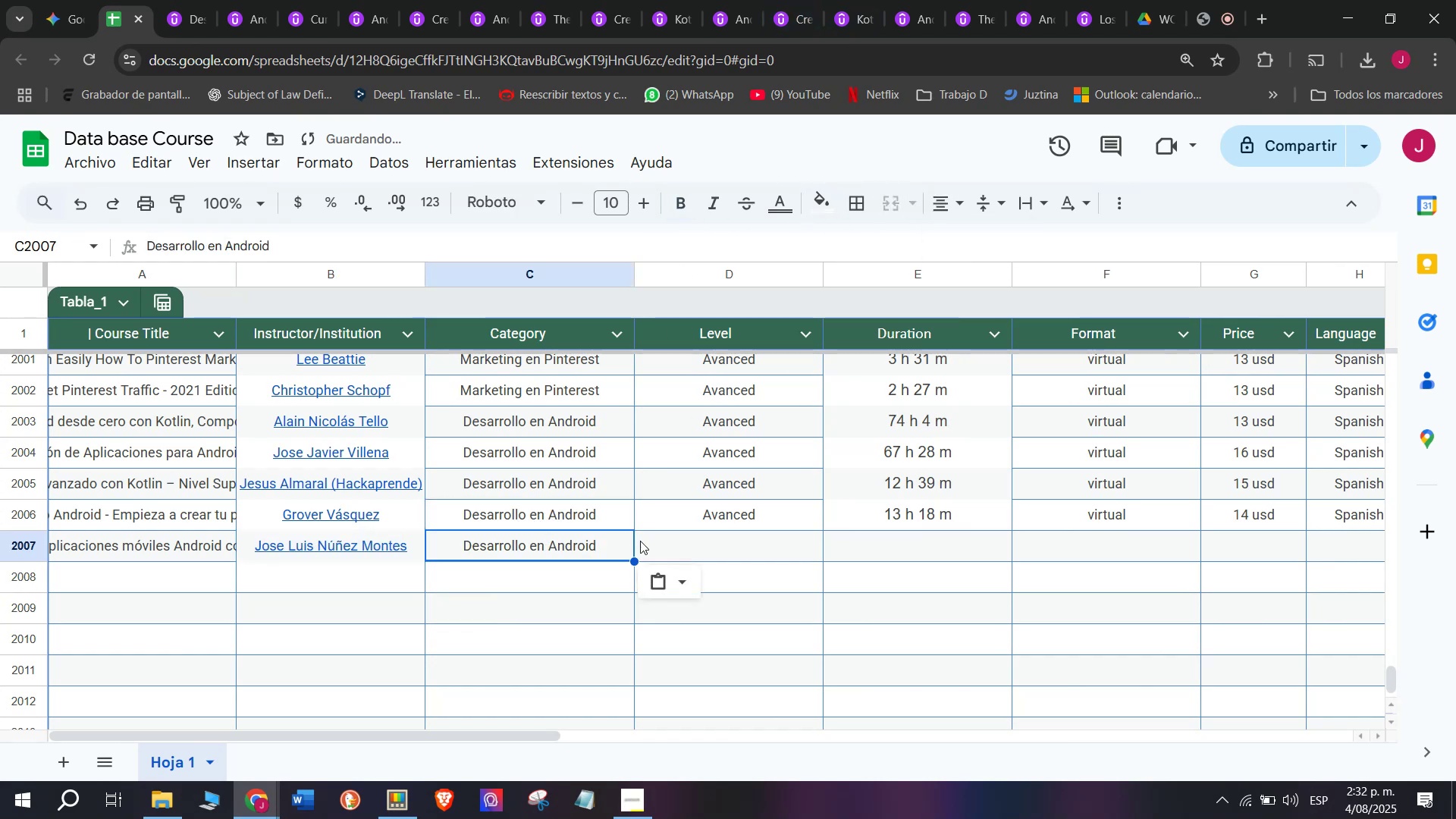 
key(Break)
 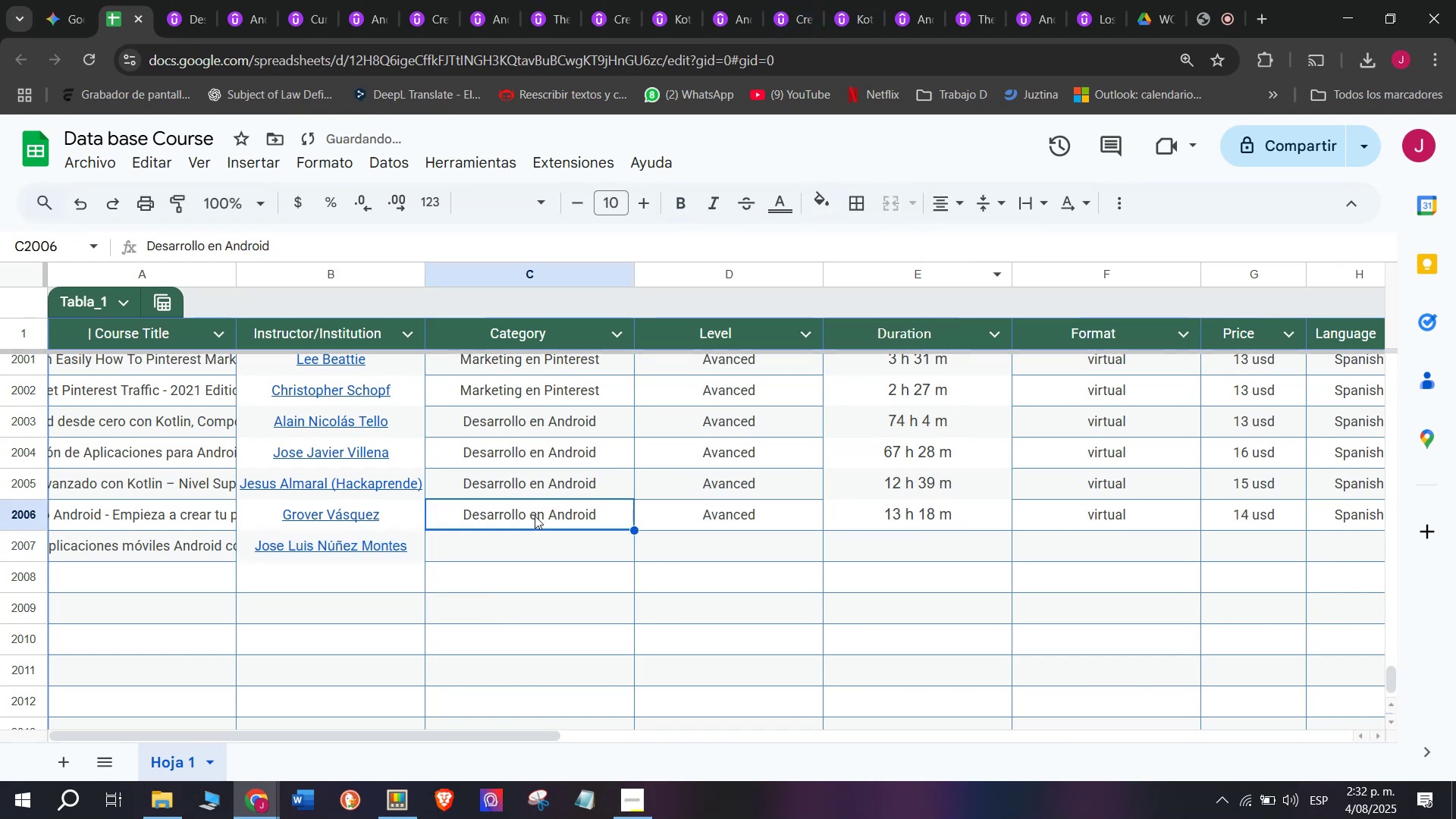 
key(Control+C)
 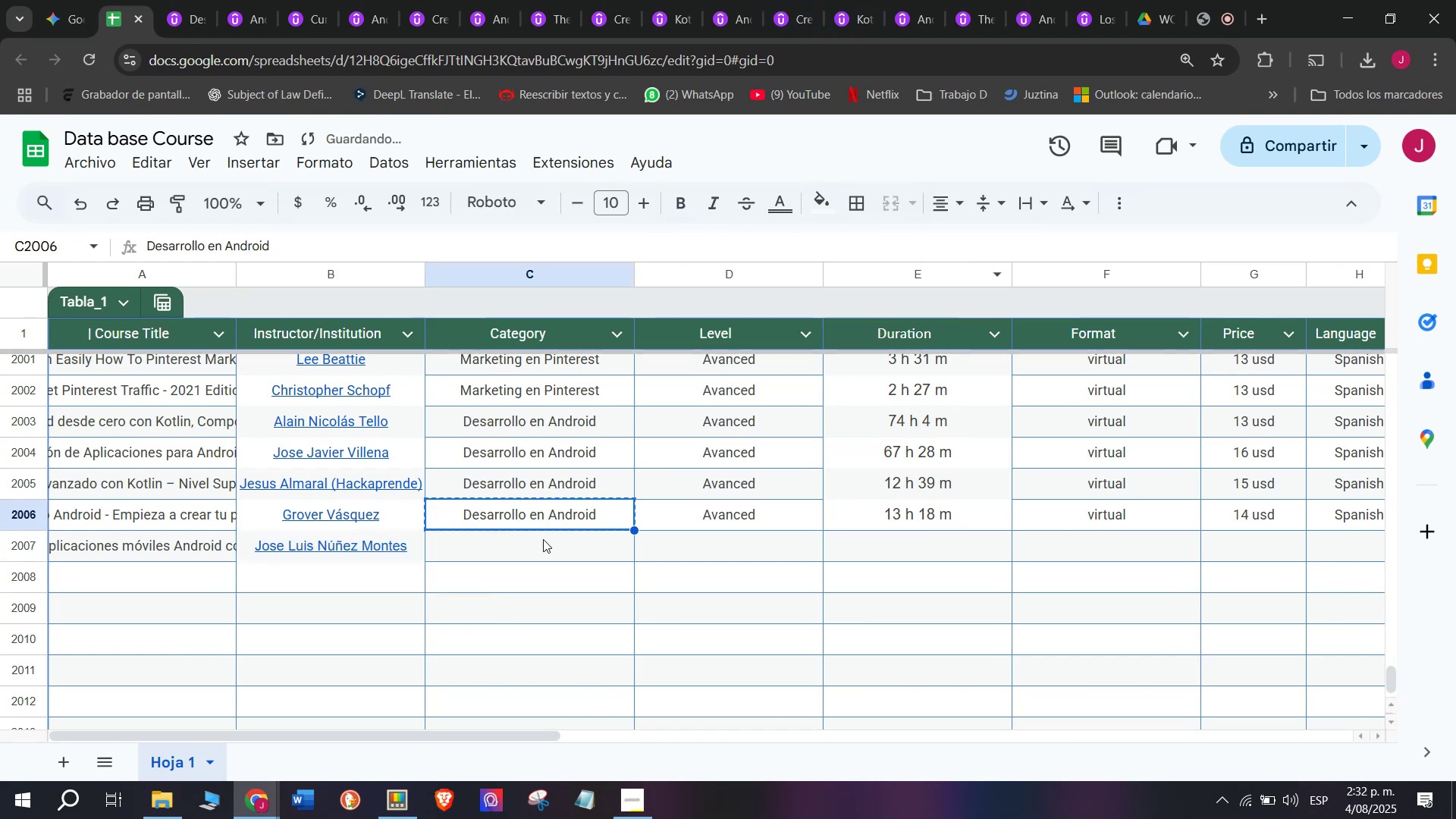 
double_click([543, 539])
 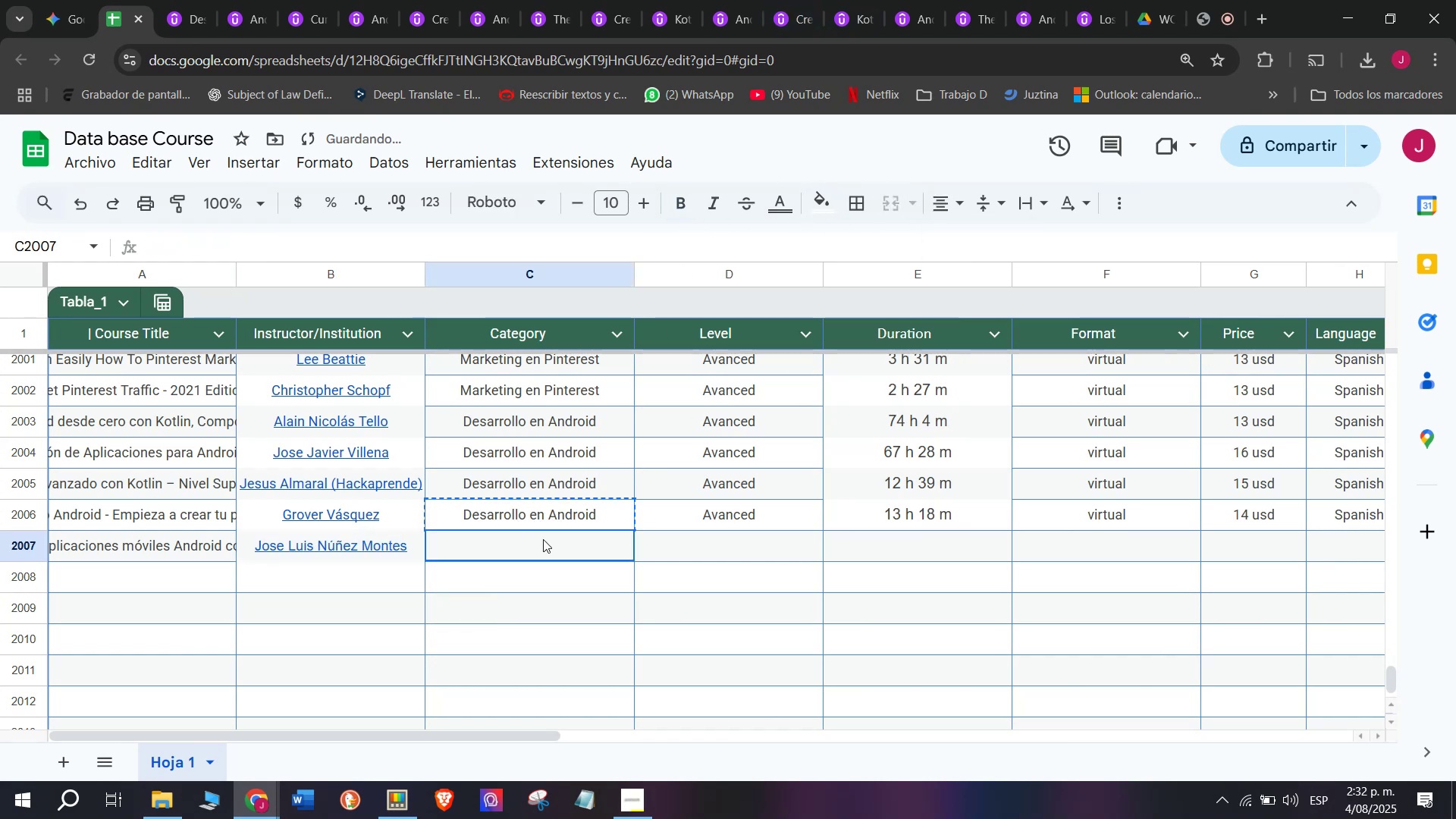 
key(Z)
 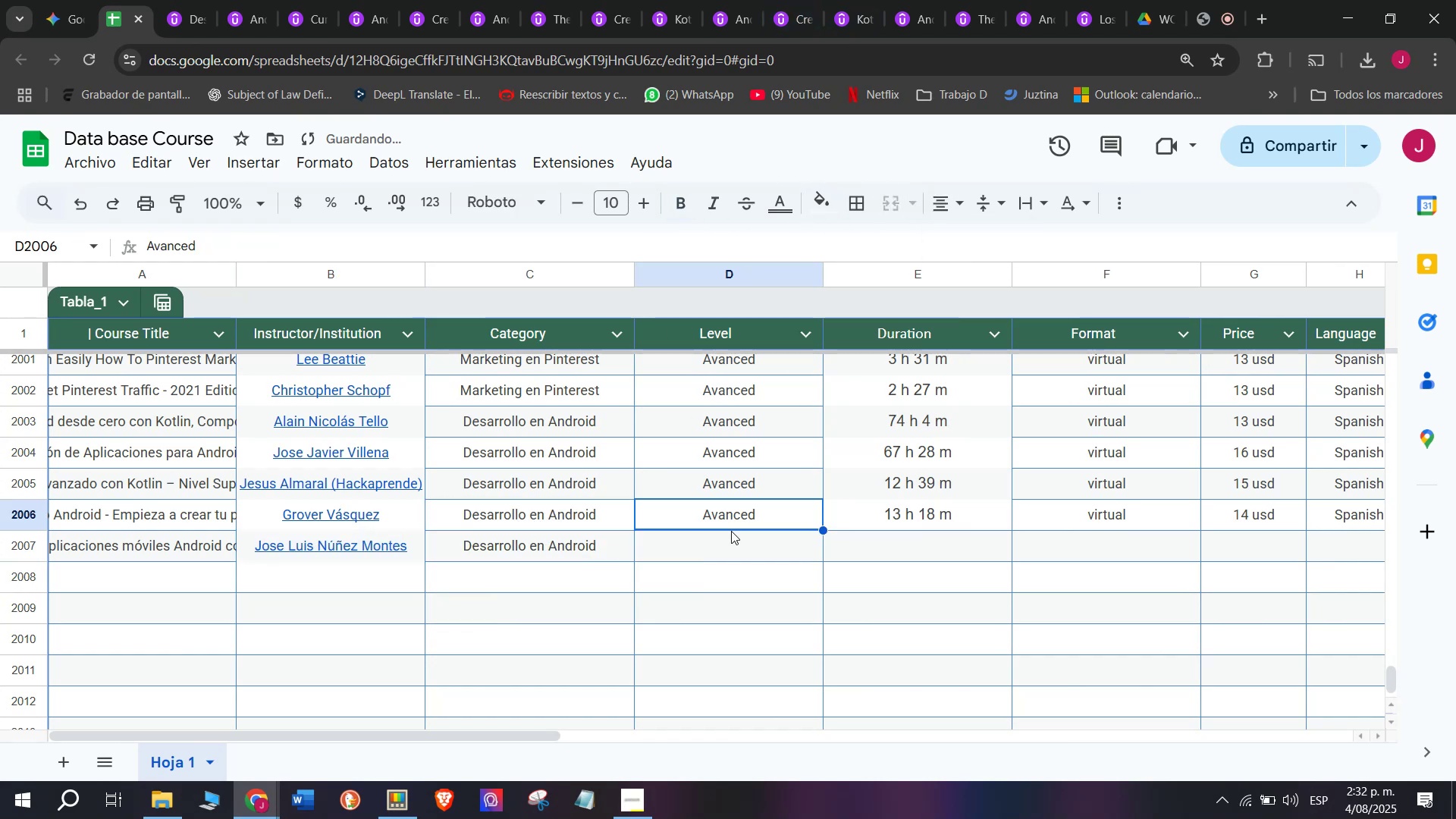 
key(Control+ControlLeft)
 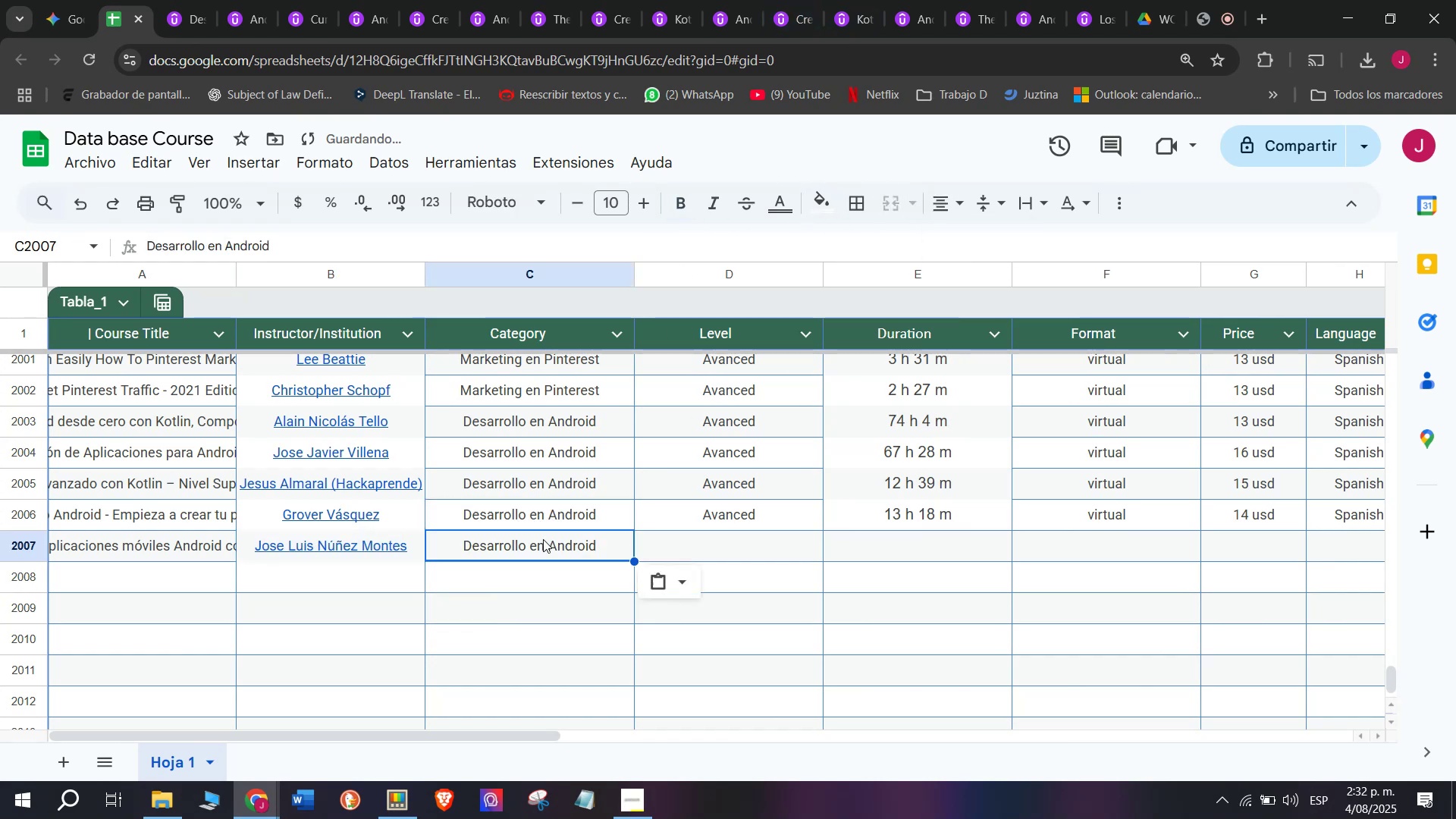 
key(Control+V)
 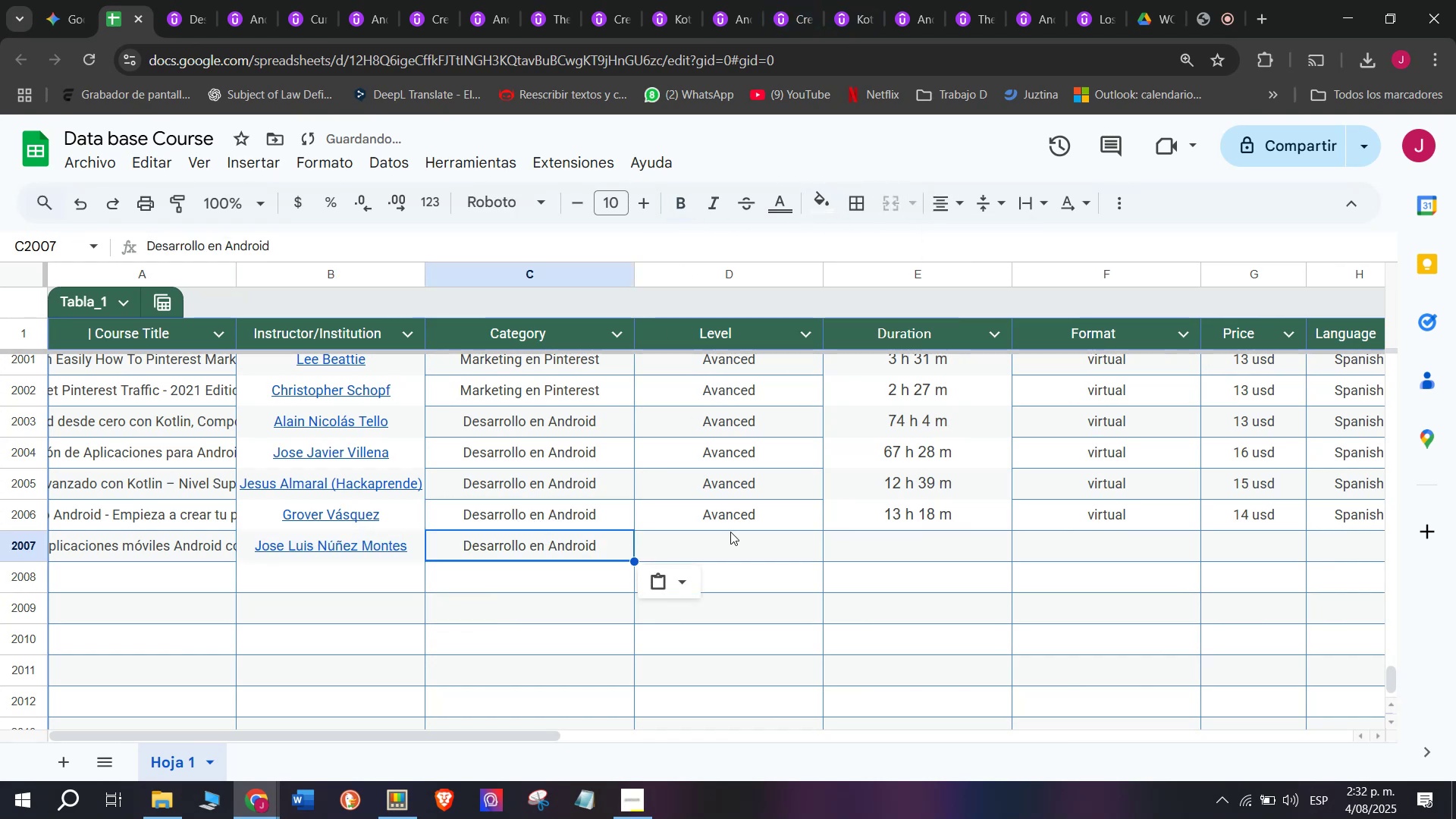 
triple_click([731, 531])
 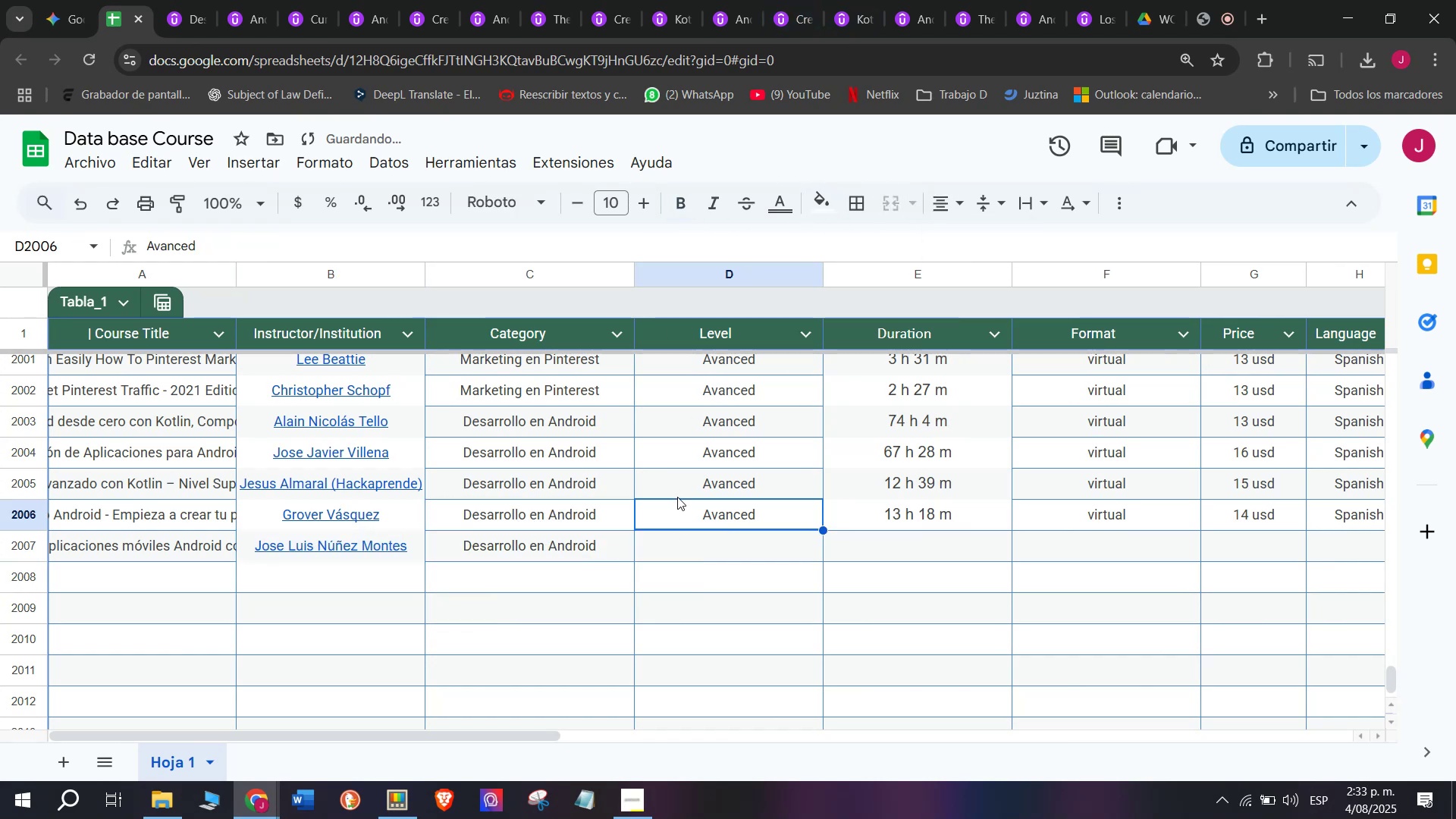 
key(Control+ControlLeft)
 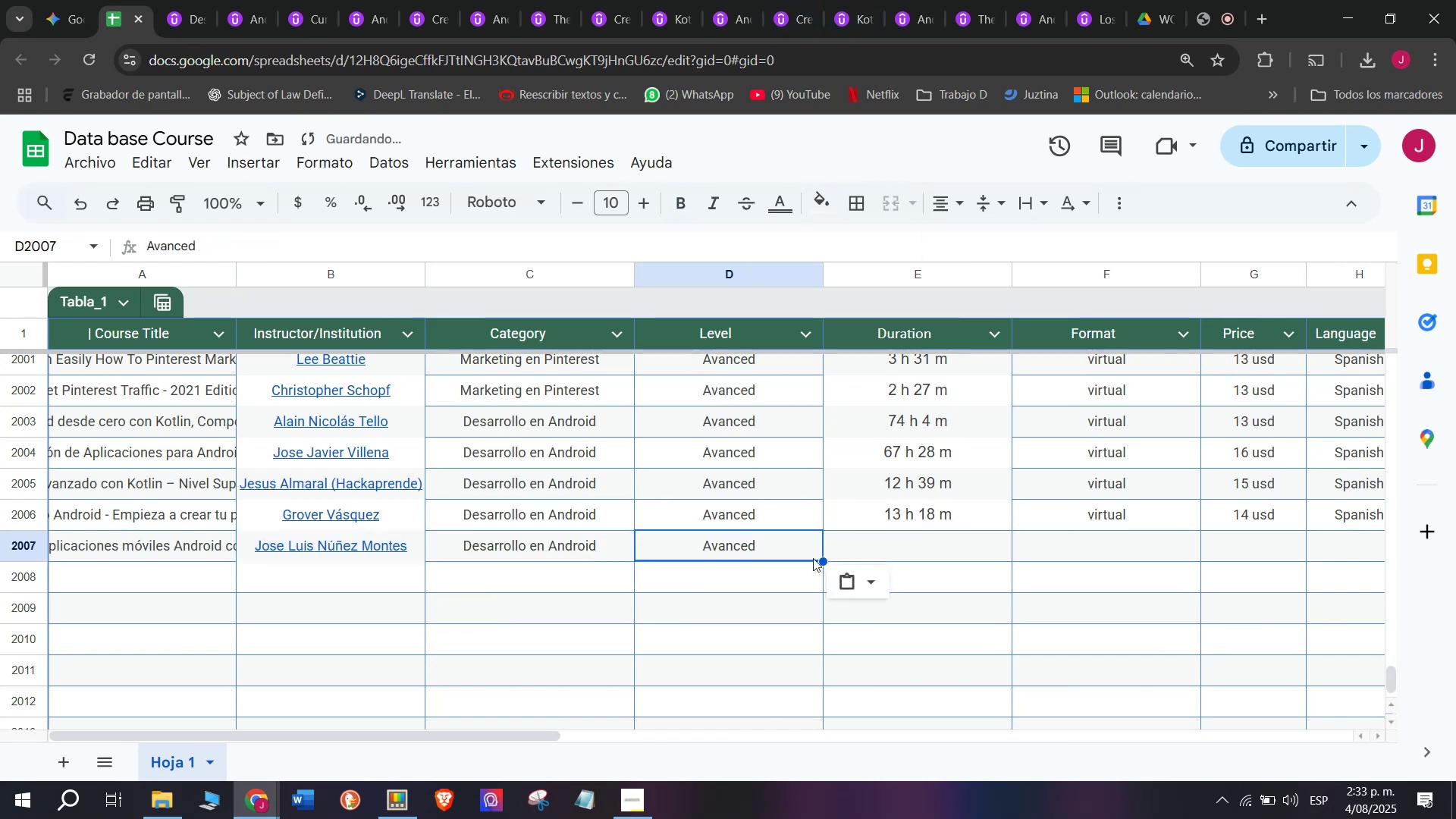 
key(Break)
 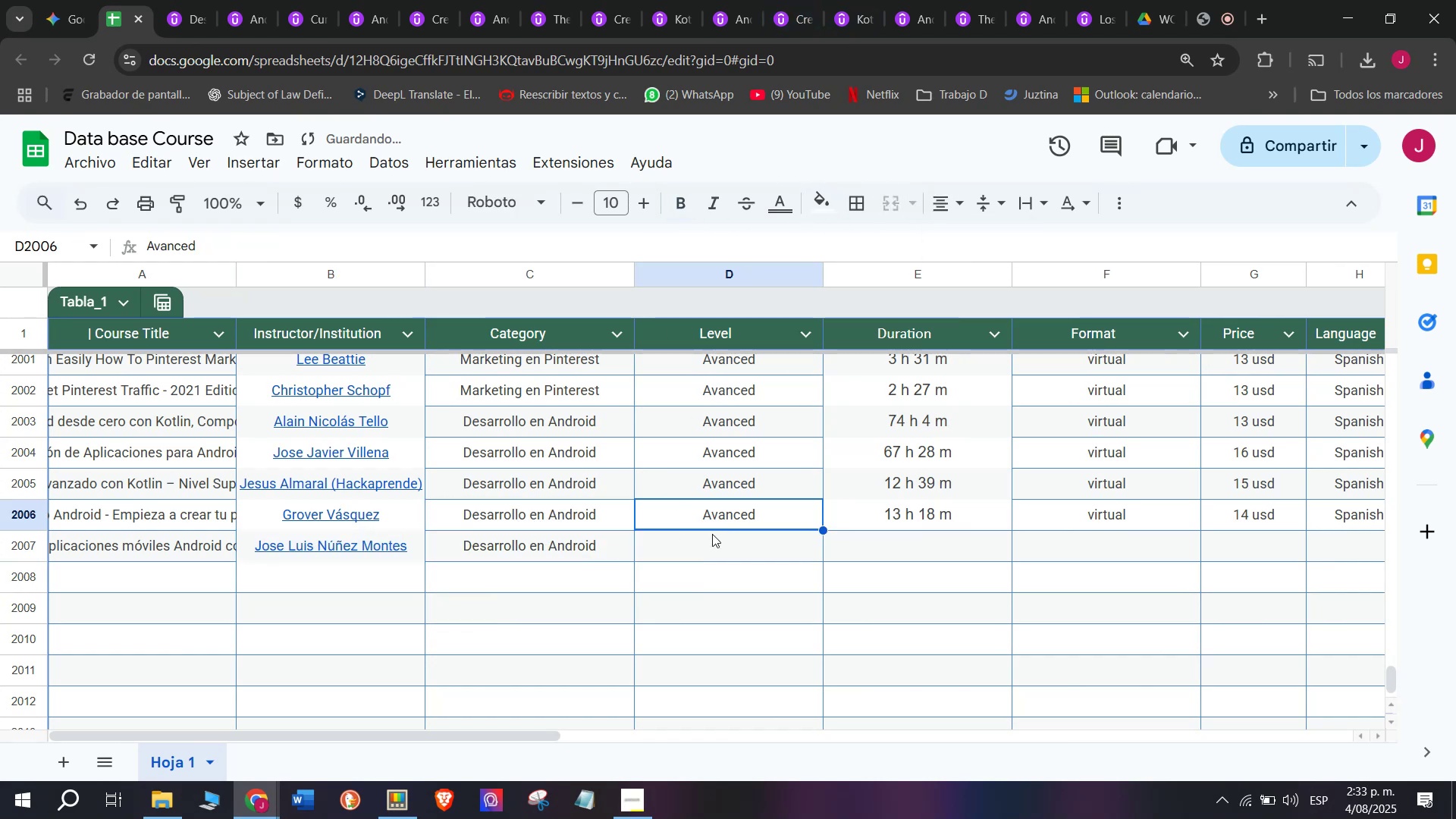 
key(Control+C)
 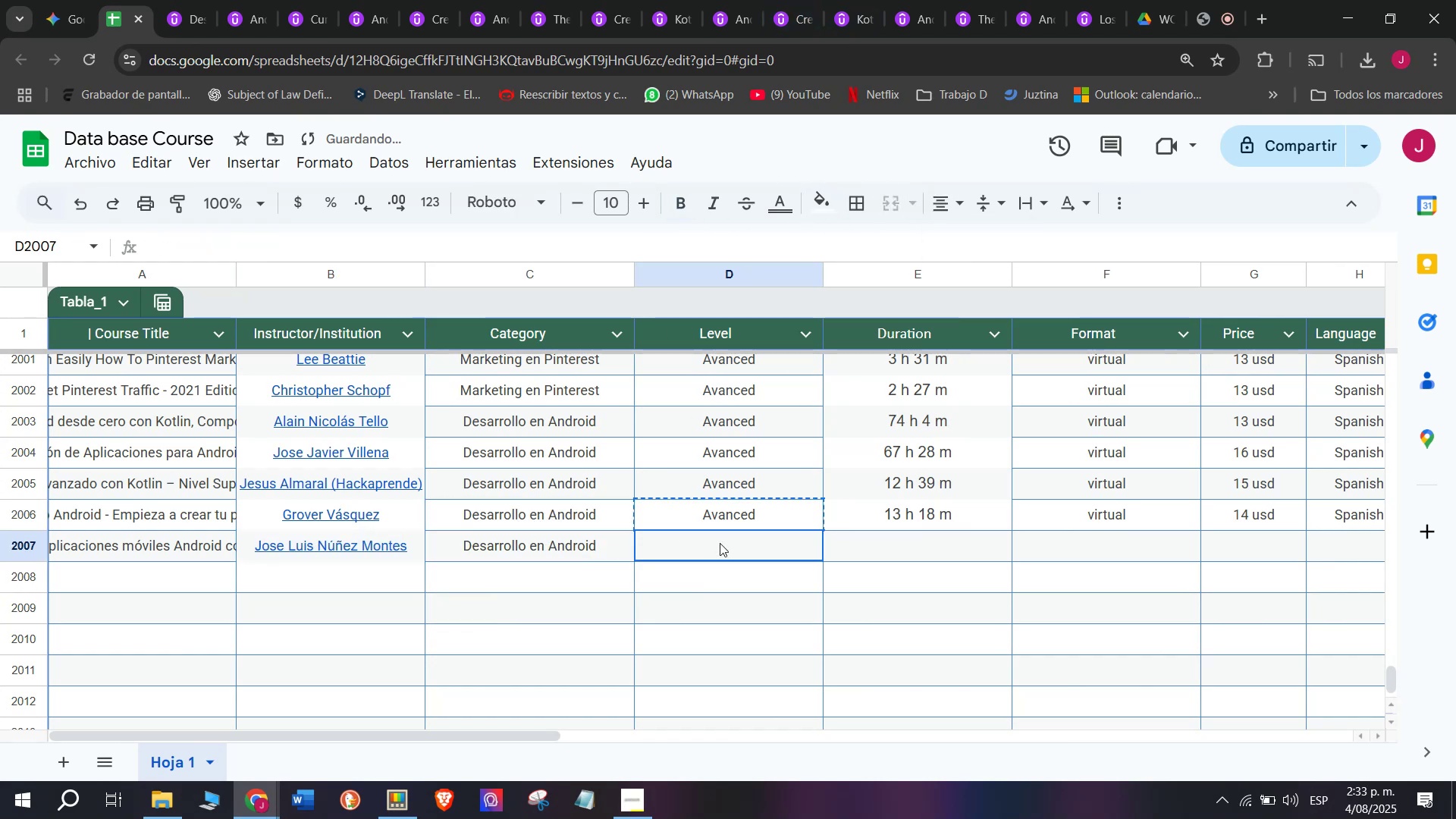 
left_click([720, 543])
 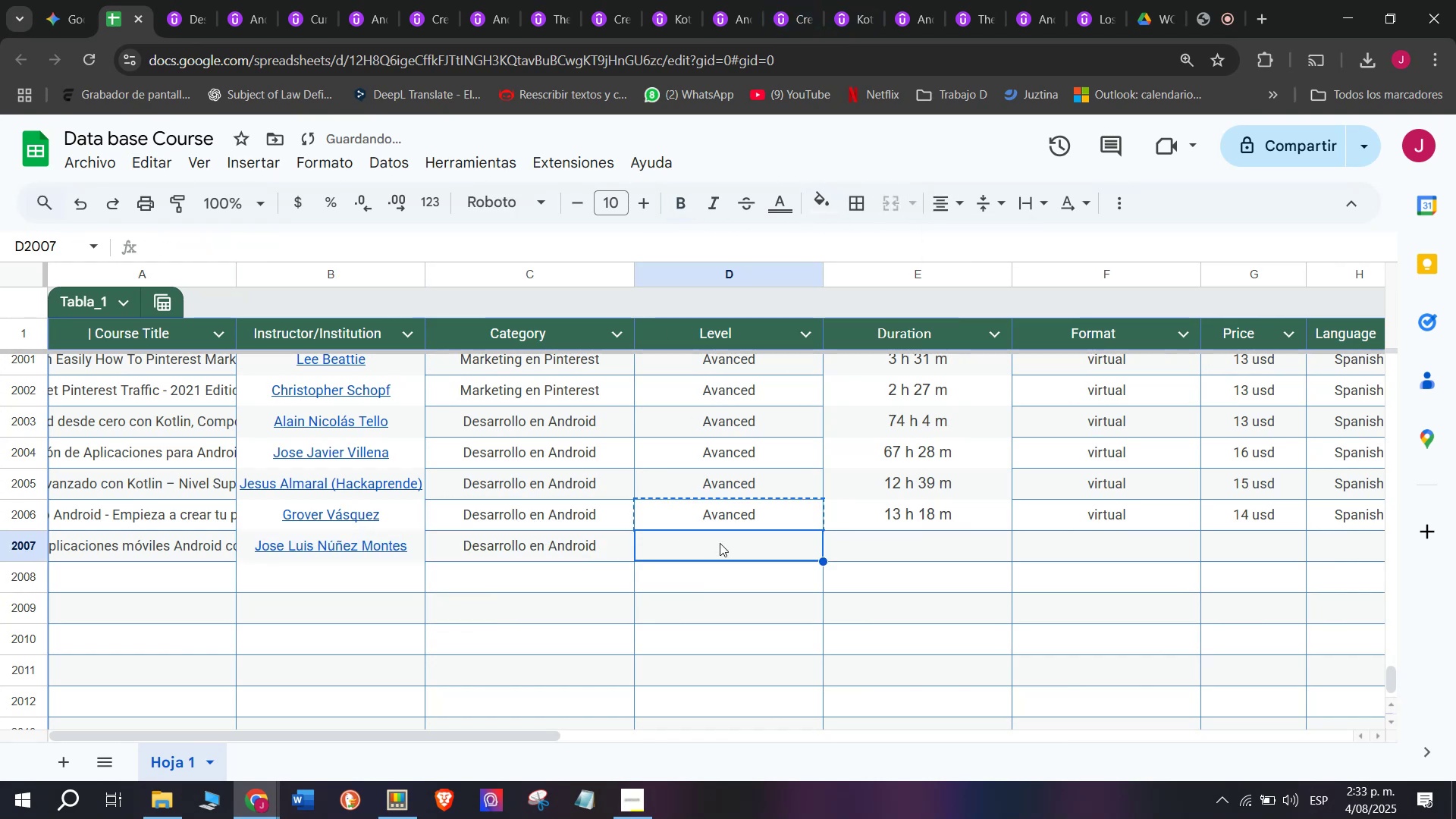 
key(Z)
 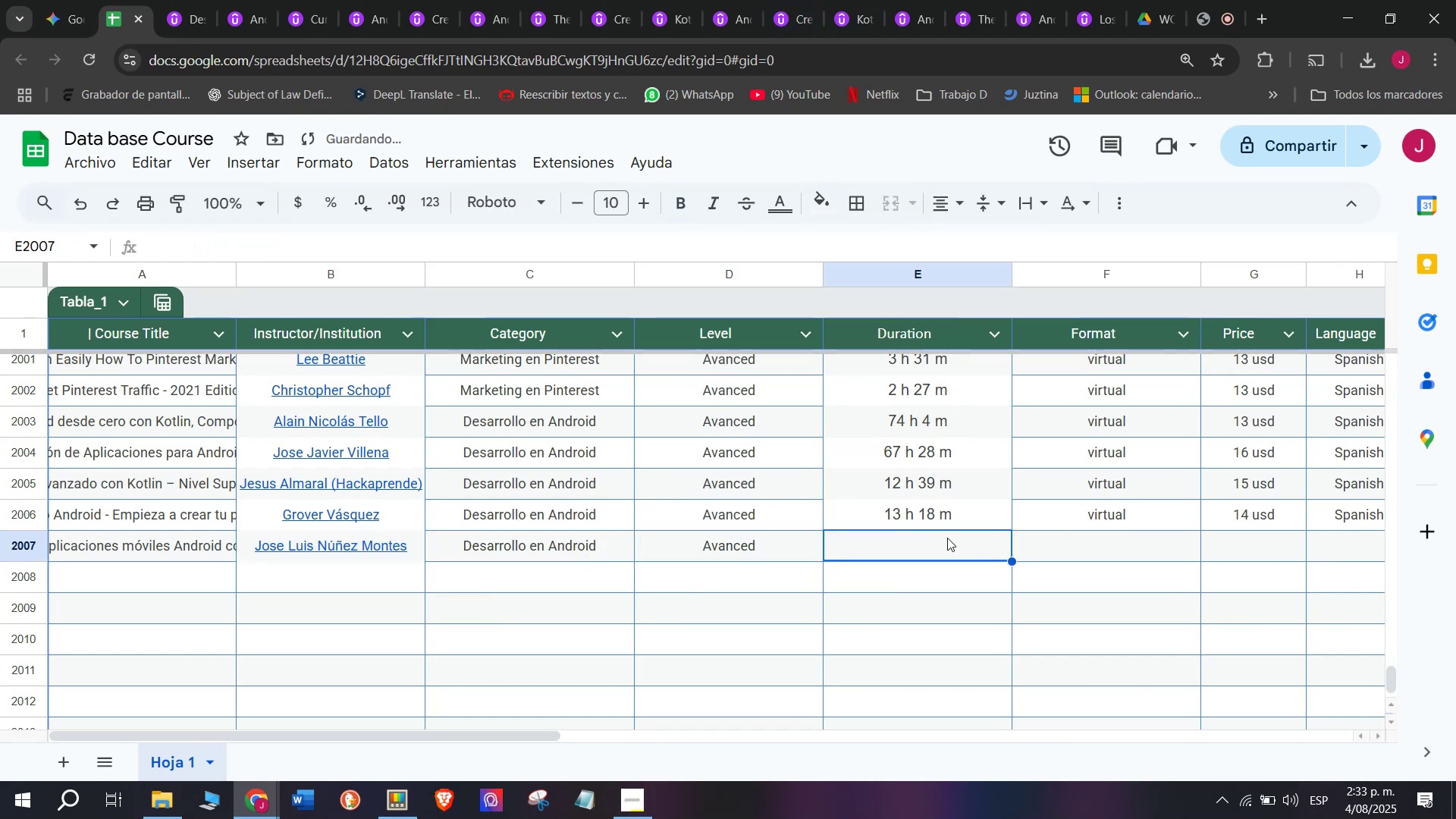 
key(Control+ControlLeft)
 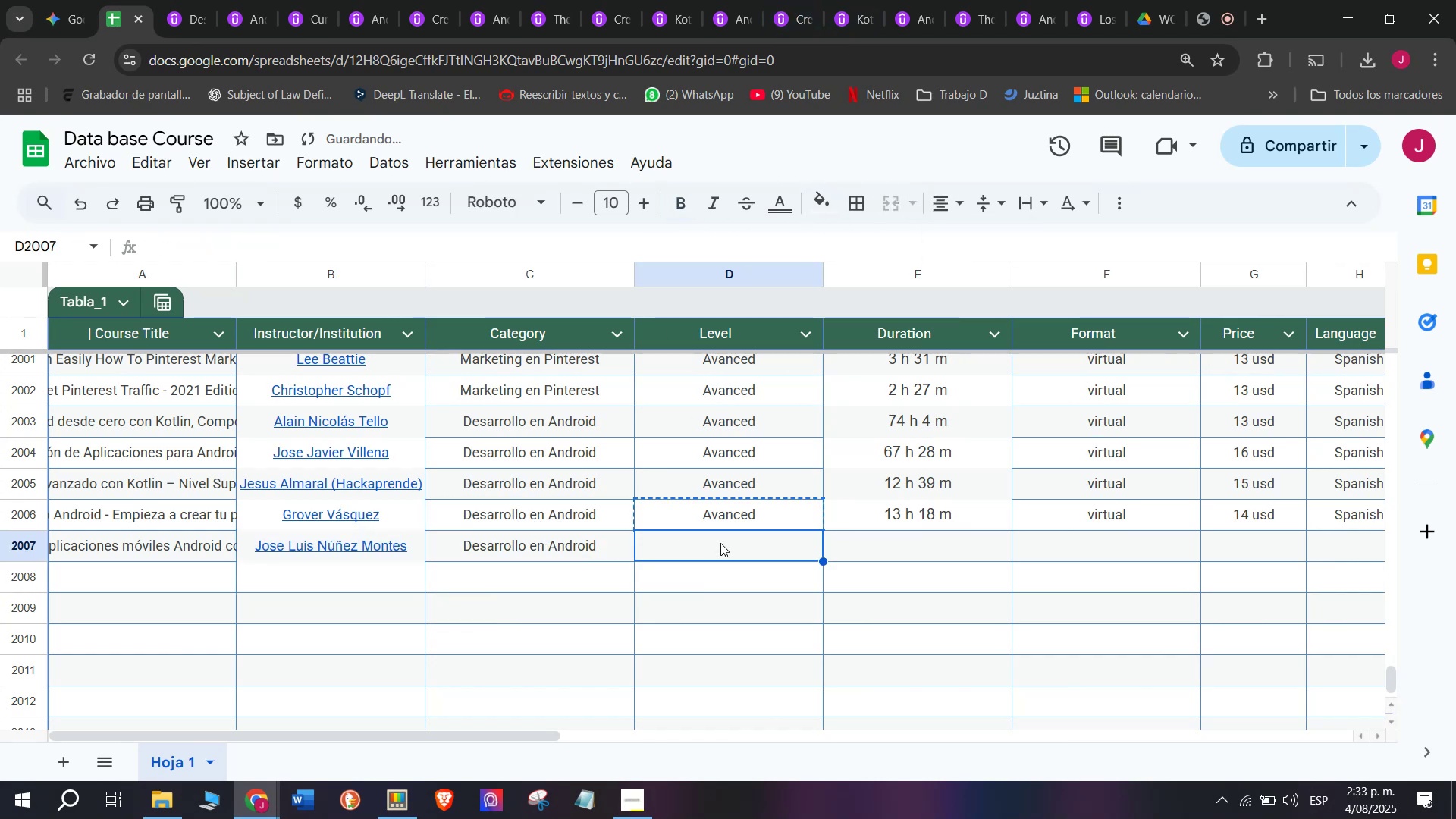 
key(Control+V)
 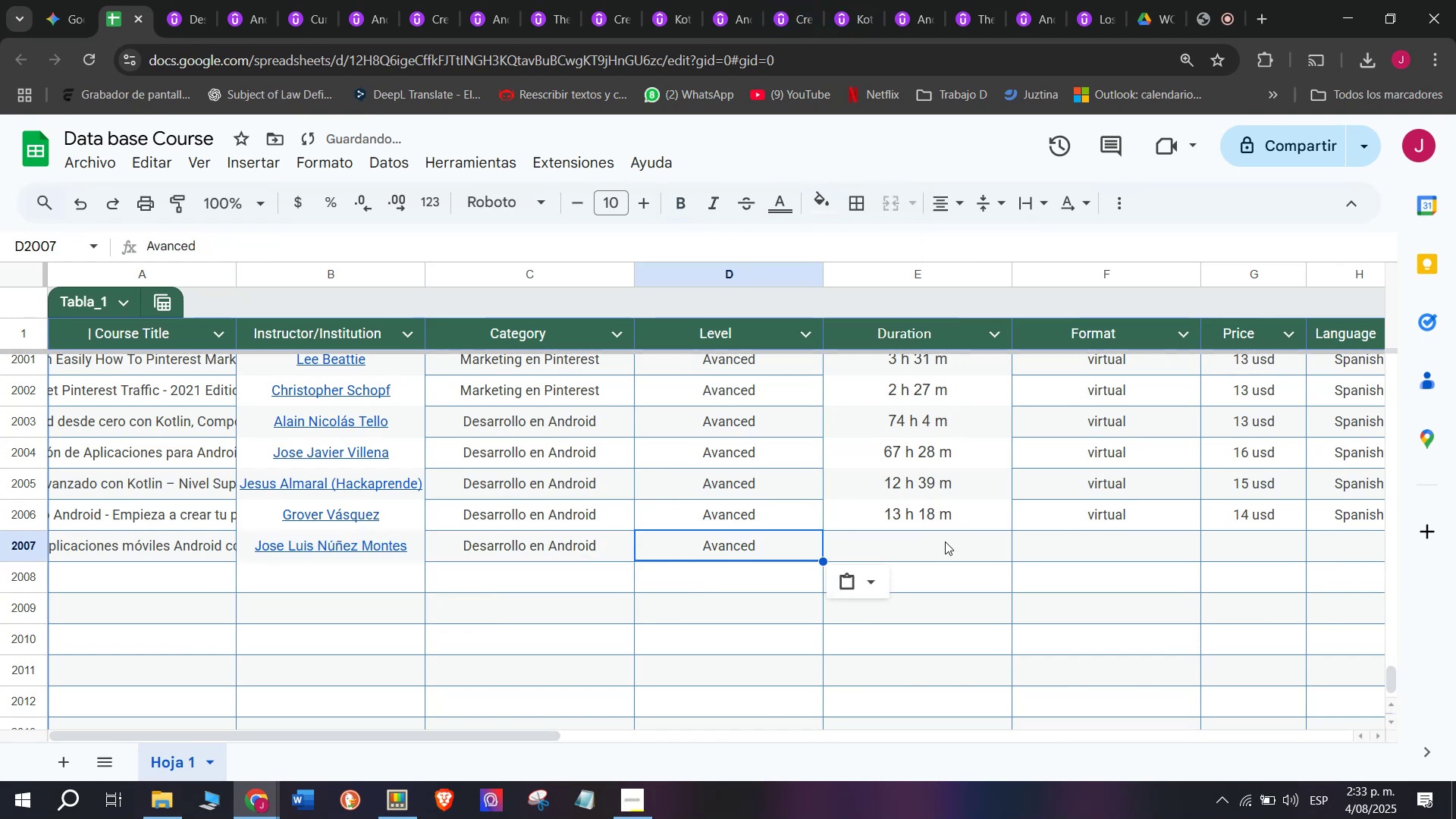 
left_click([947, 538])
 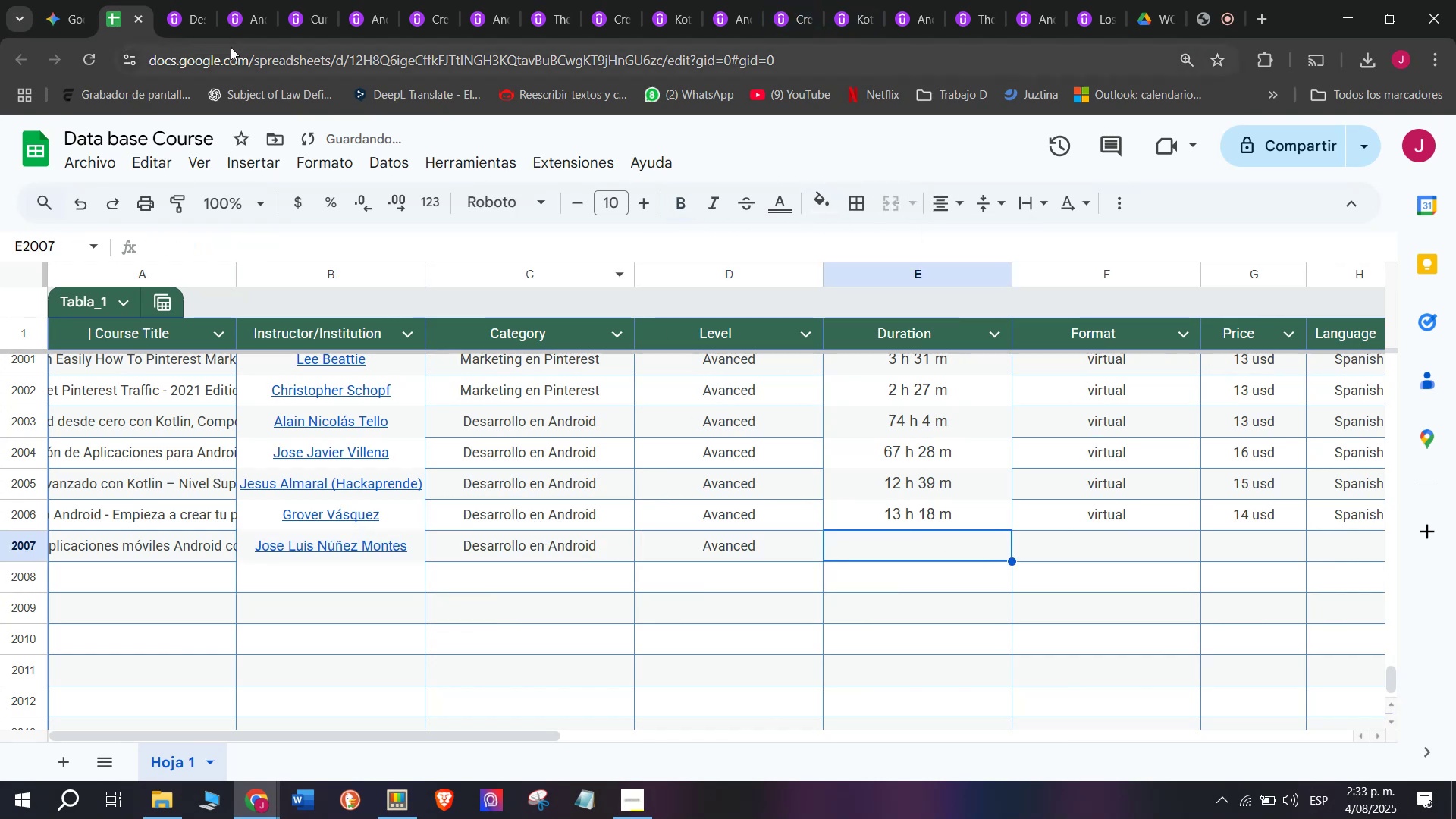 
left_click_drag(start_coordinate=[194, 0], to_coordinate=[195, 5])
 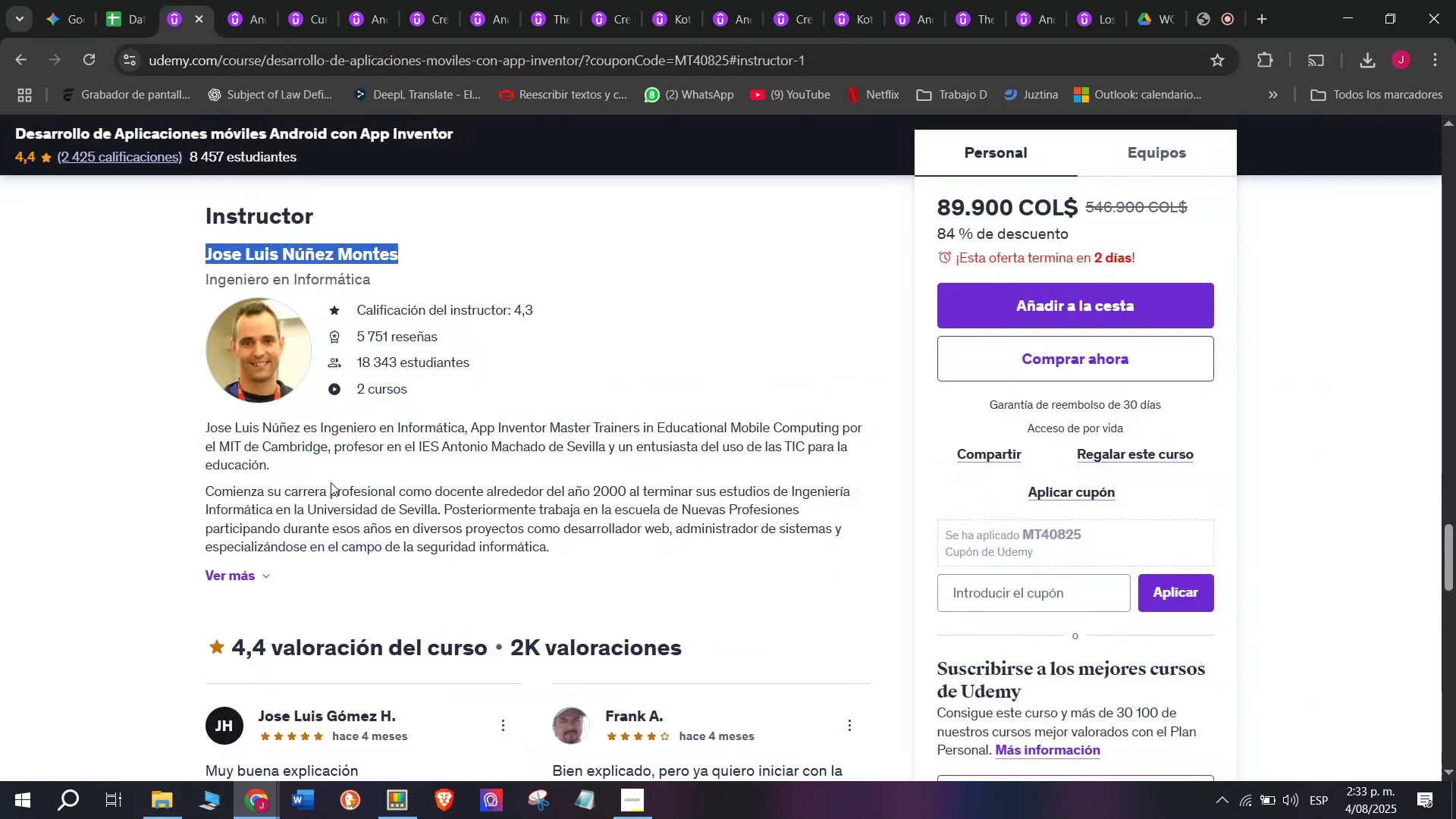 
scroll: coordinate [331, 564], scroll_direction: up, amount: 12.0
 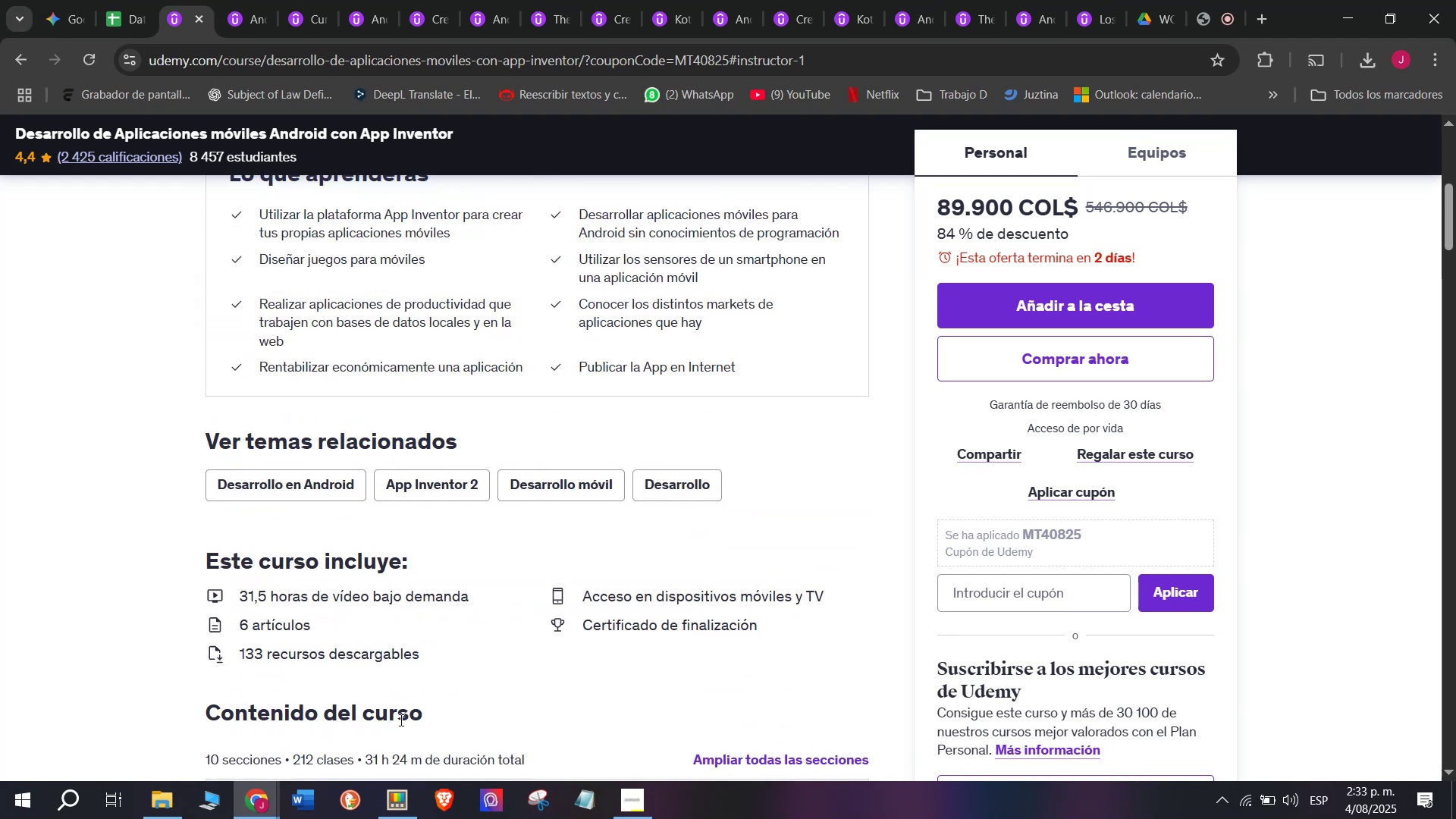 
scroll: coordinate [380, 679], scroll_direction: down, amount: 1.0
 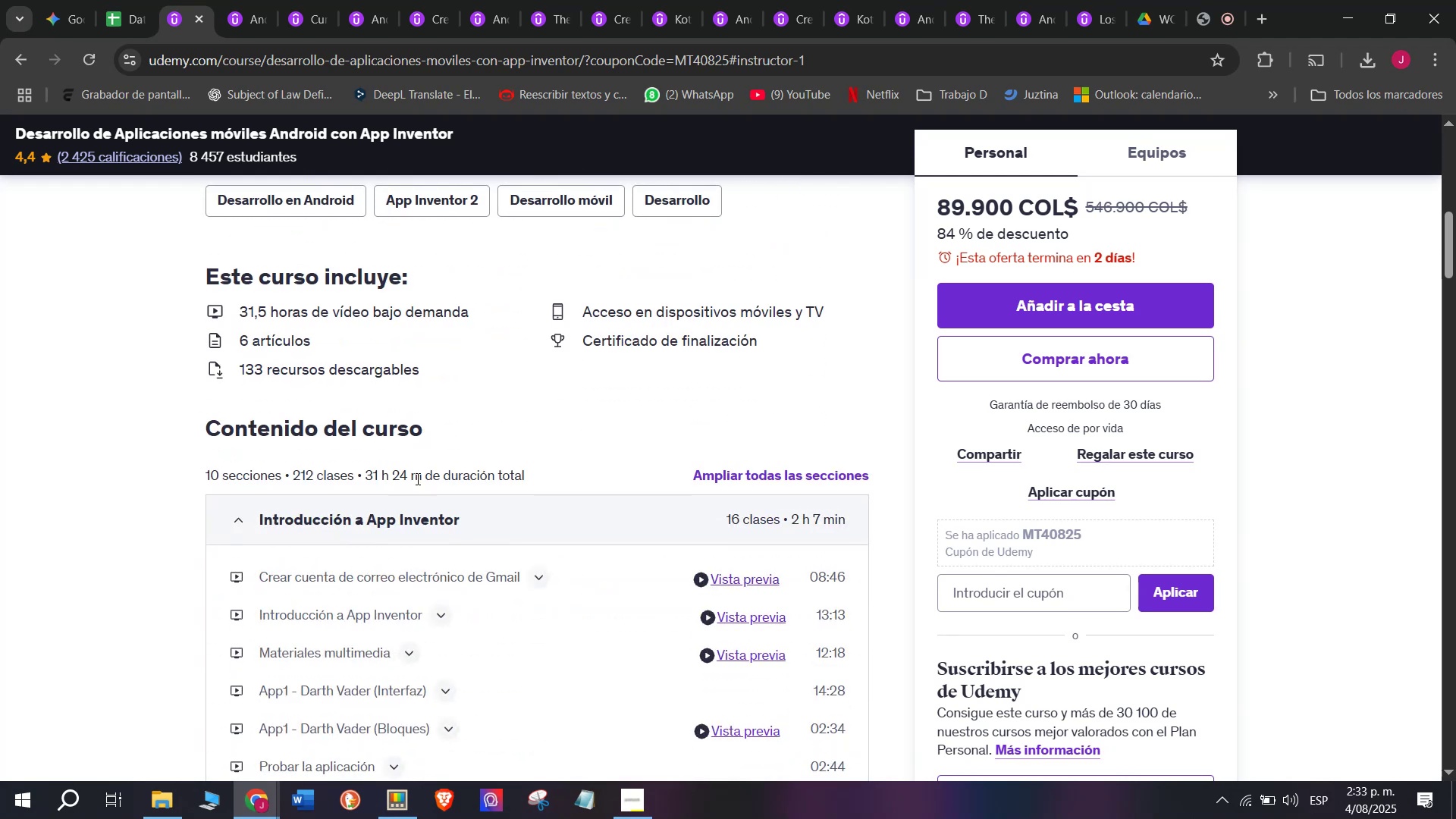 
left_click_drag(start_coordinate=[420, 476], to_coordinate=[367, 474])
 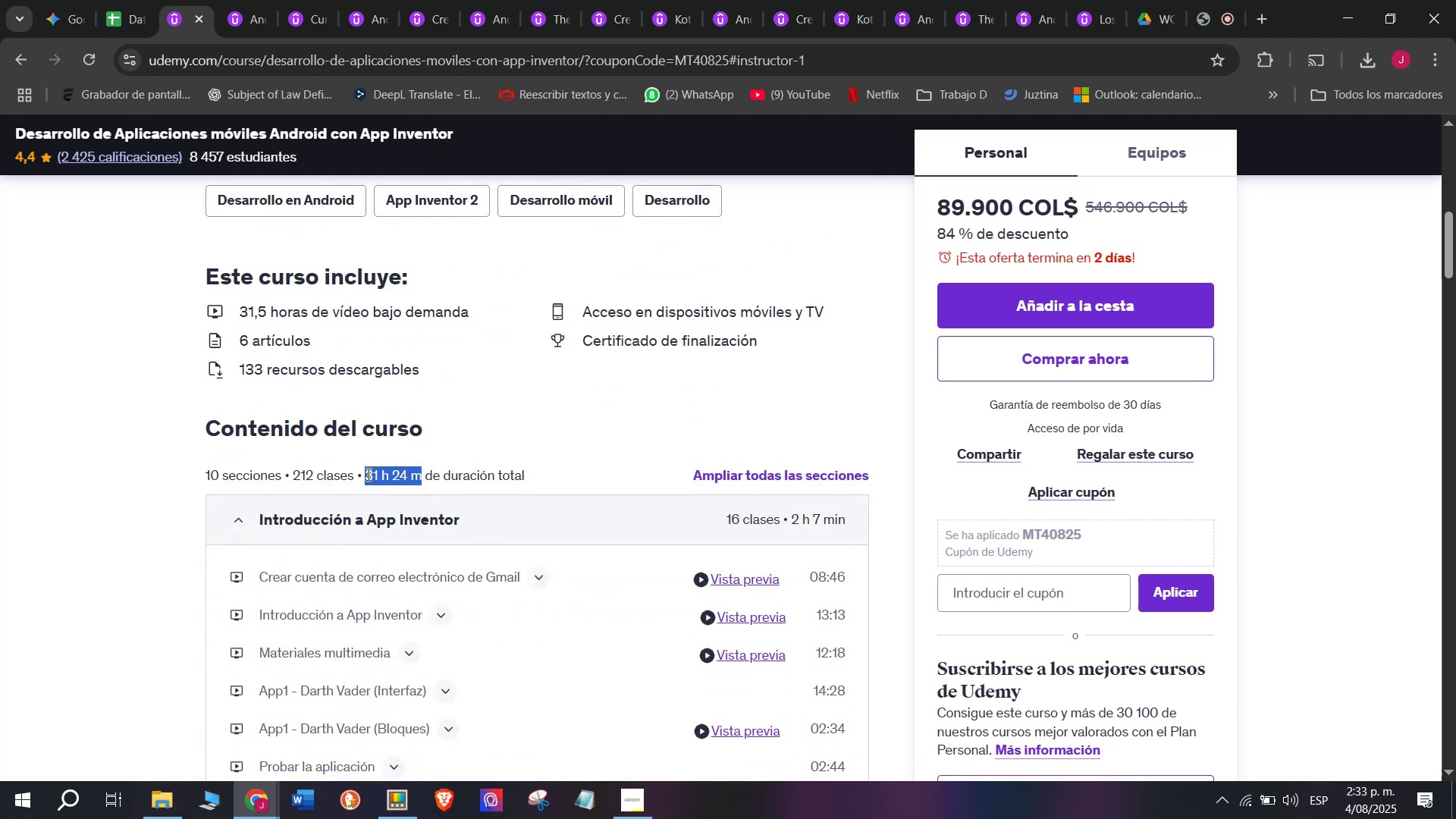 
key(Control+ControlLeft)
 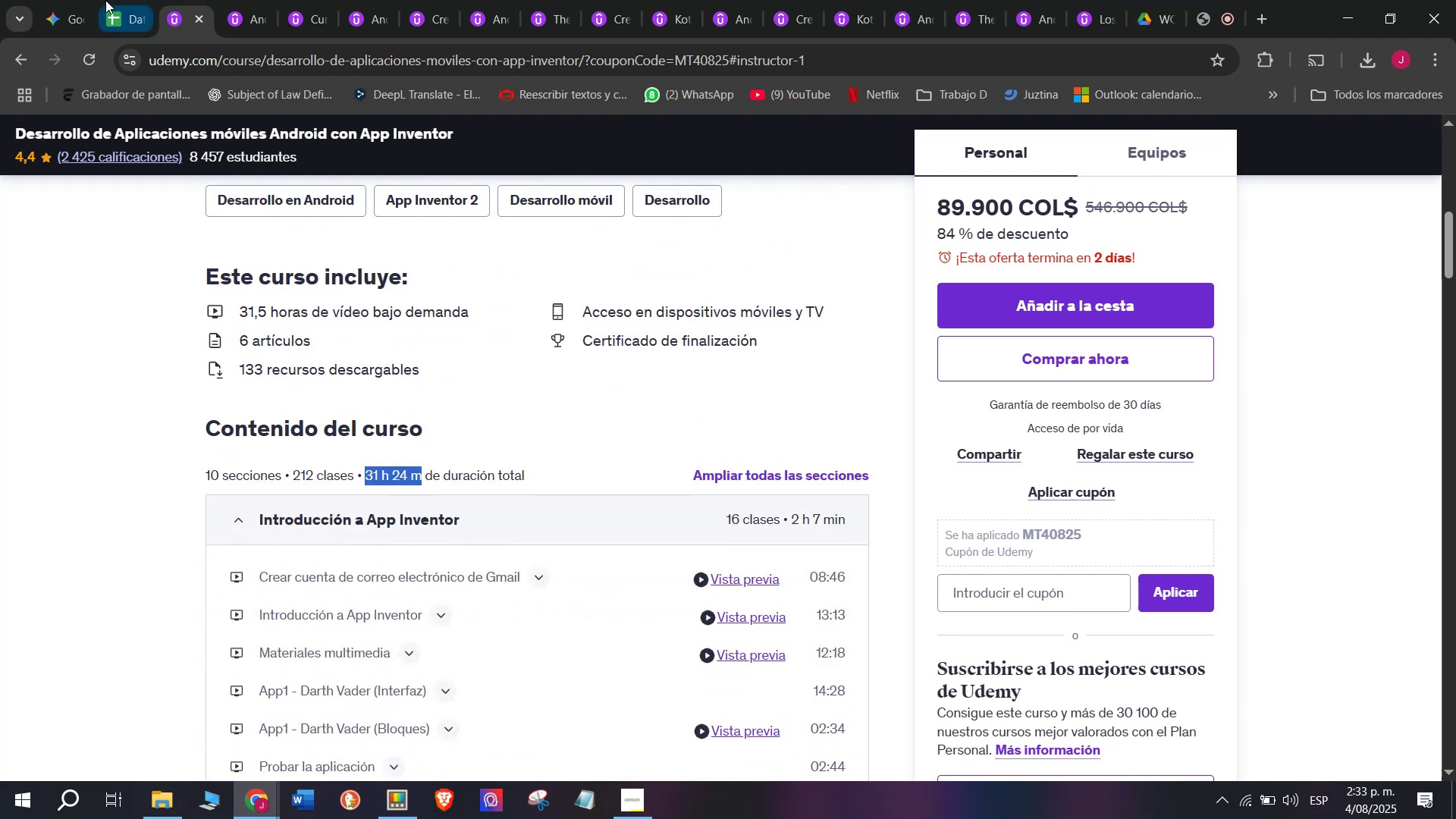 
key(Break)
 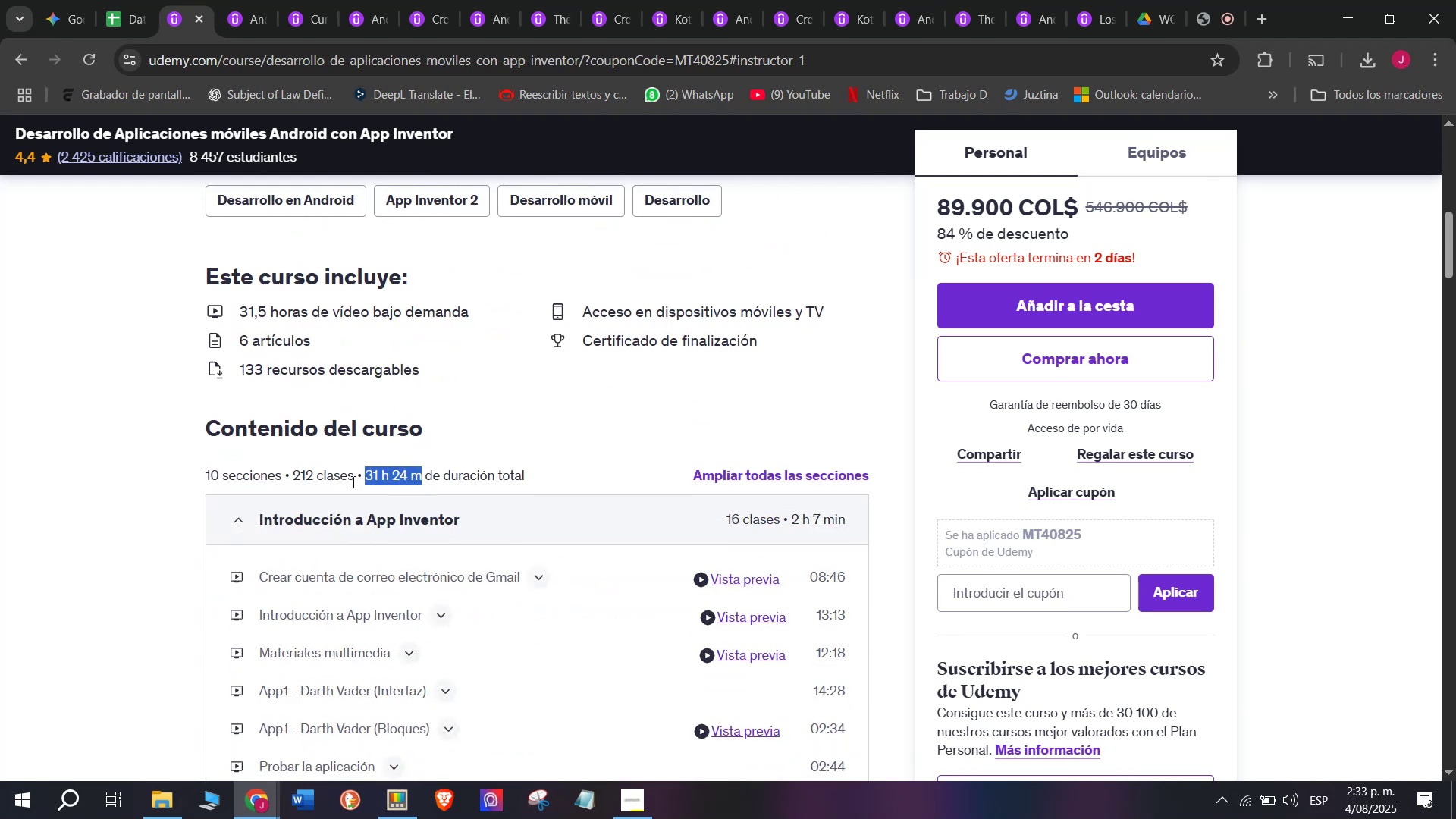 
key(Control+C)
 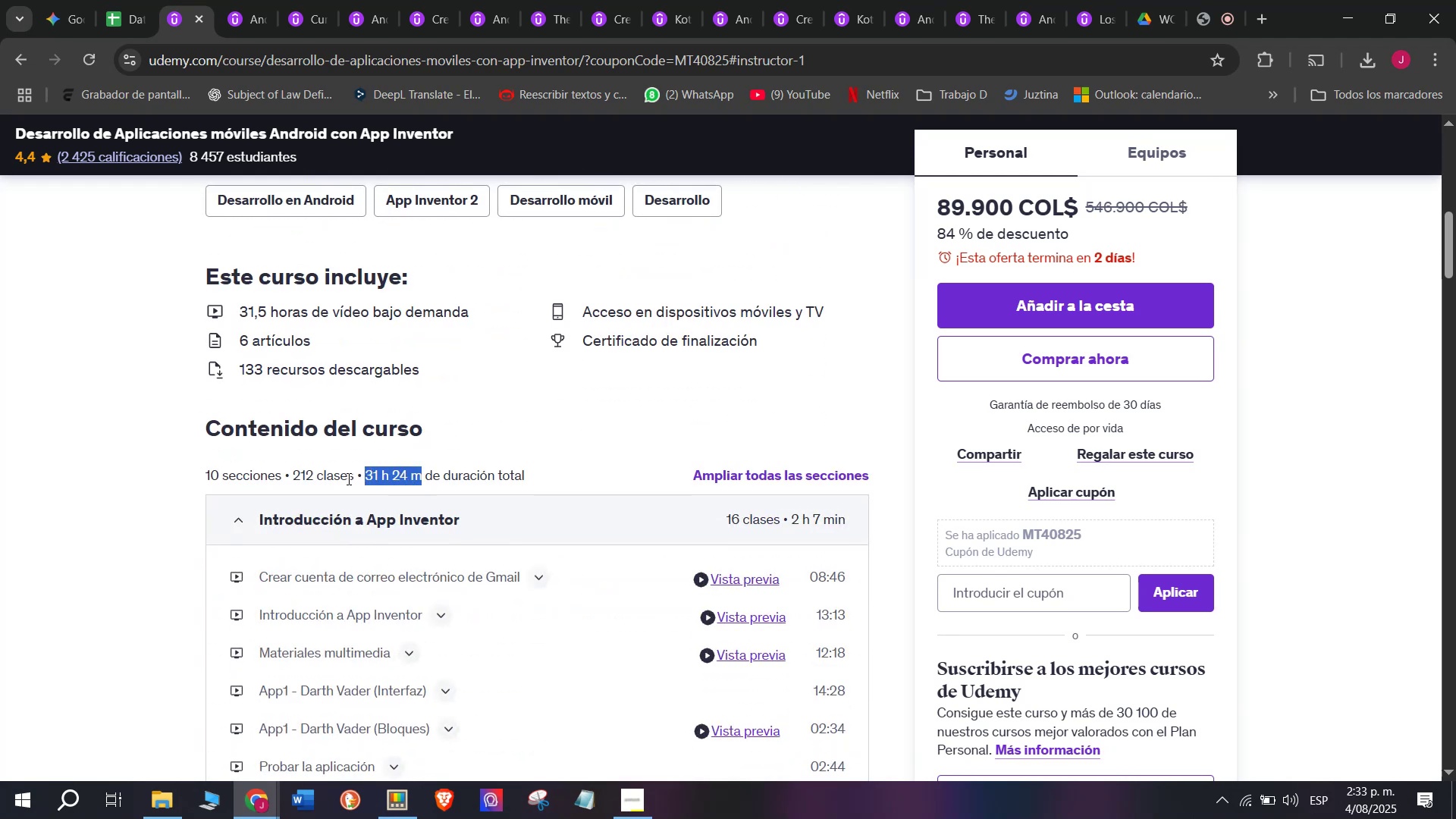 
key(Break)
 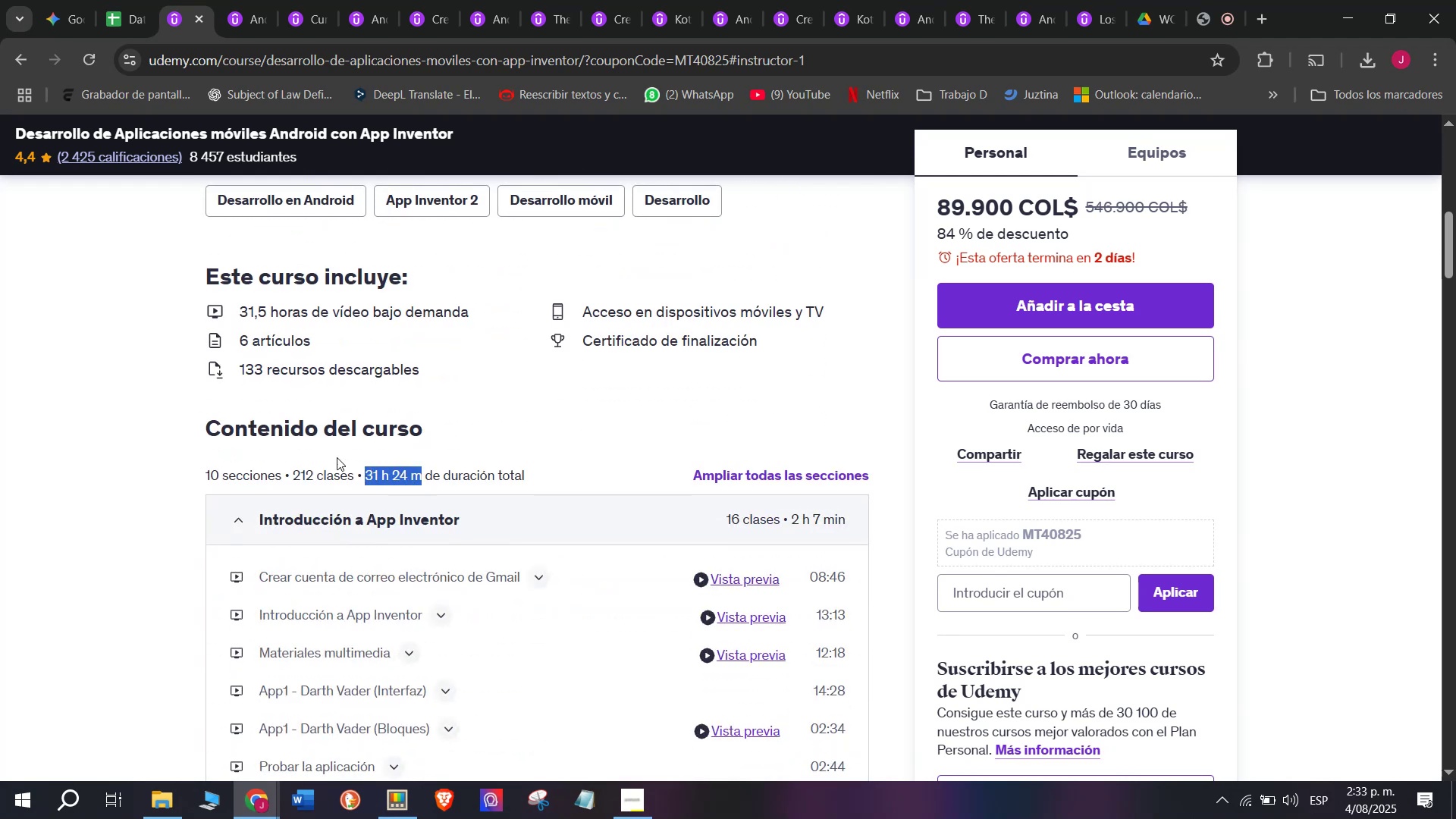 
key(Control+ControlLeft)
 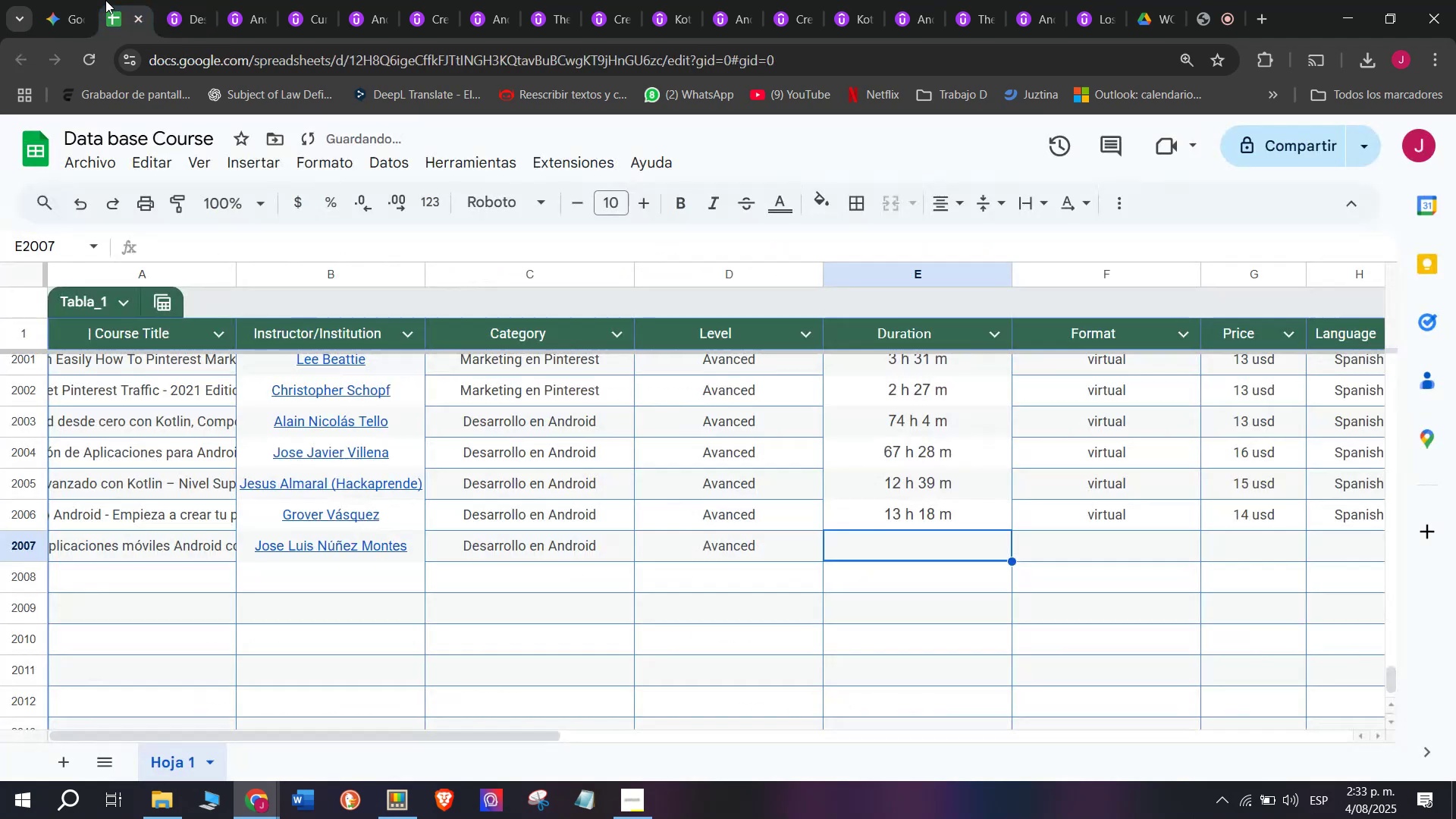 
key(Control+C)
 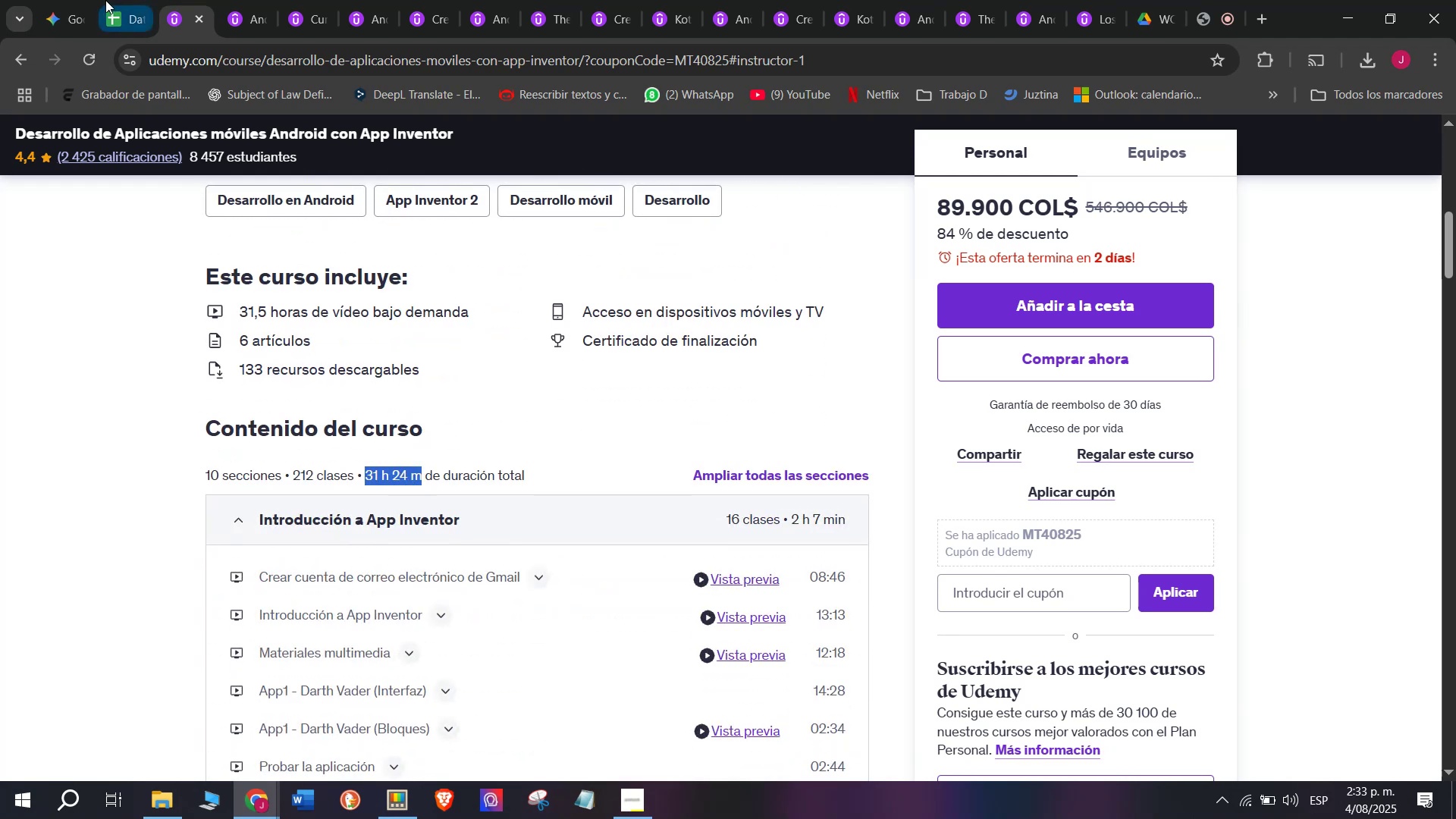 
left_click([105, 0])
 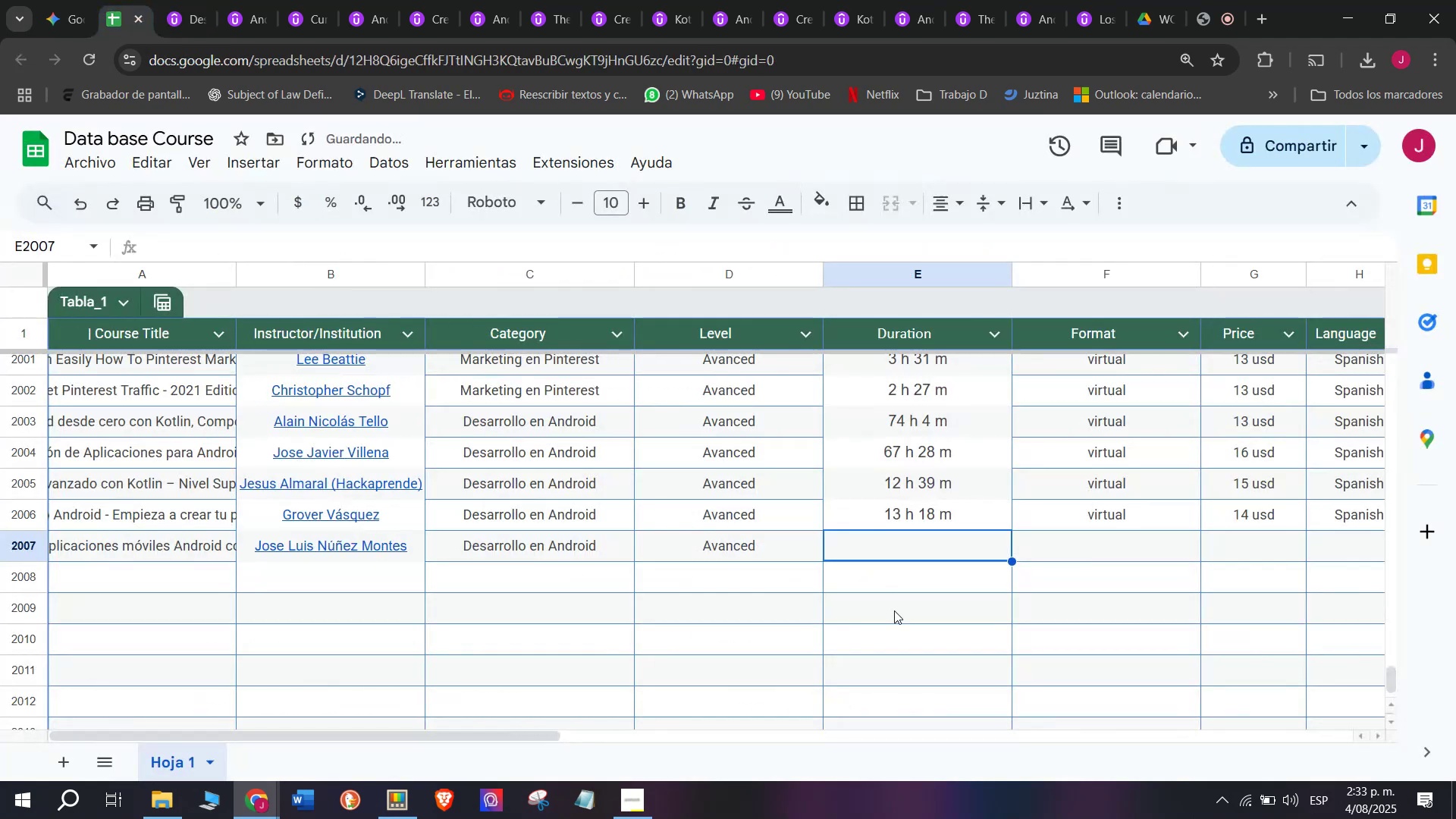 
key(Control+ControlLeft)
 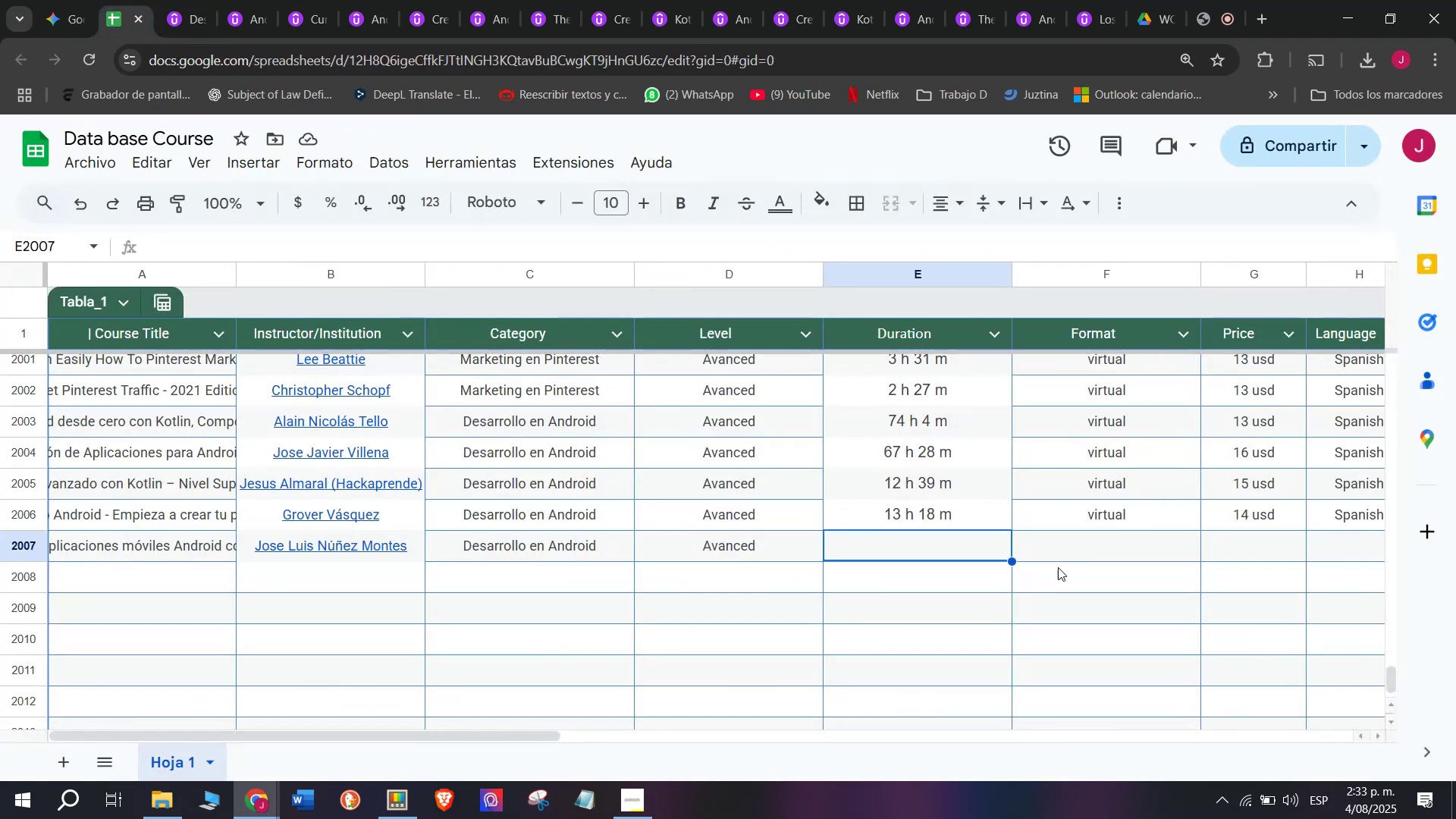 
key(Z)
 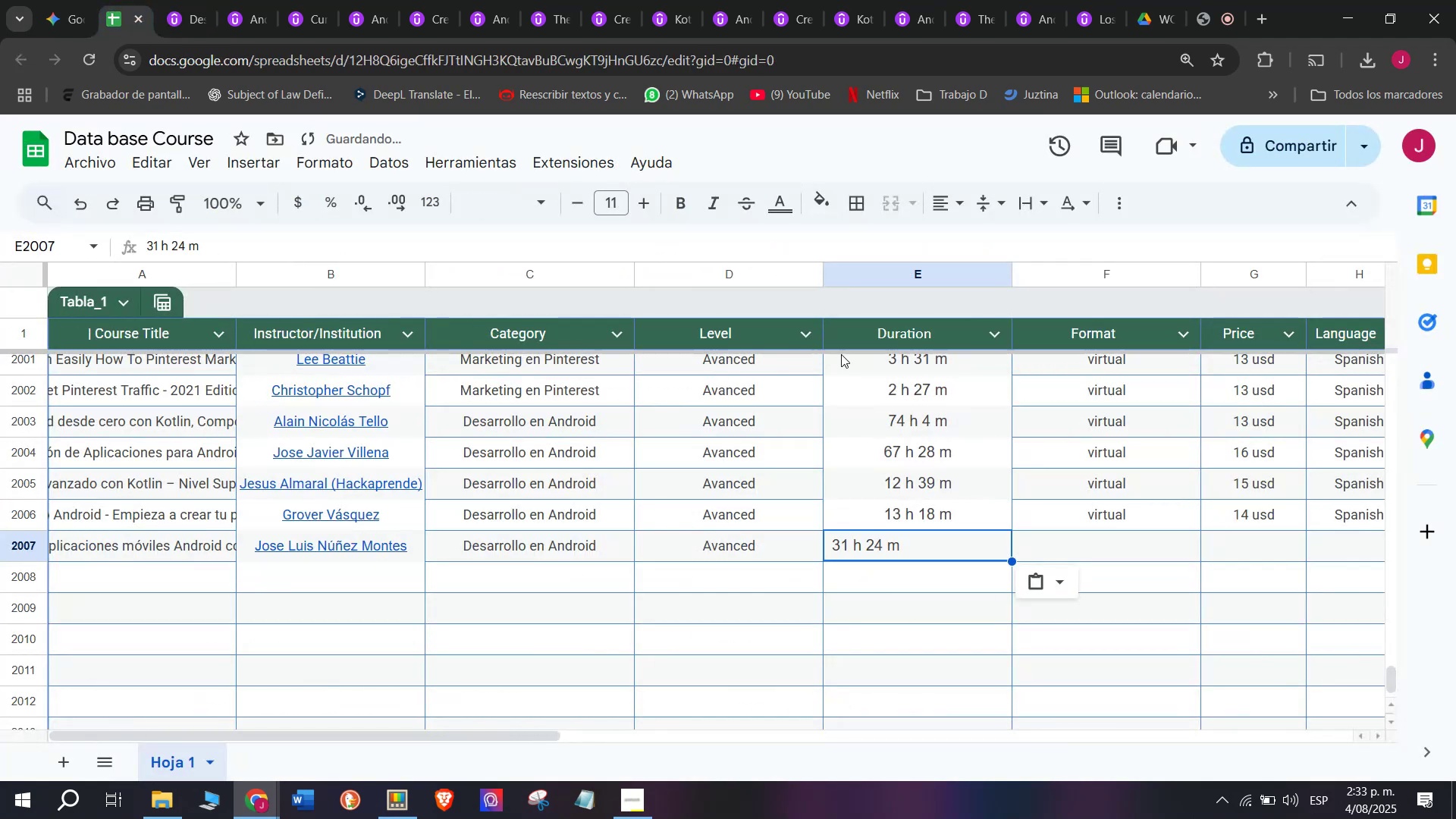 
key(Control+V)
 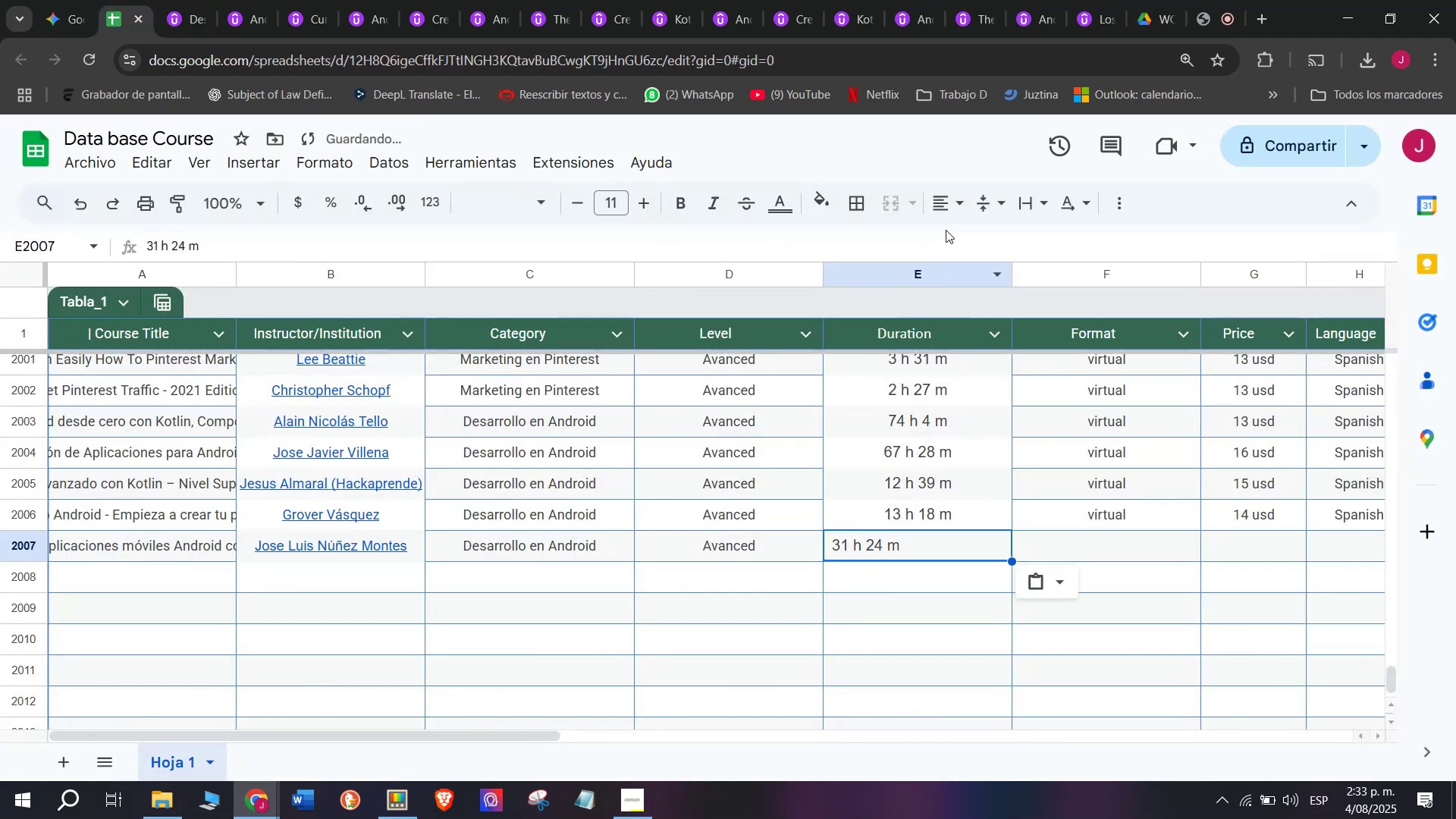 
left_click([953, 202])
 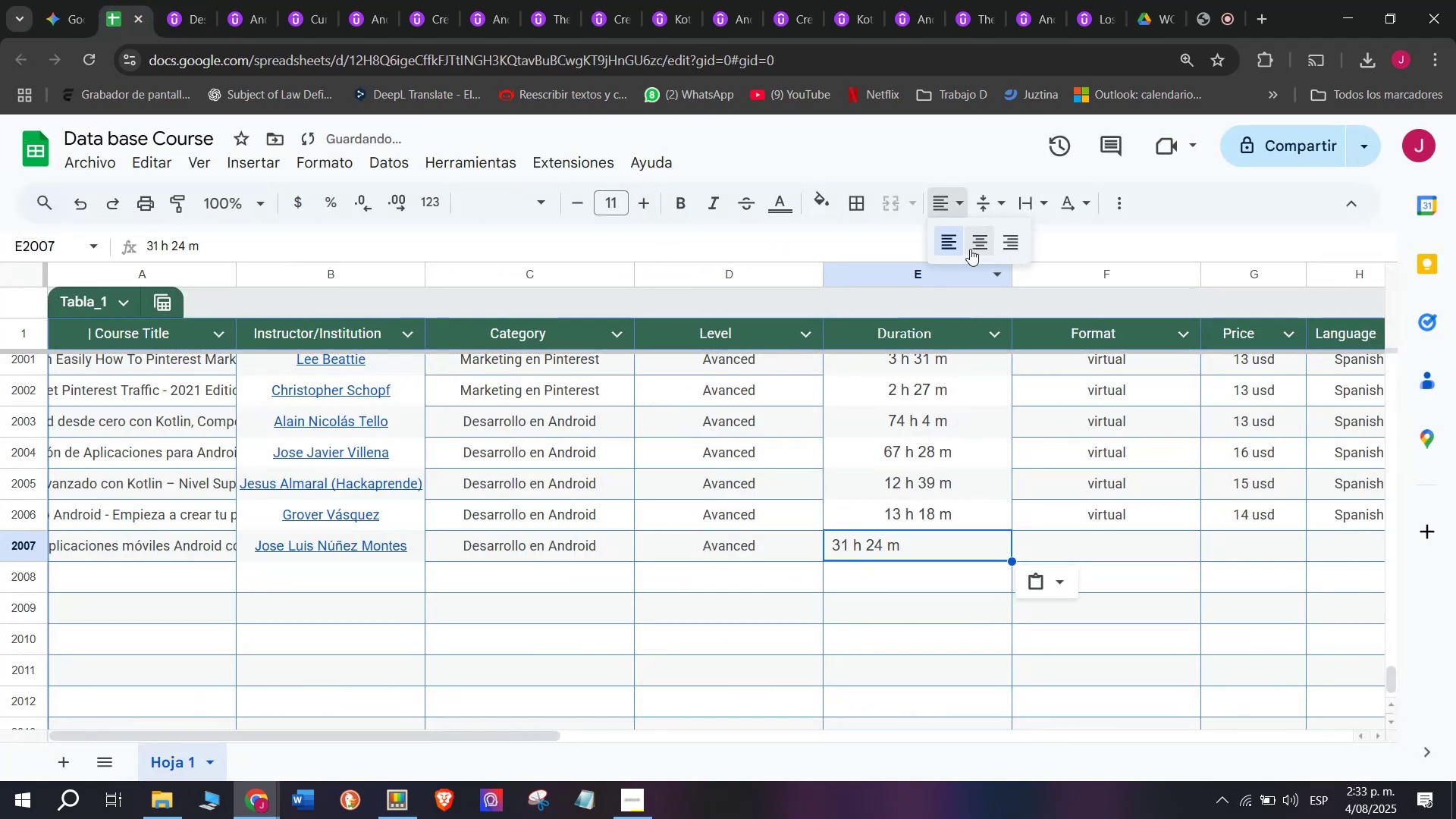 
left_click([970, 248])
 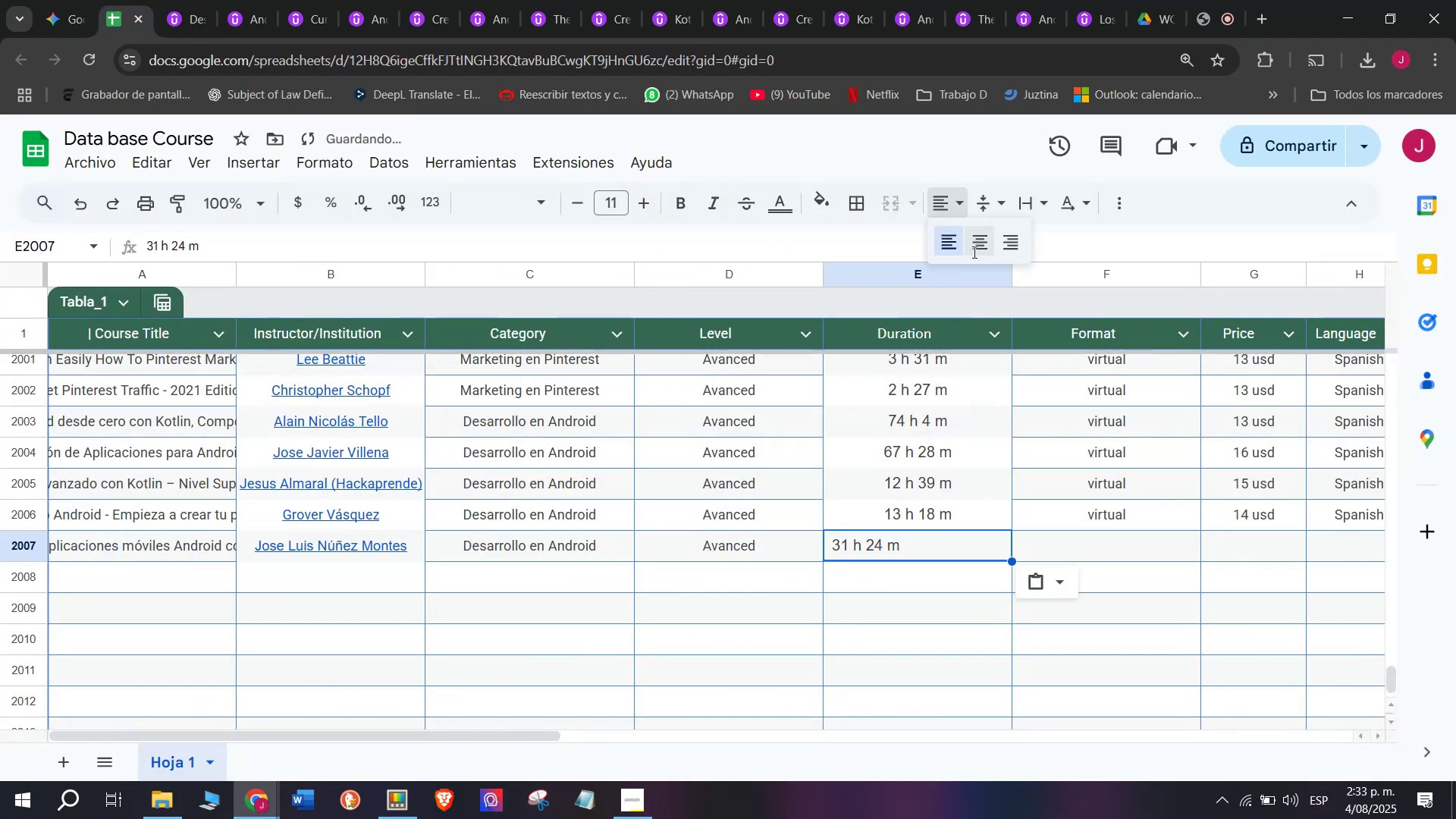 
double_click([1116, 504])
 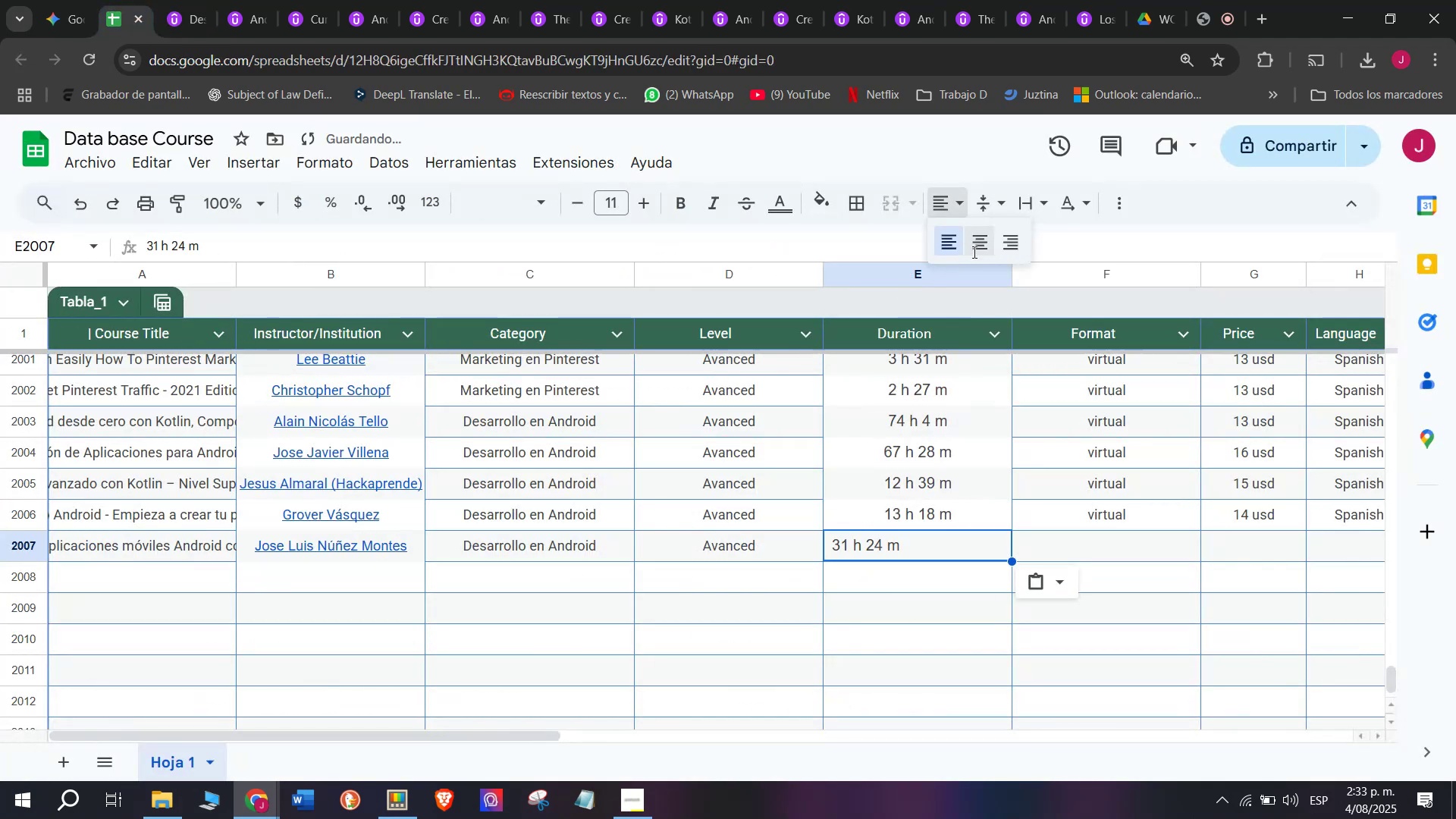 
key(Break)
 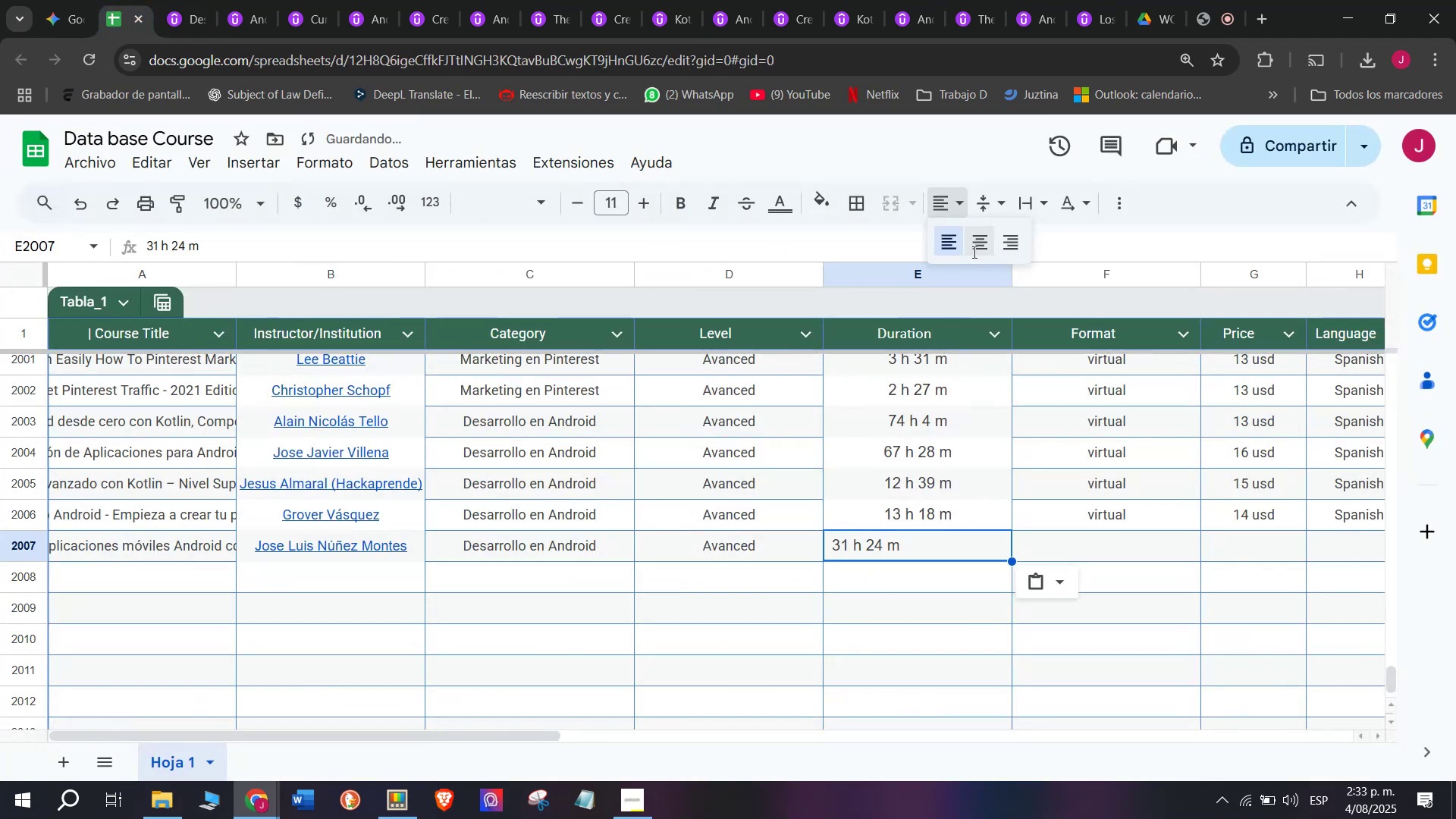 
key(Control+ControlLeft)
 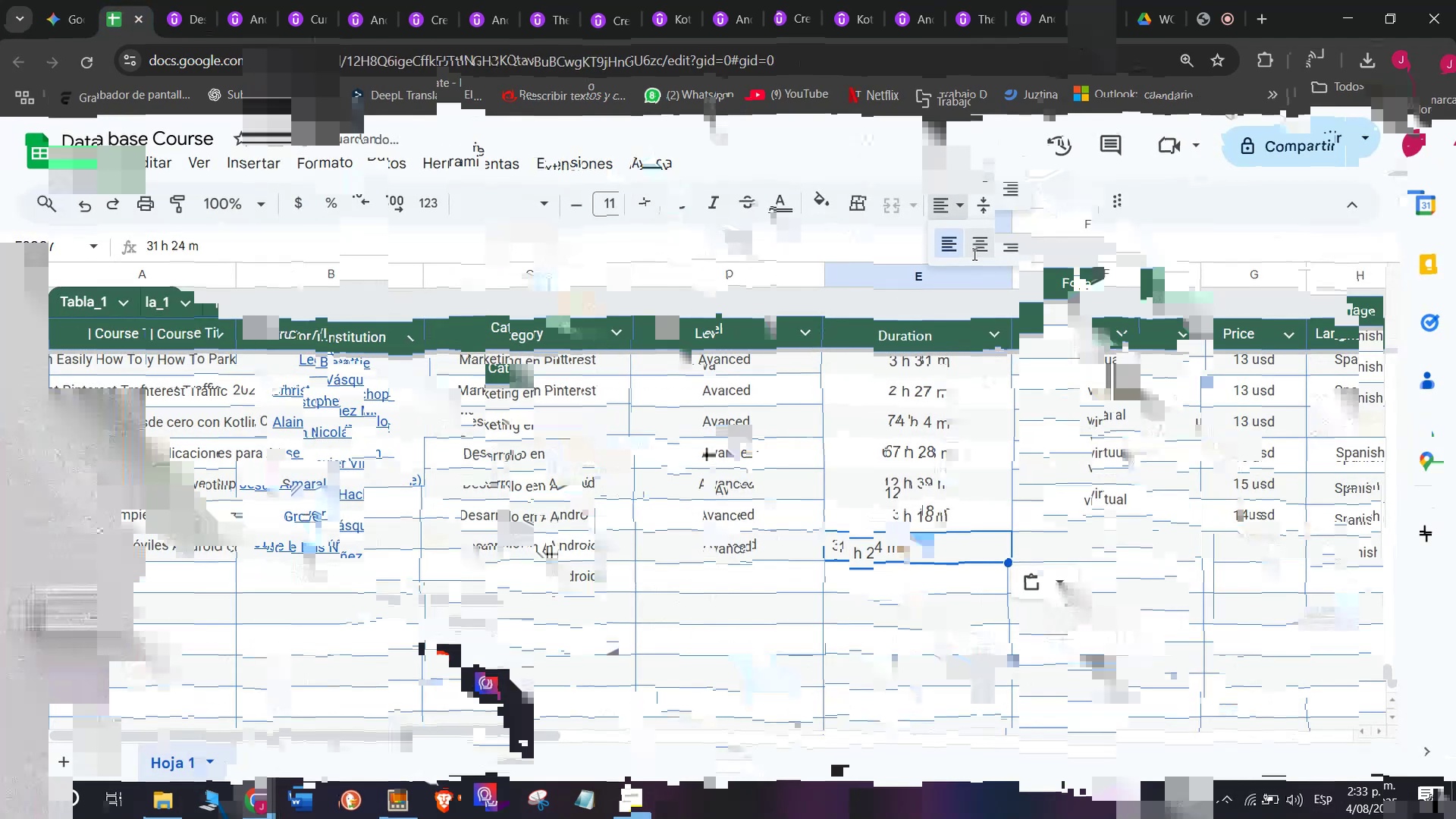 
key(Control+C)
 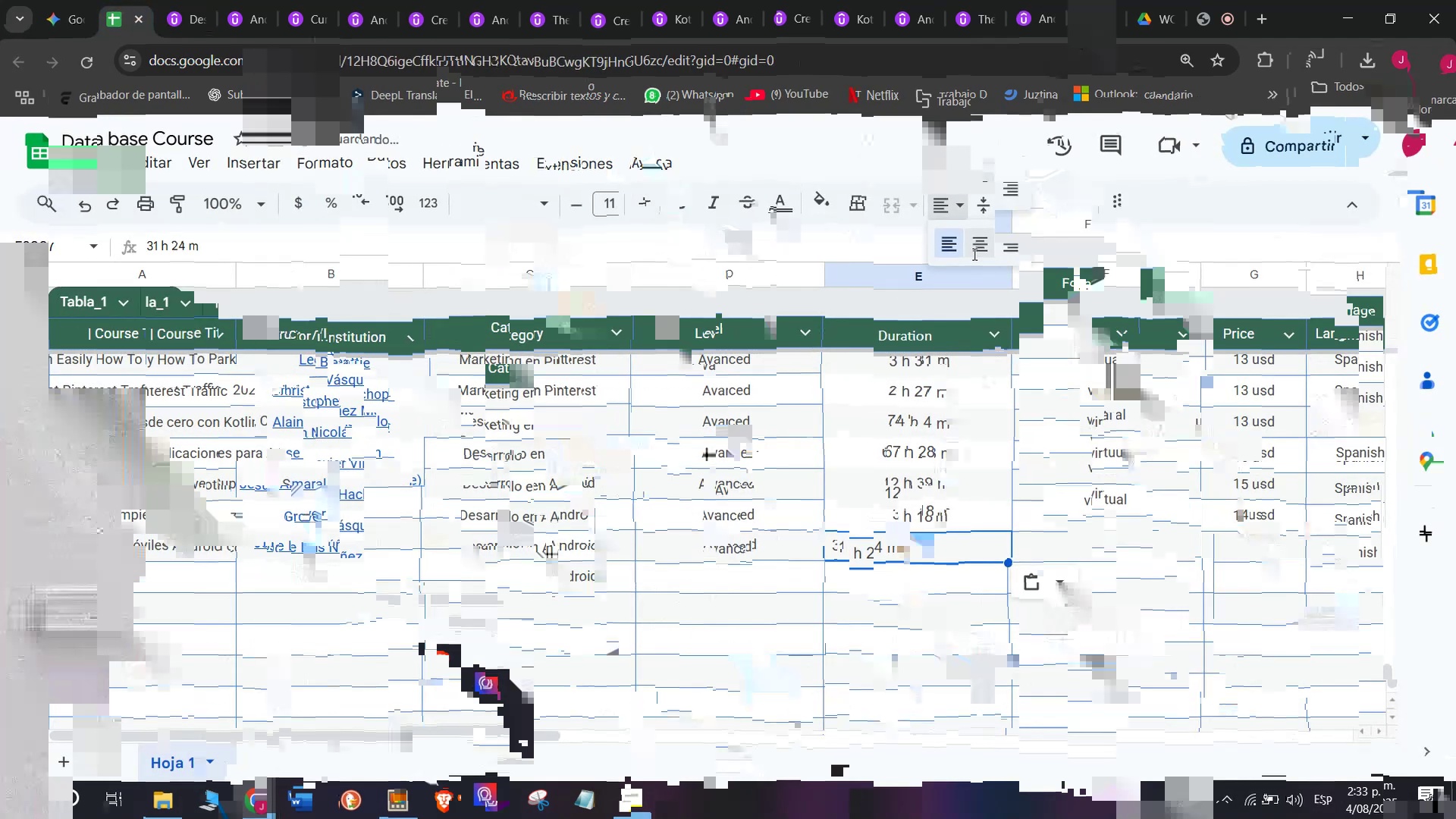 
triple_click([1126, 534])
 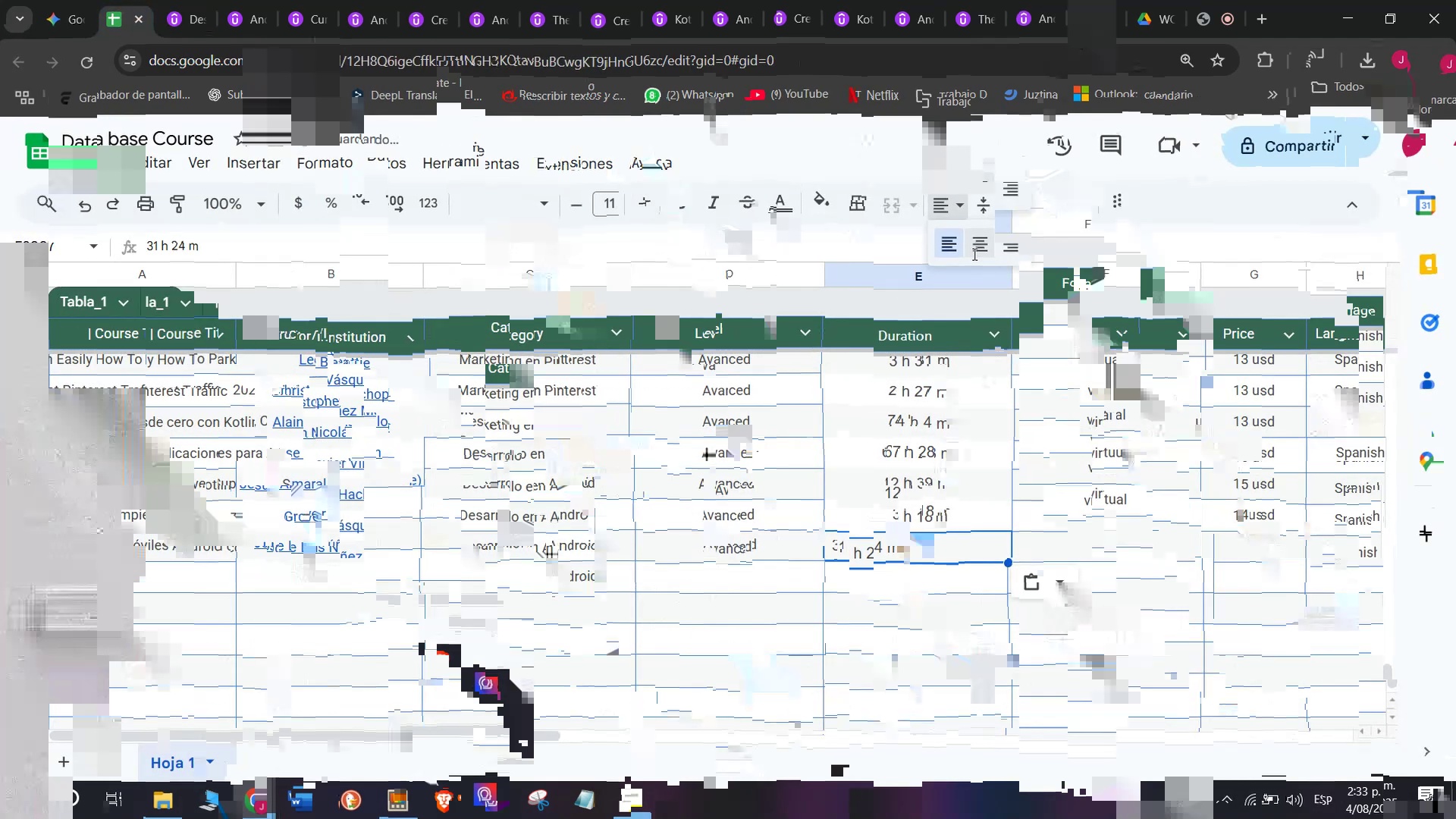 
key(Z)
 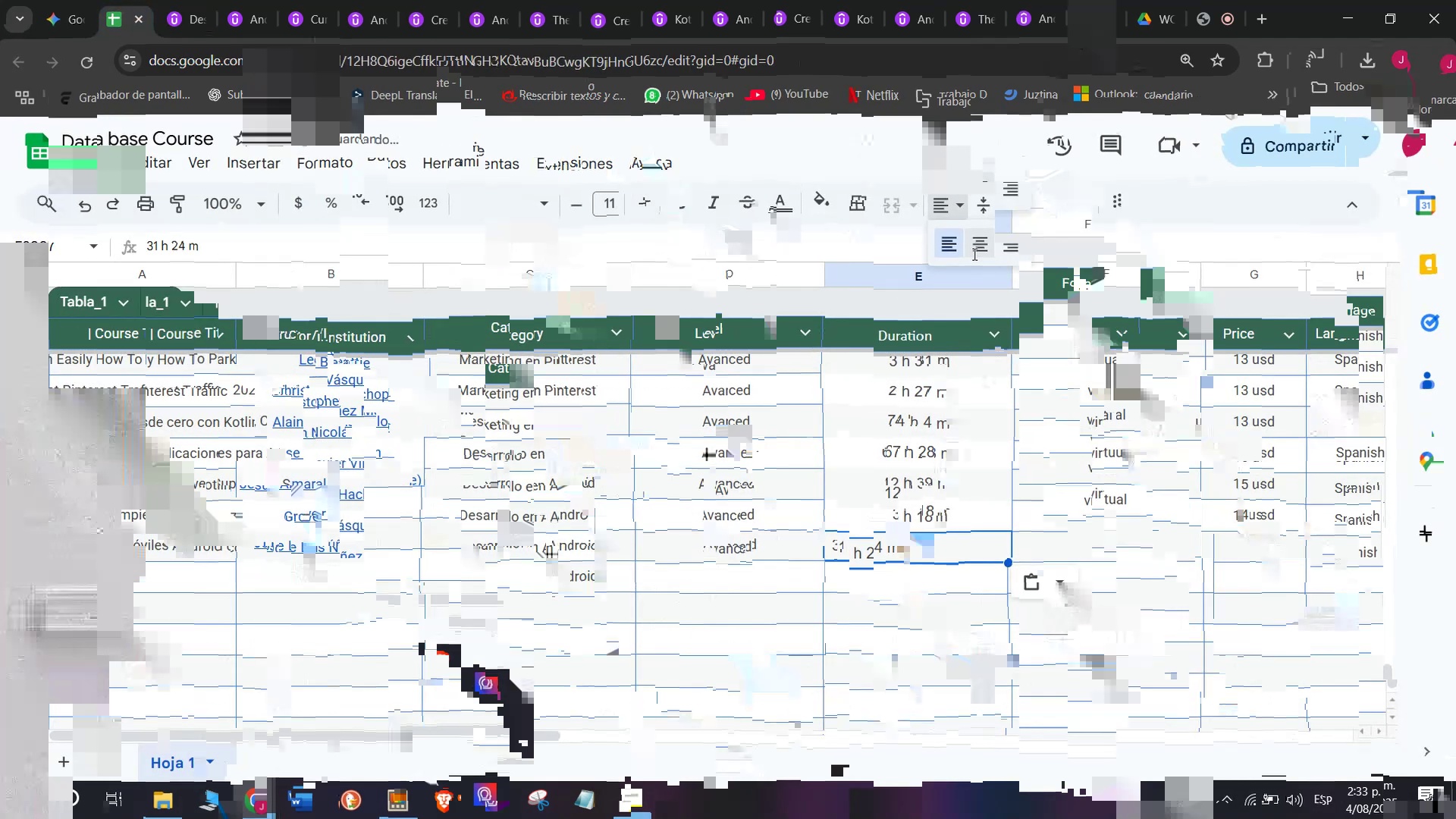 
key(Control+ControlLeft)
 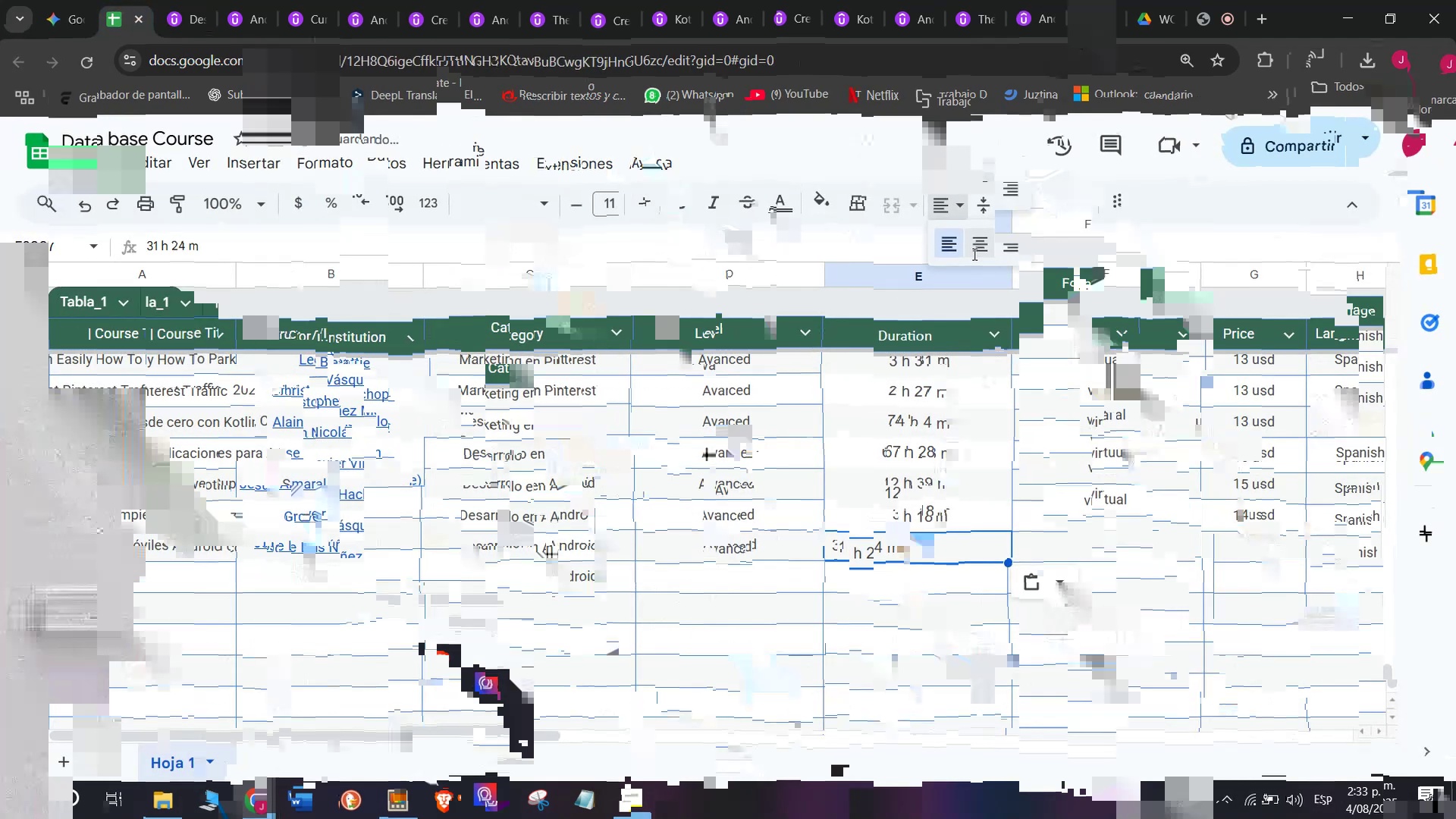 
key(Control+V)
 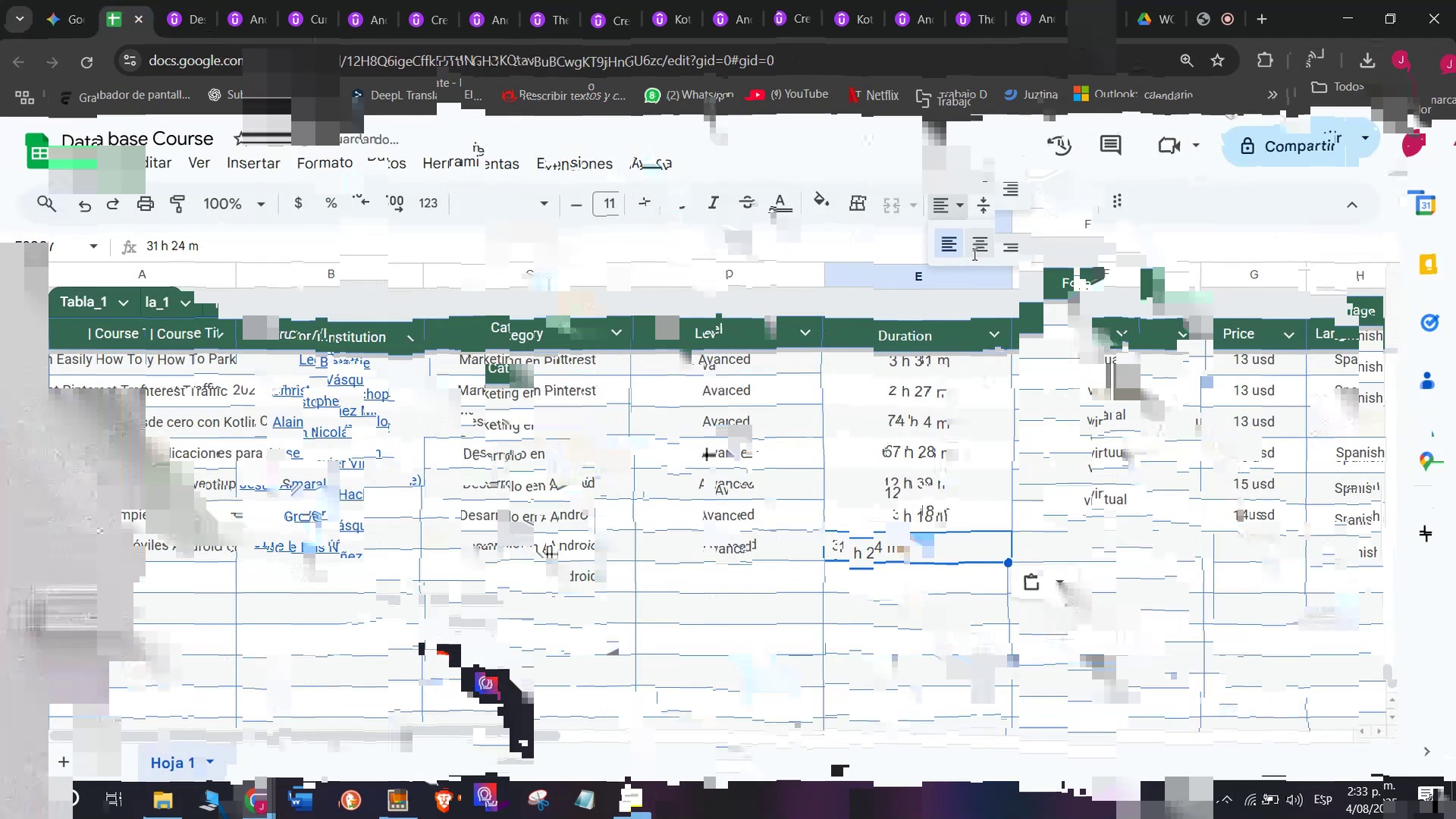 
triple_click([1243, 525])
 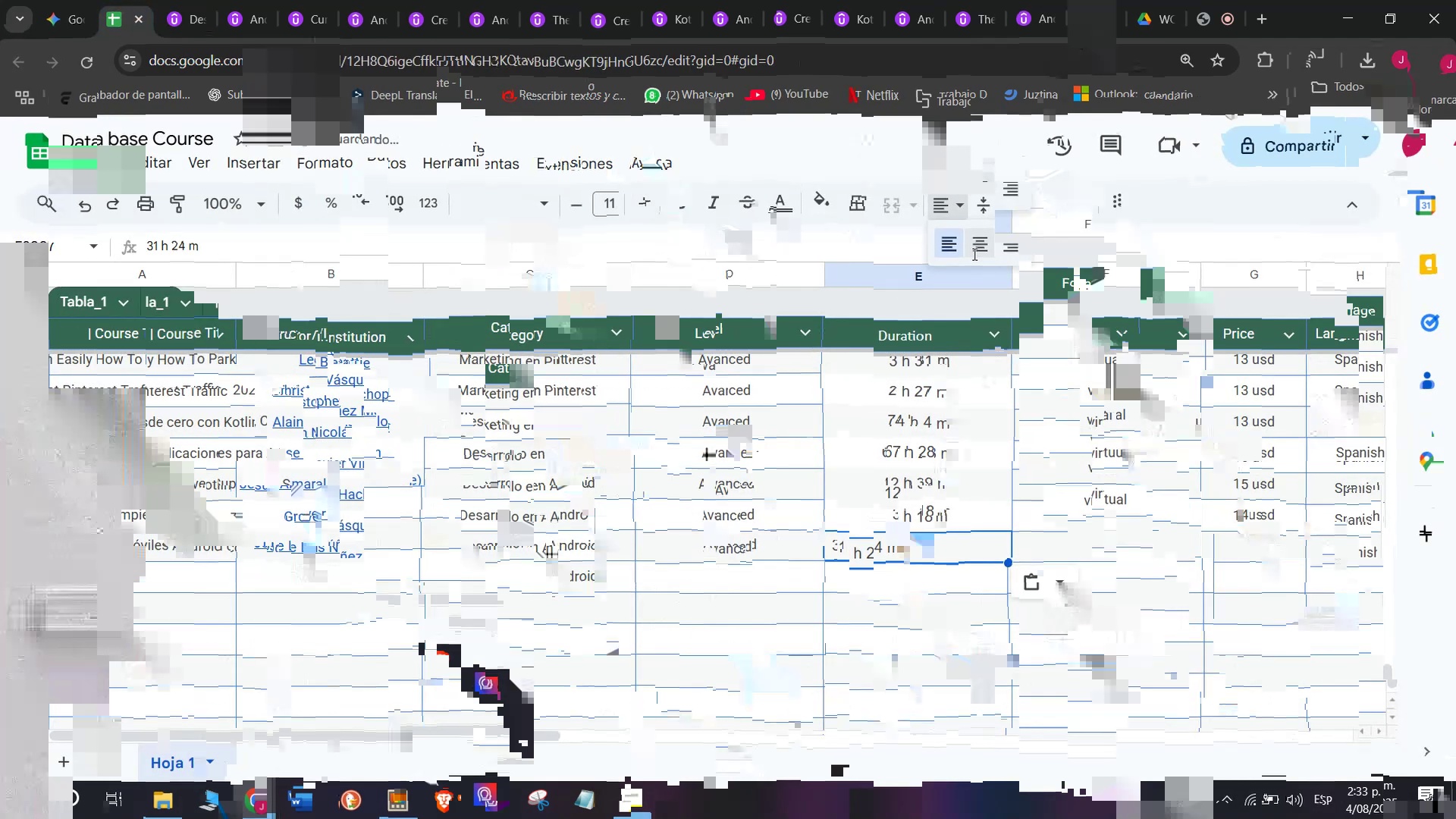 
key(Break)
 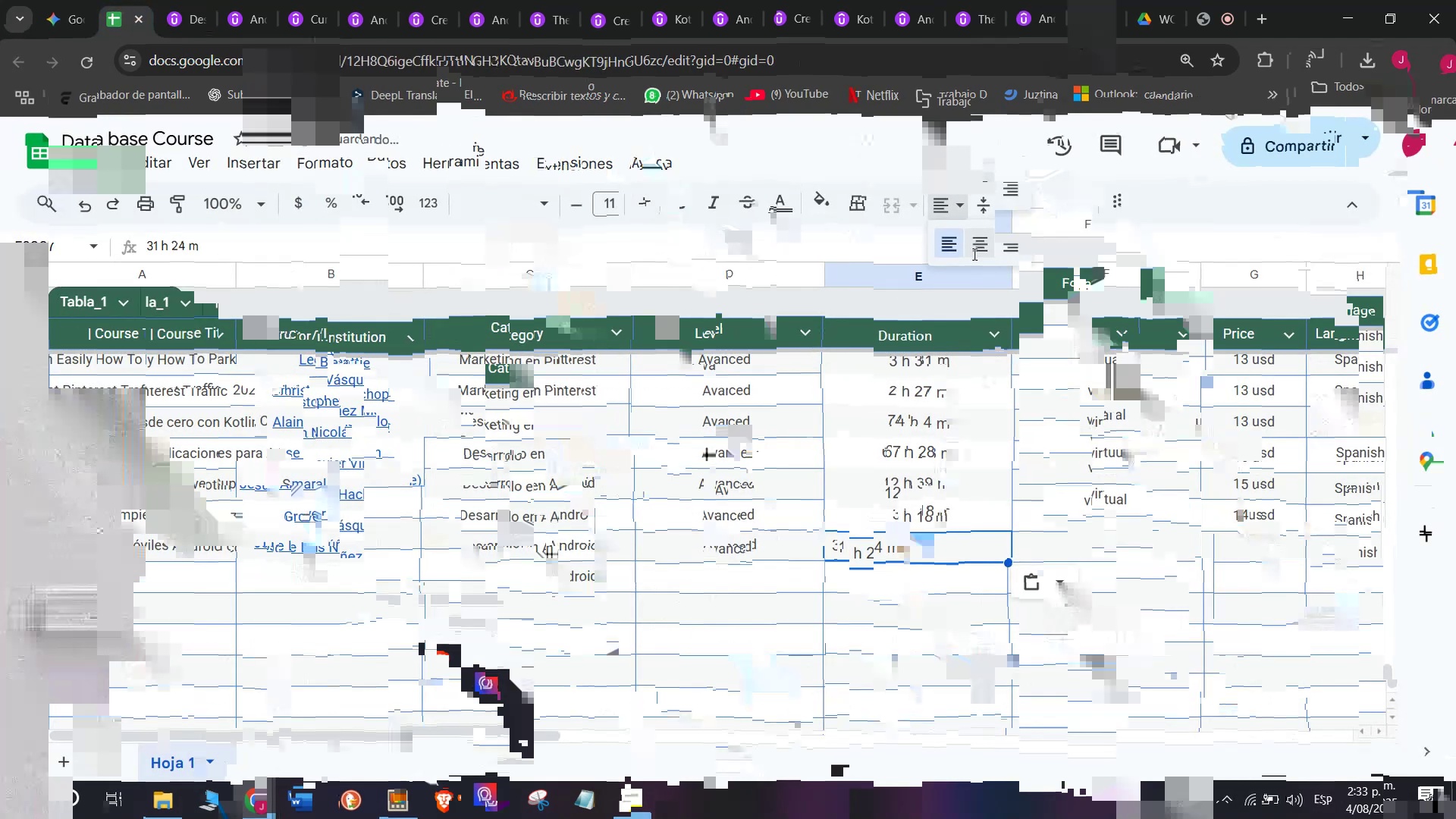 
key(Control+ControlLeft)
 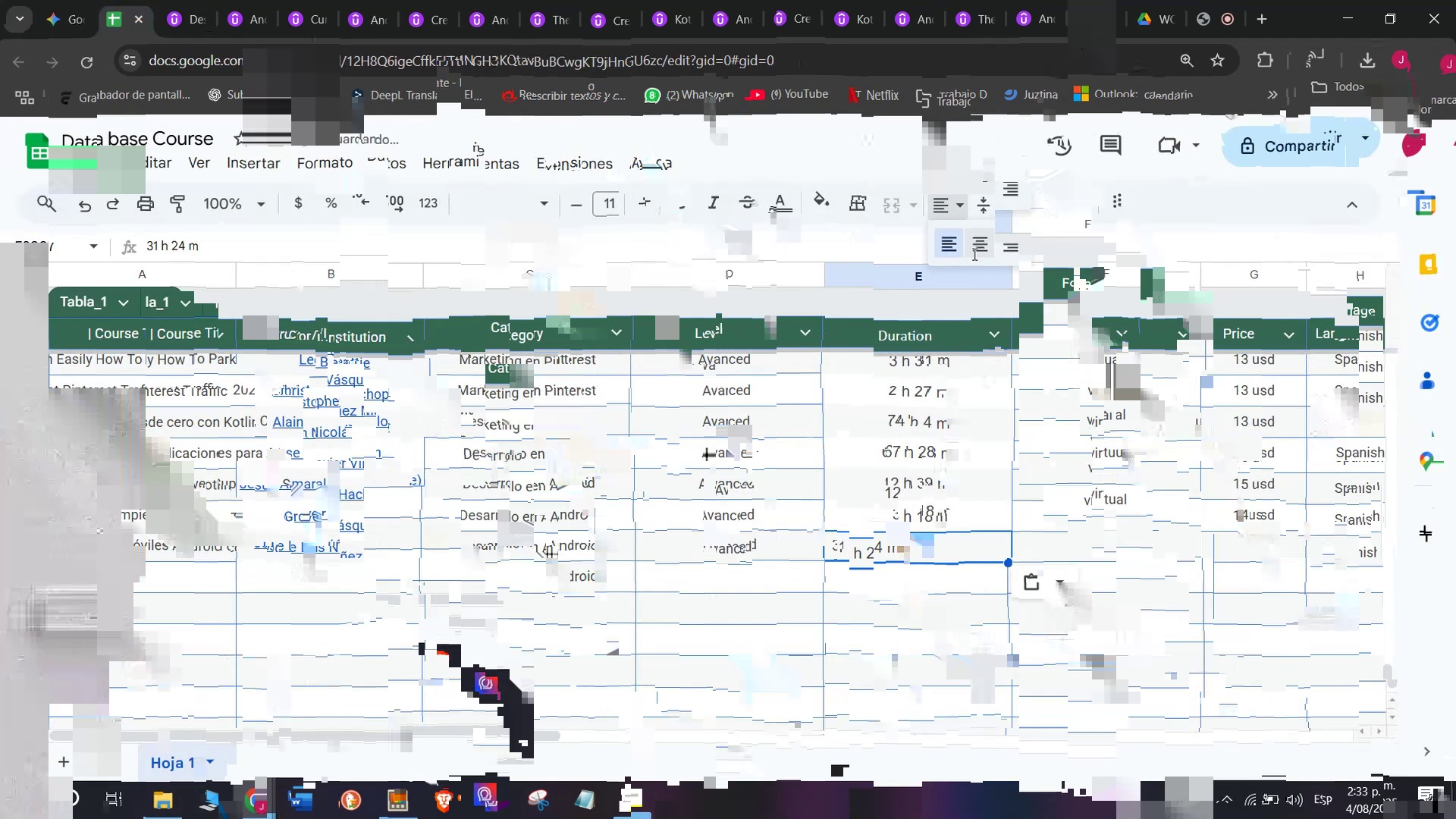 
key(Control+C)
 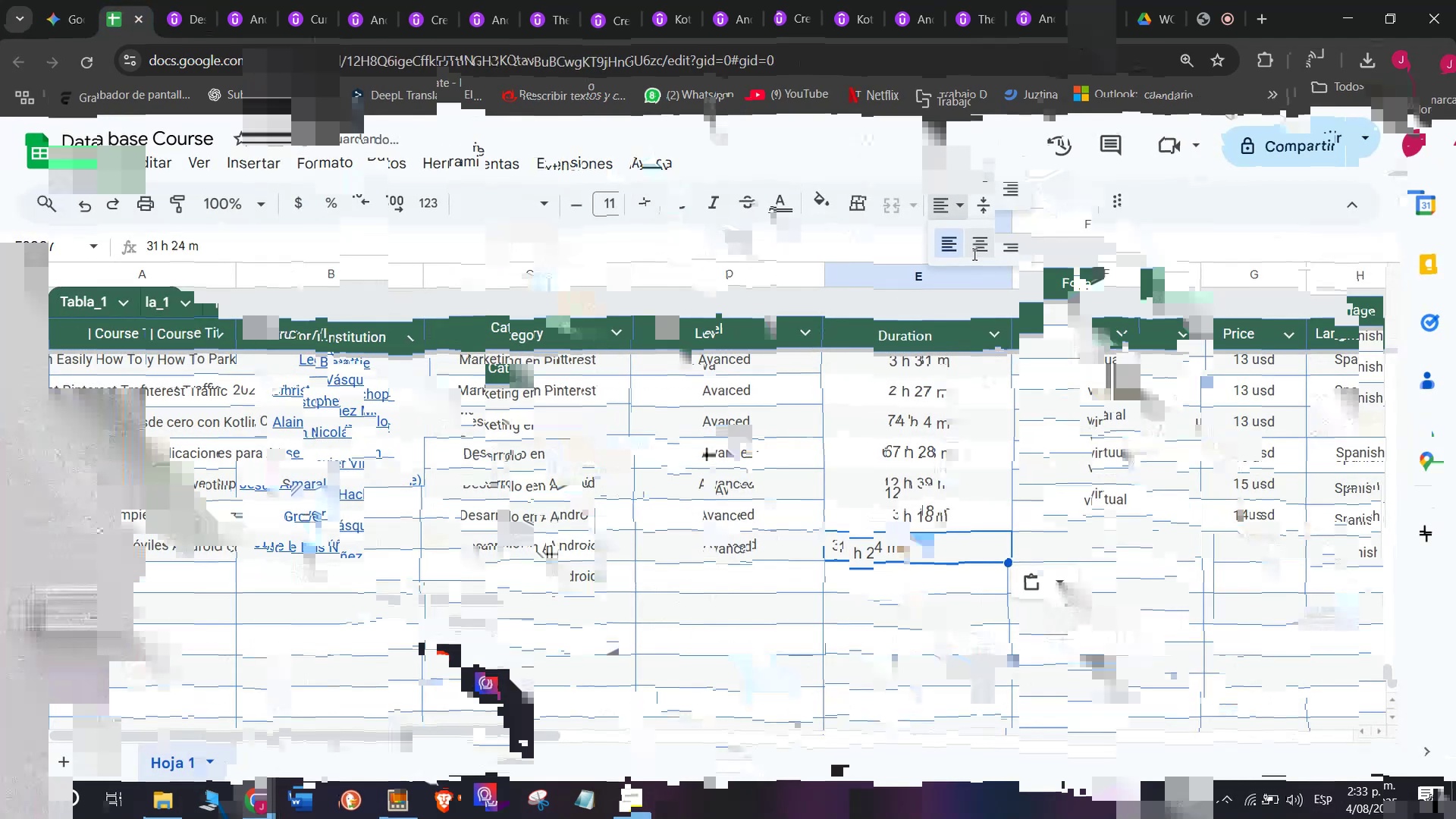 
left_click([1257, 541])
 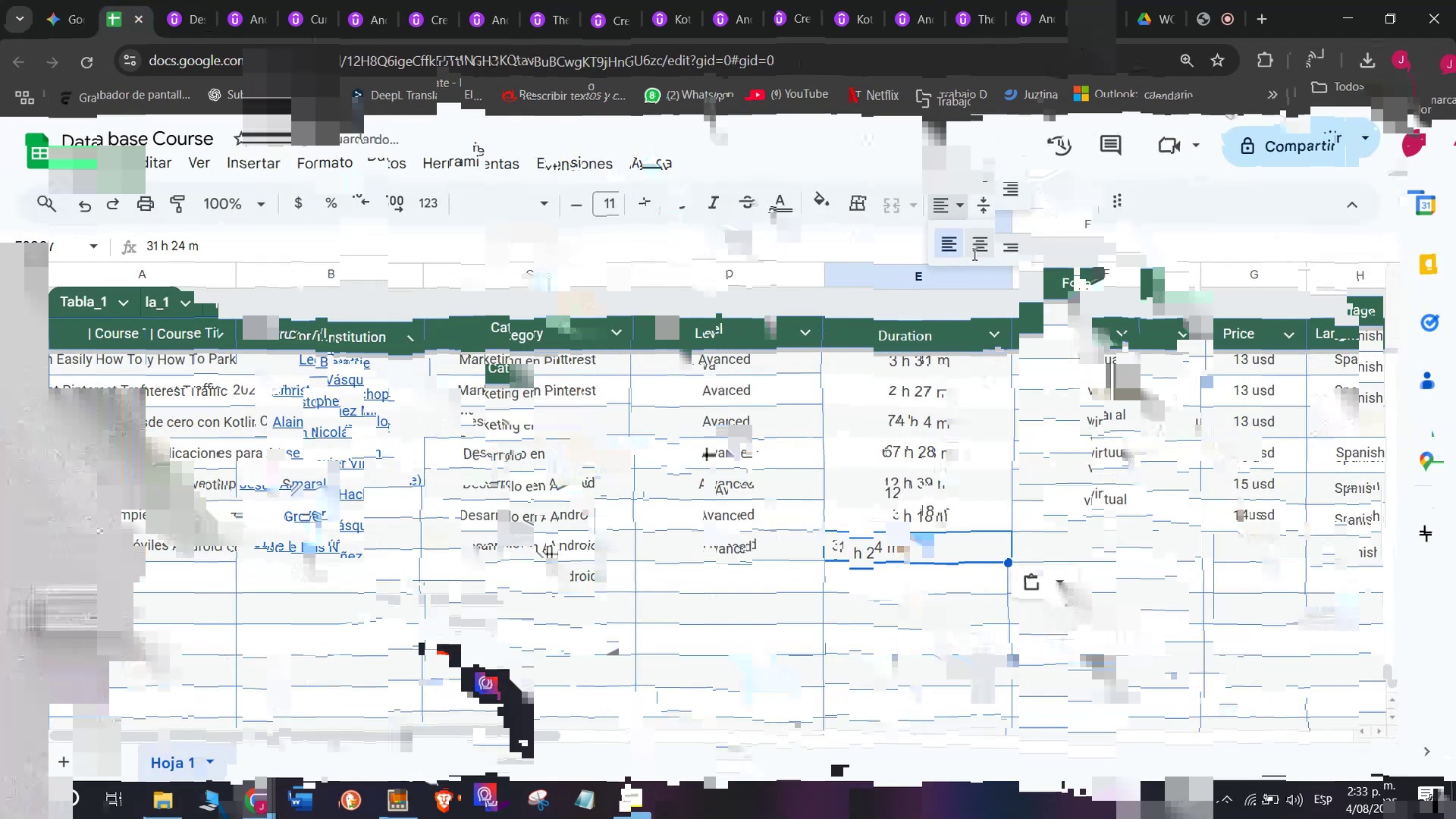 
key(Z)
 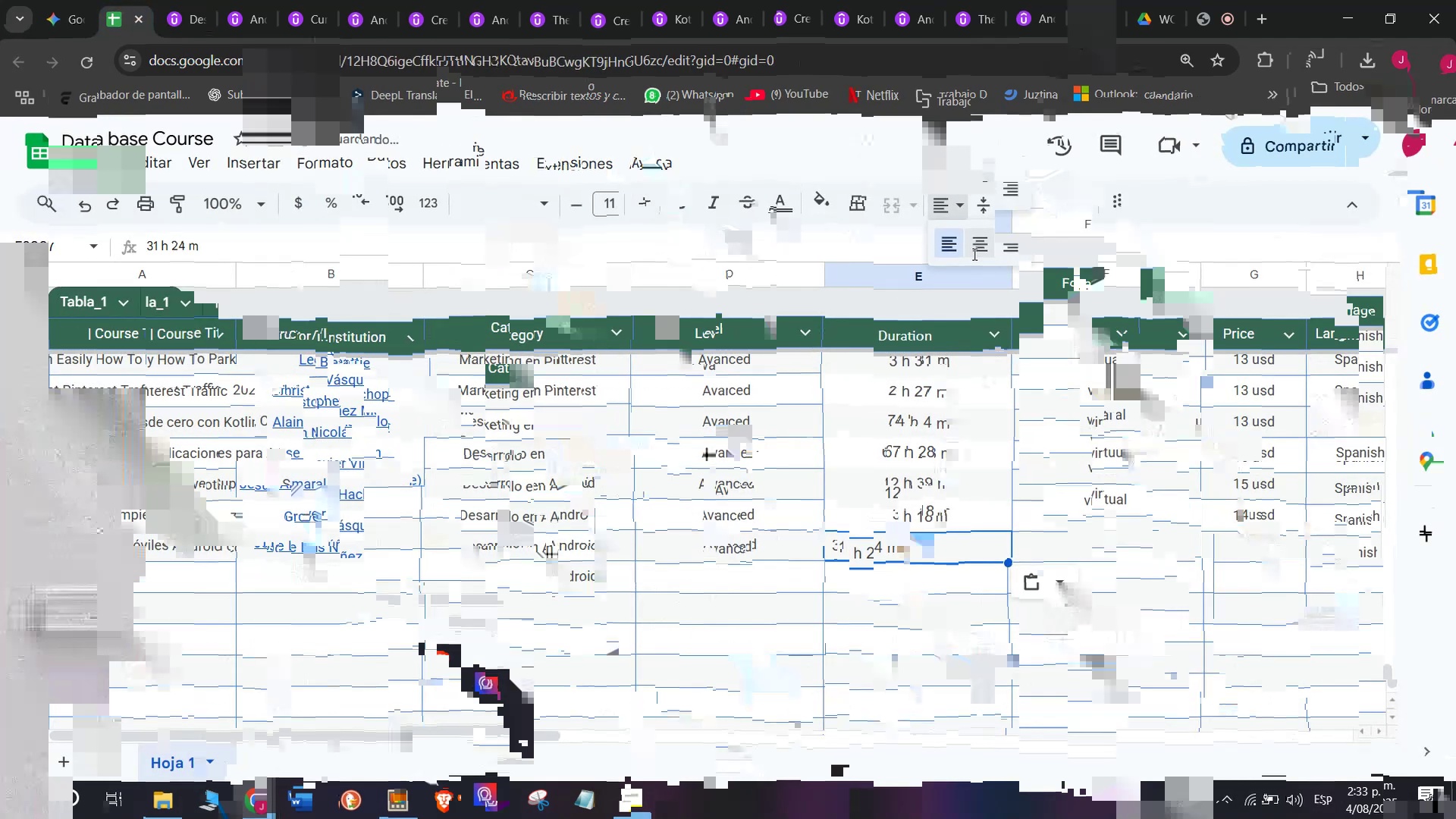 
key(Control+ControlLeft)
 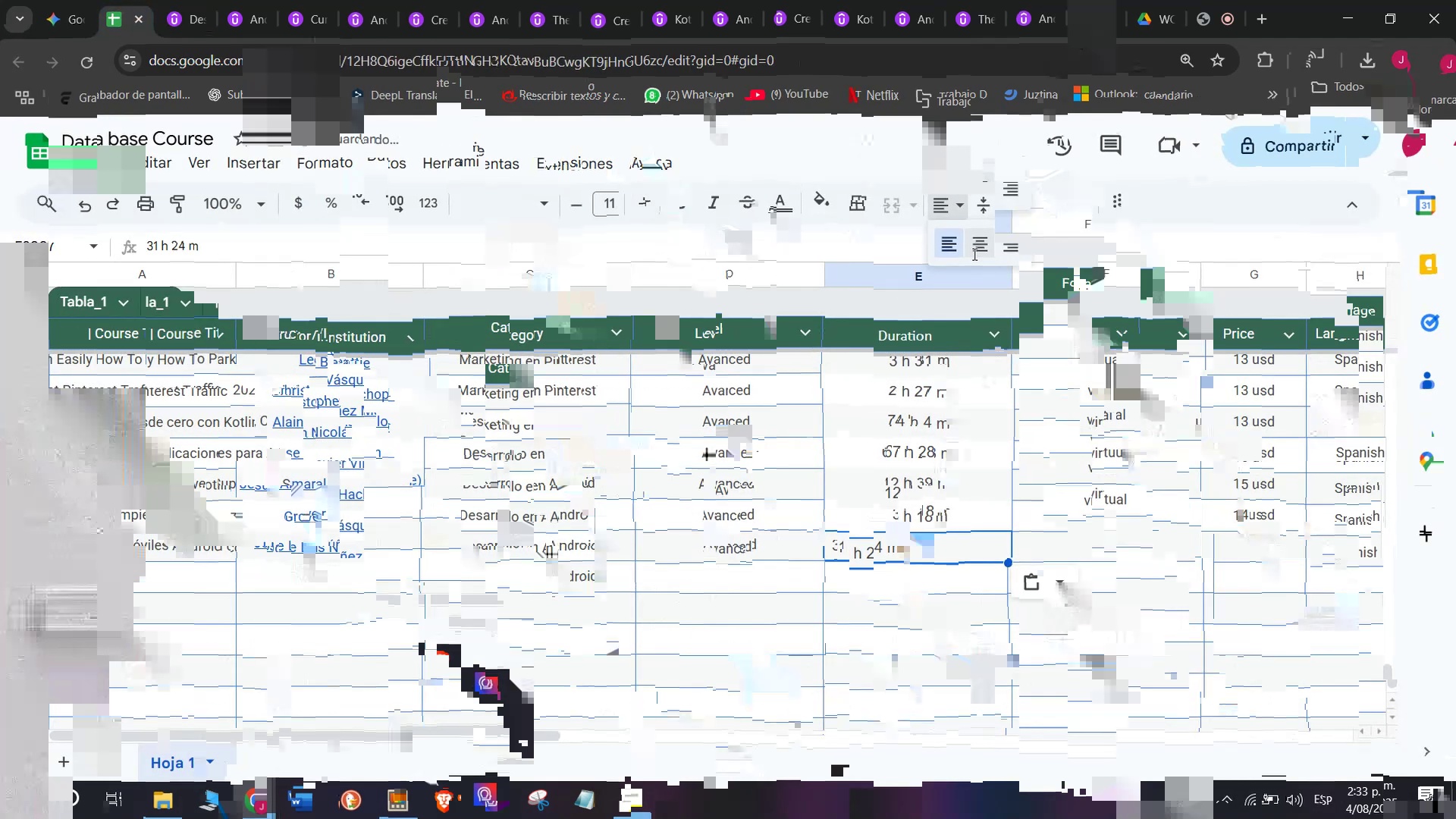 
key(Control+V)
 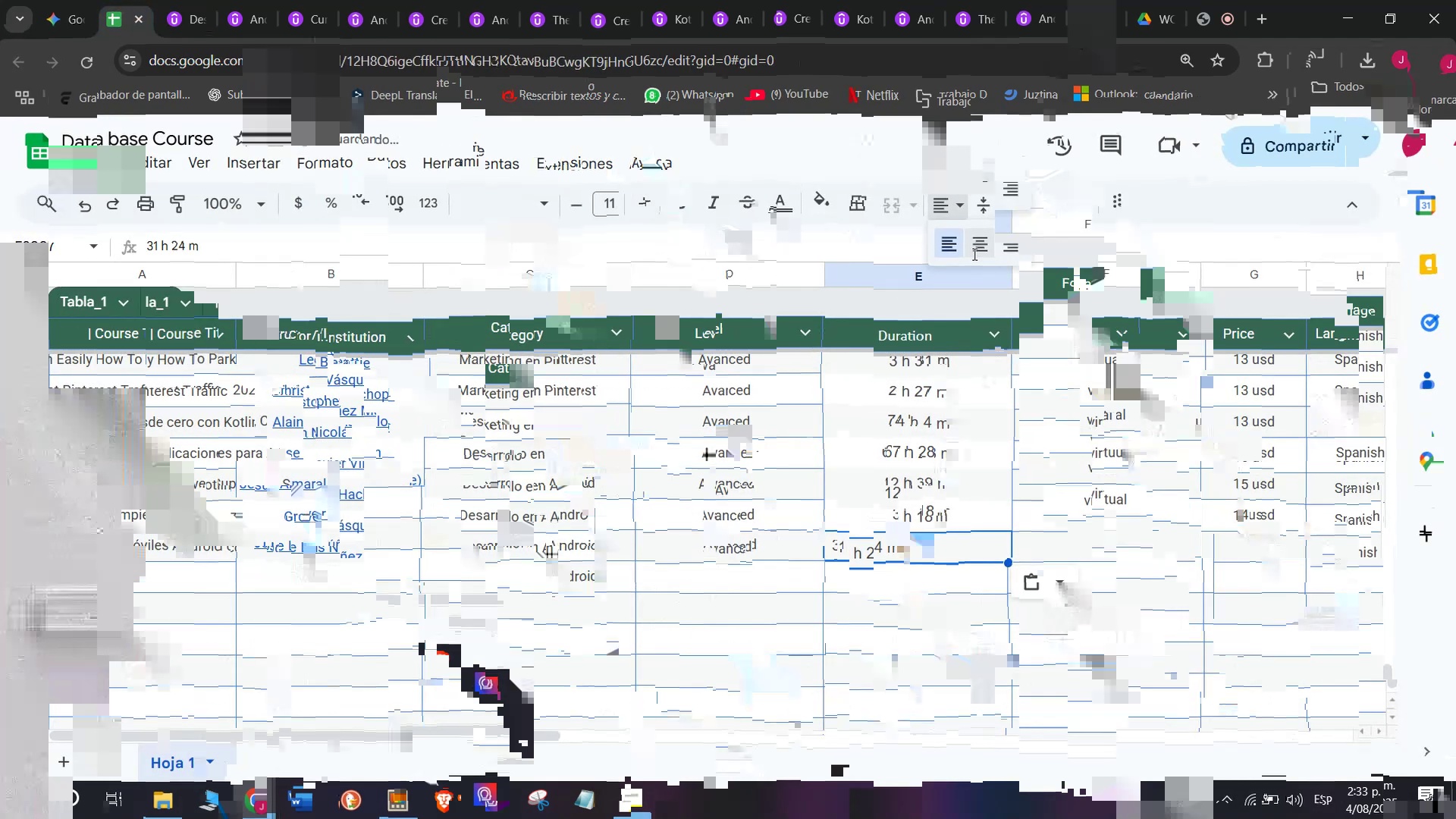 
left_click([173, 0])
 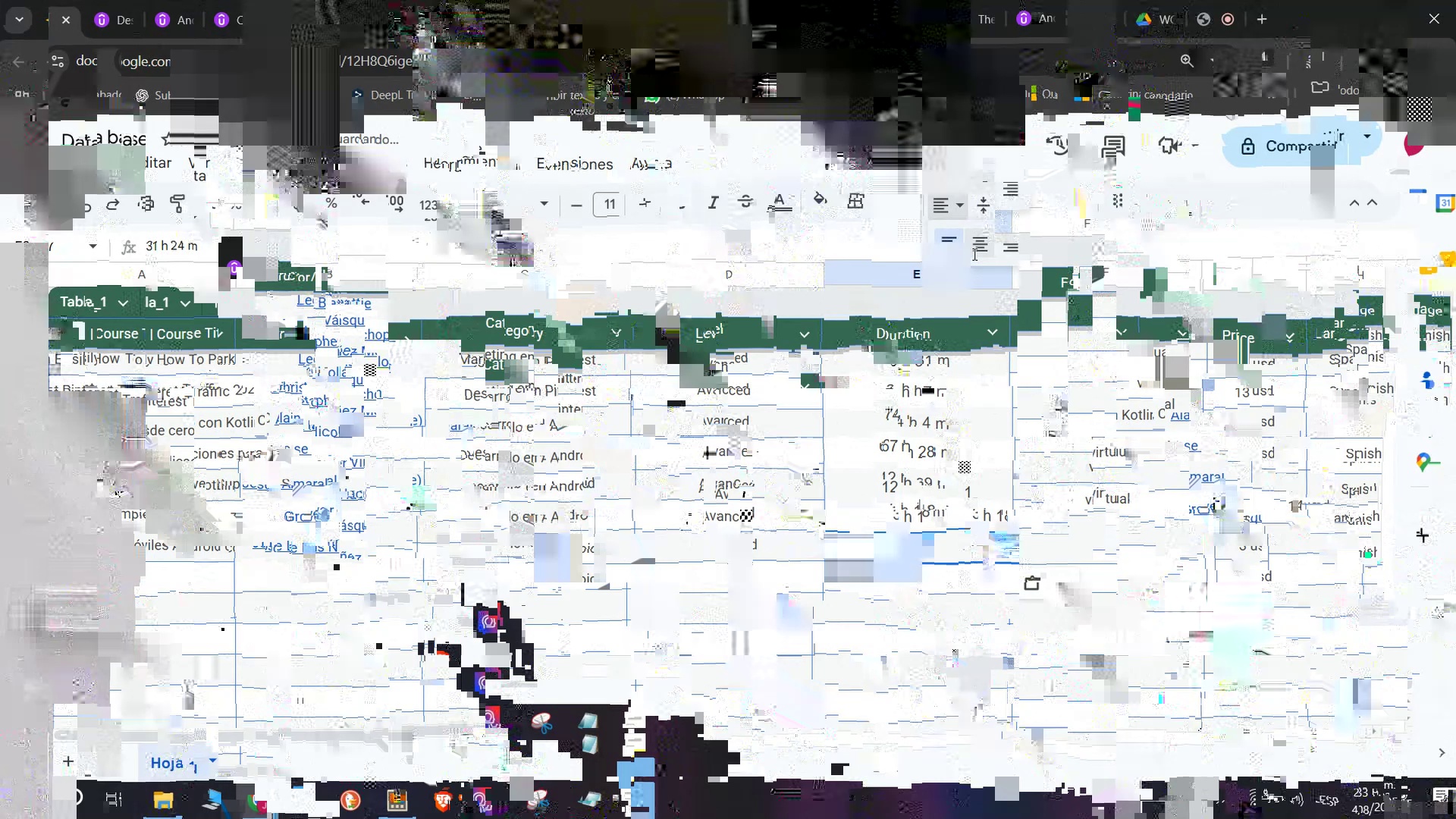 
scroll: coordinate [455, 371], scroll_direction: up, amount: 4.0
 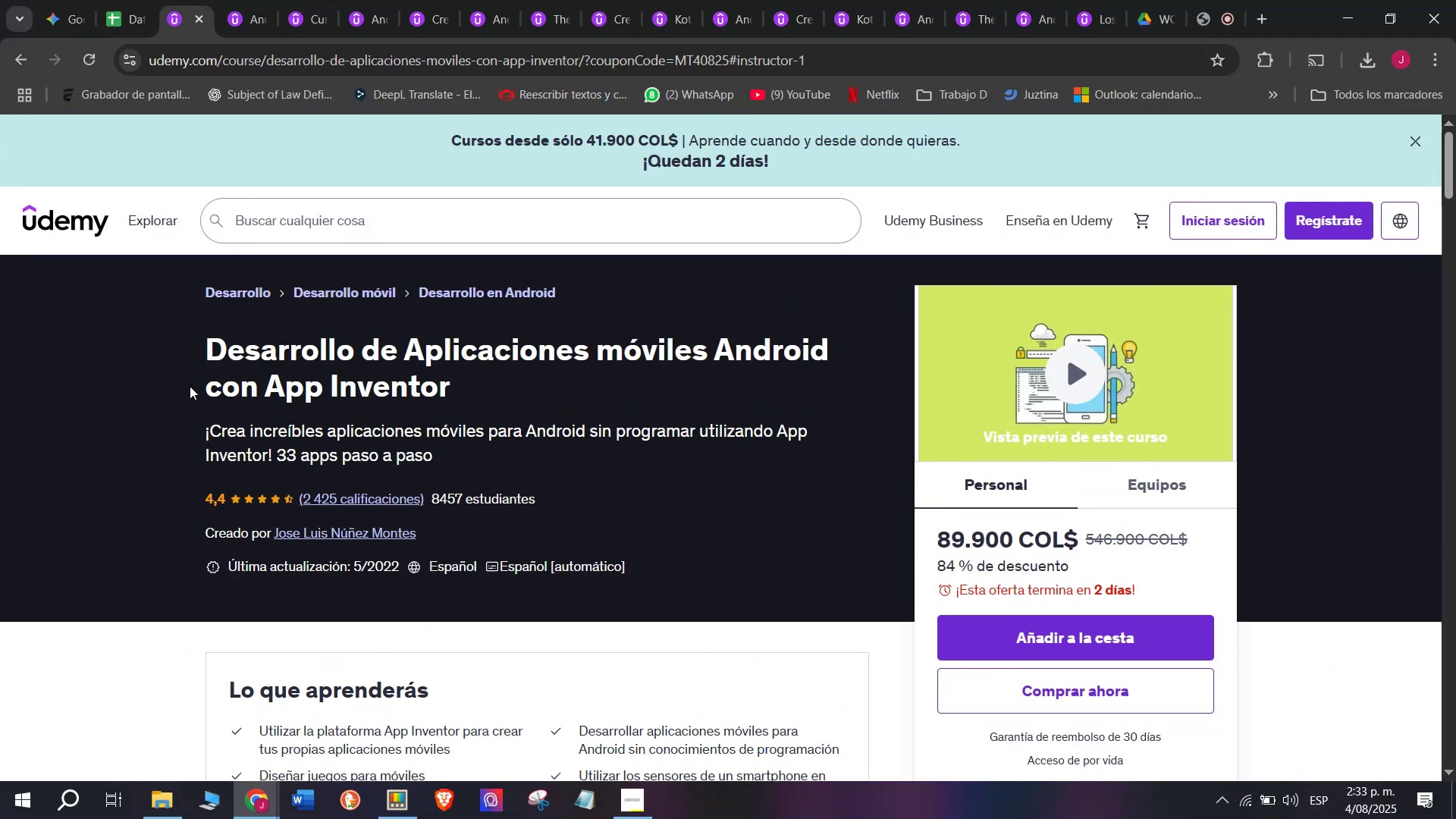 
wait(6.65)
 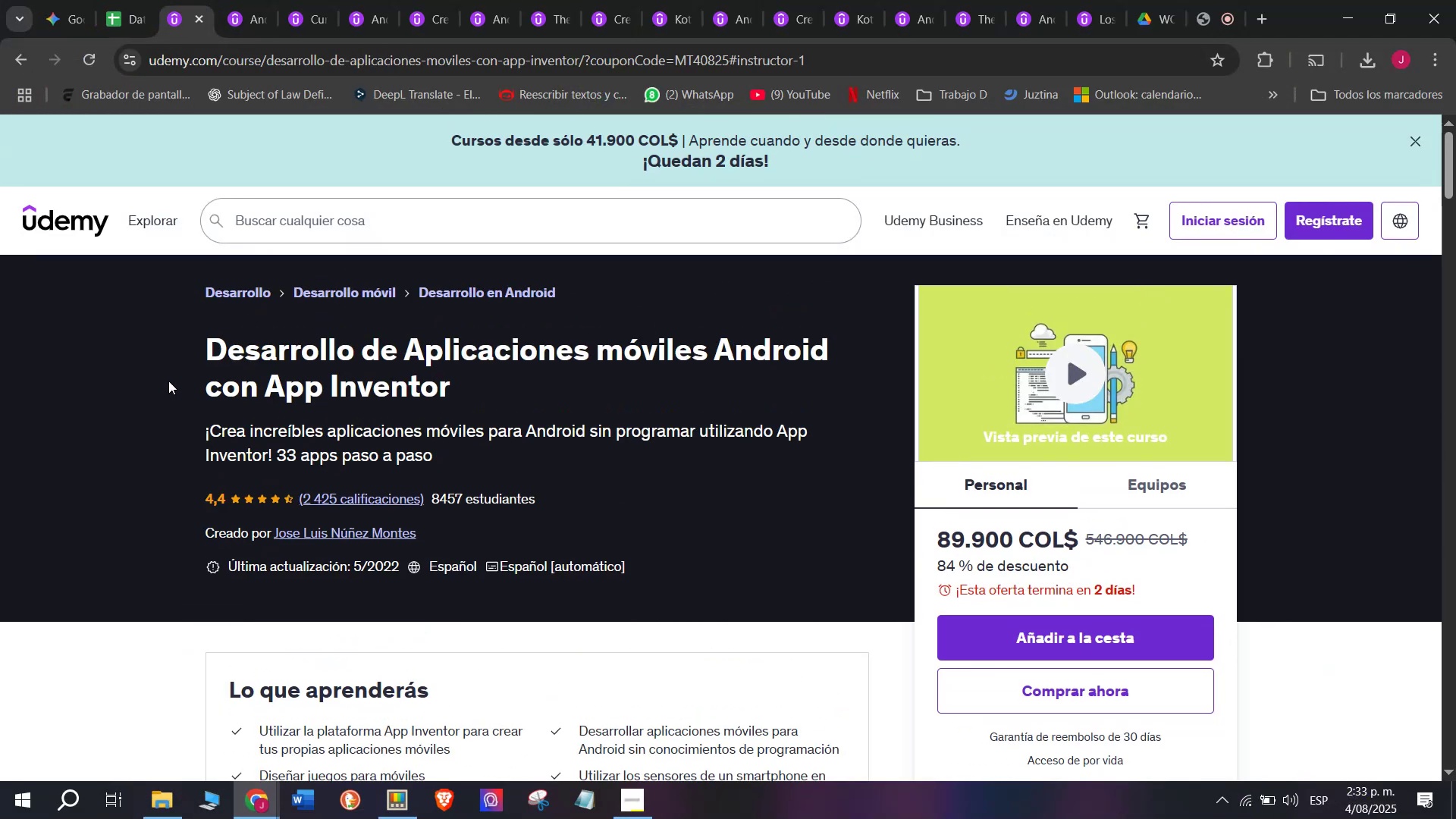 
left_click([128, 0])
 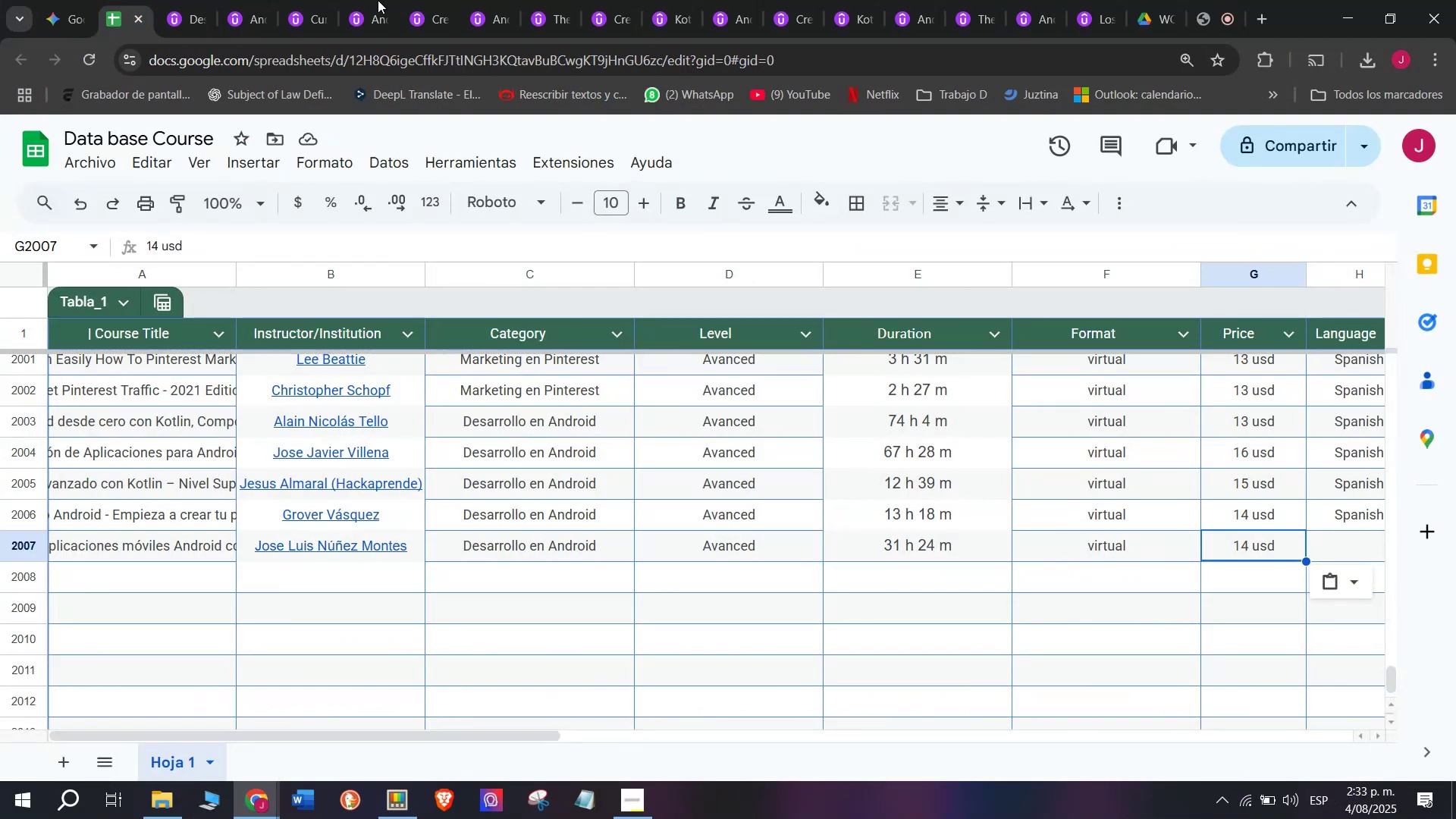 
left_click([173, 0])
 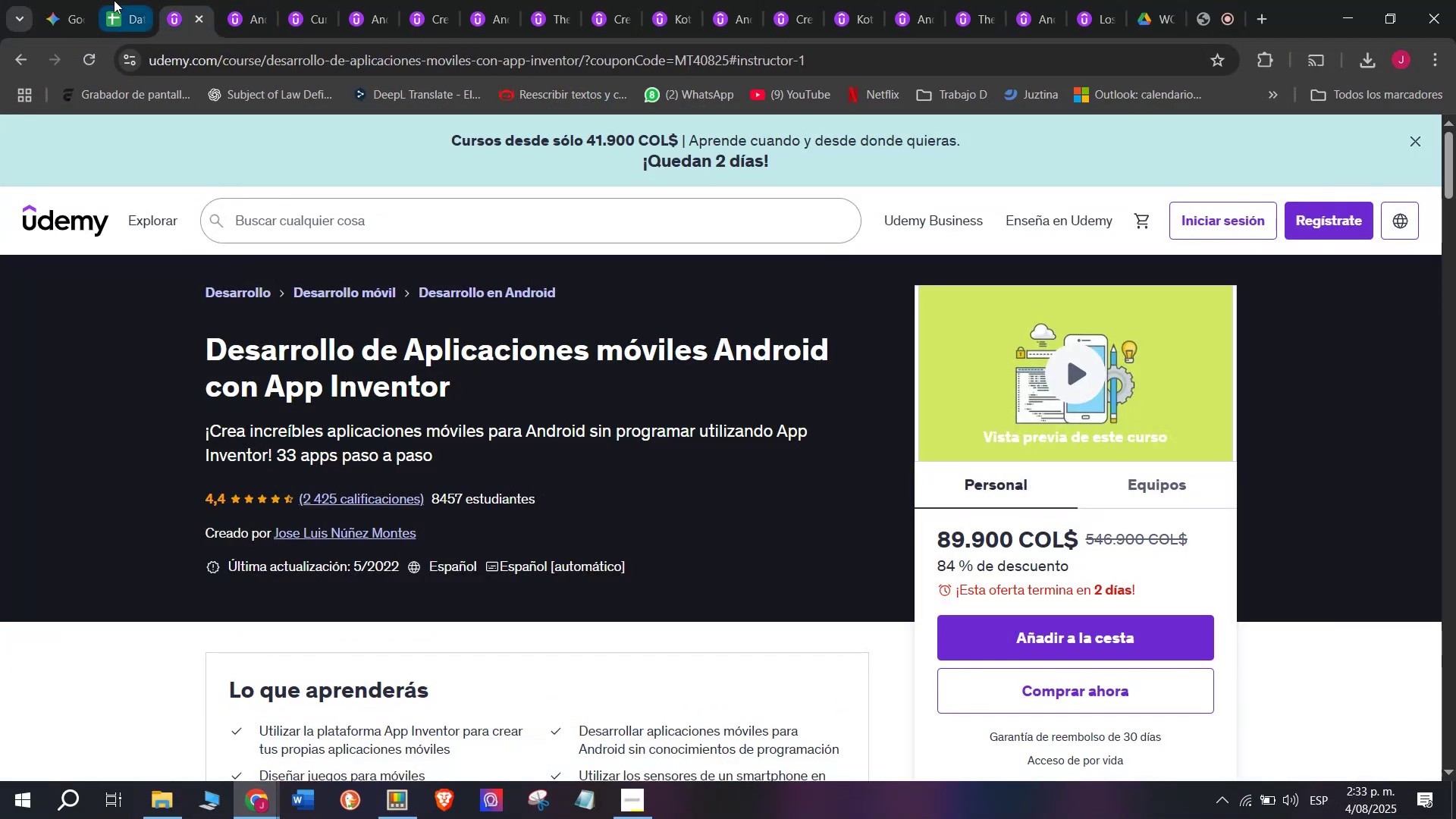 
left_click([110, 0])
 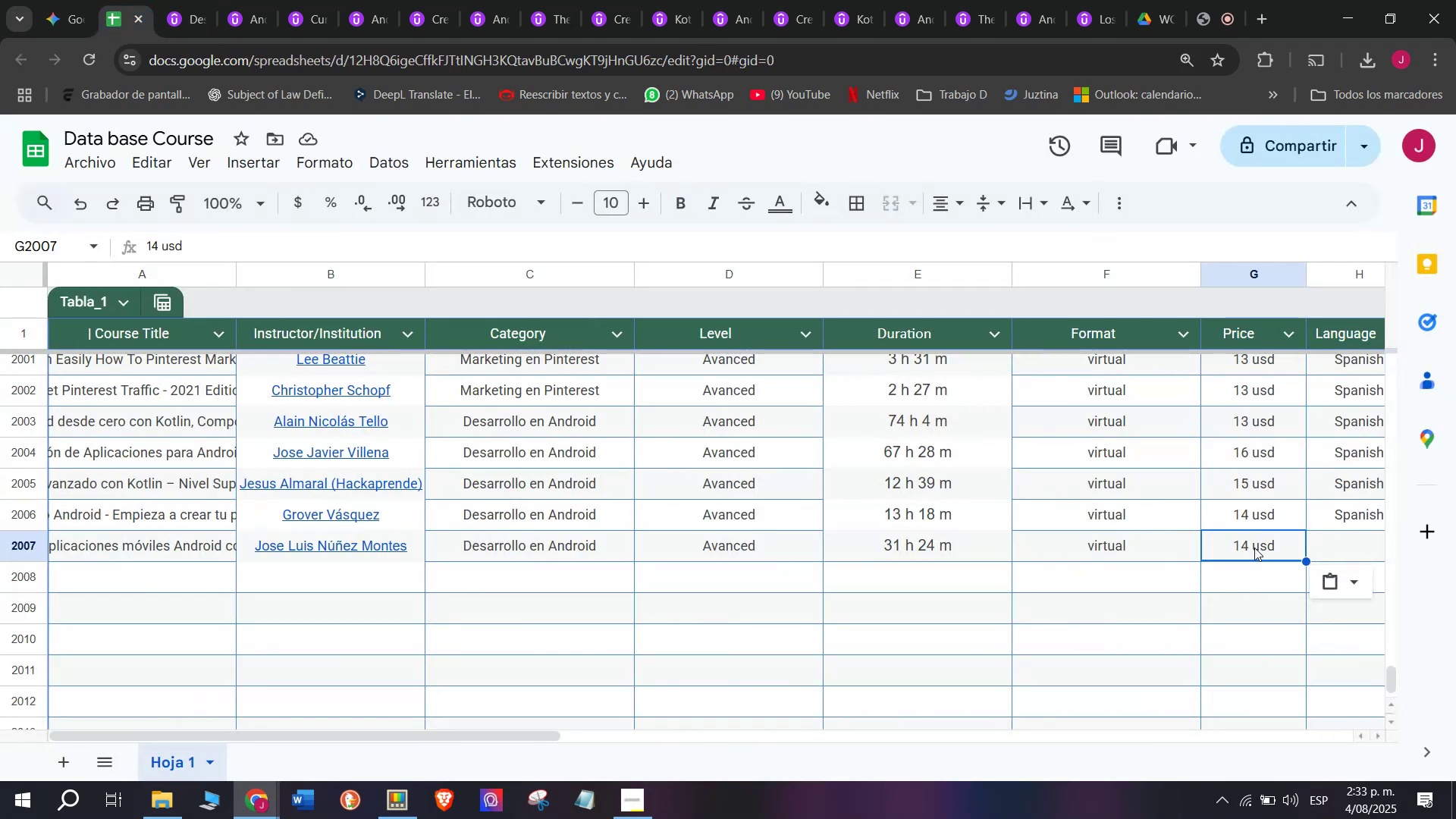 
double_click([1247, 546])
 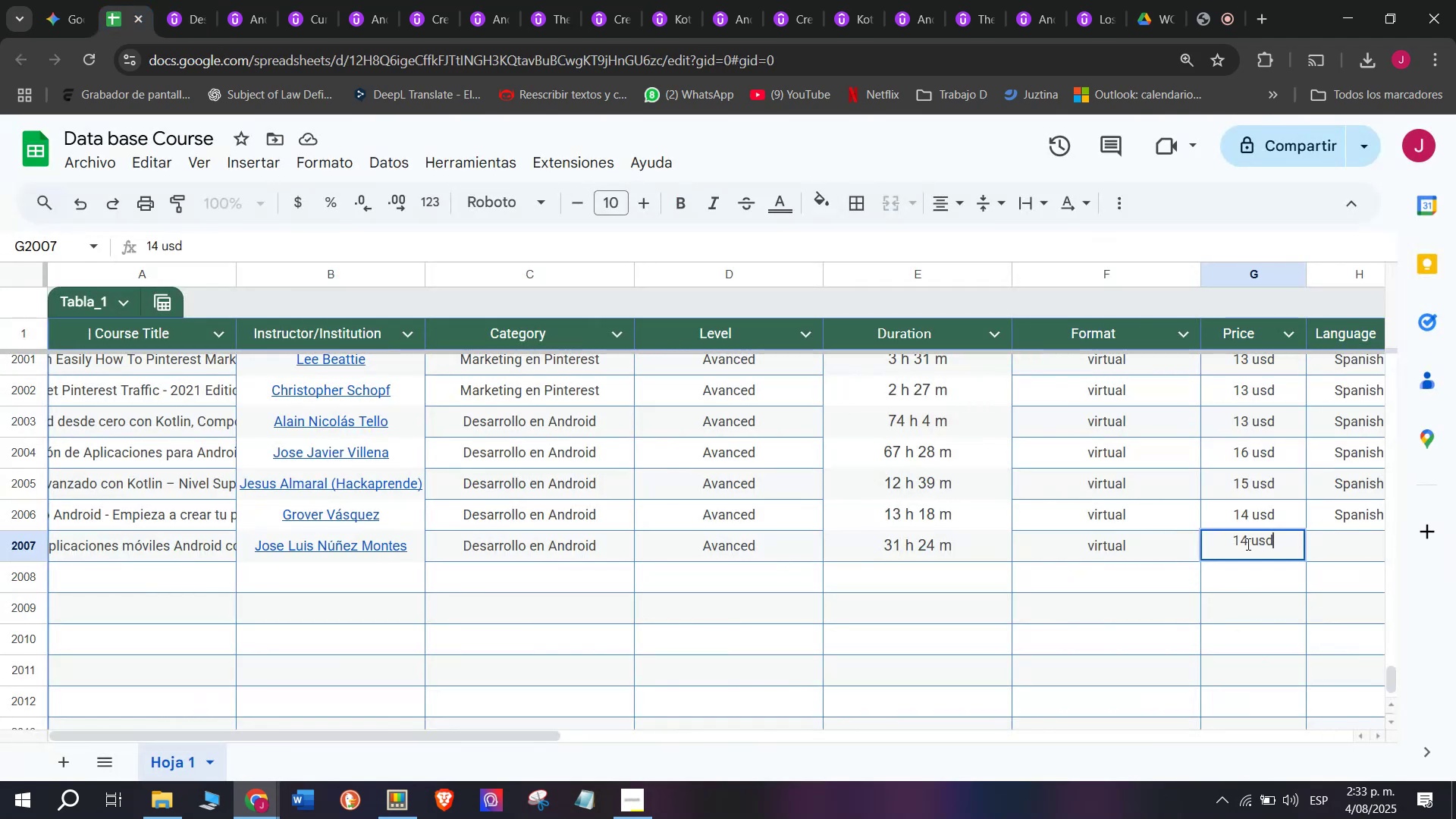 
left_click_drag(start_coordinate=[1247, 541], to_coordinate=[1233, 541])
 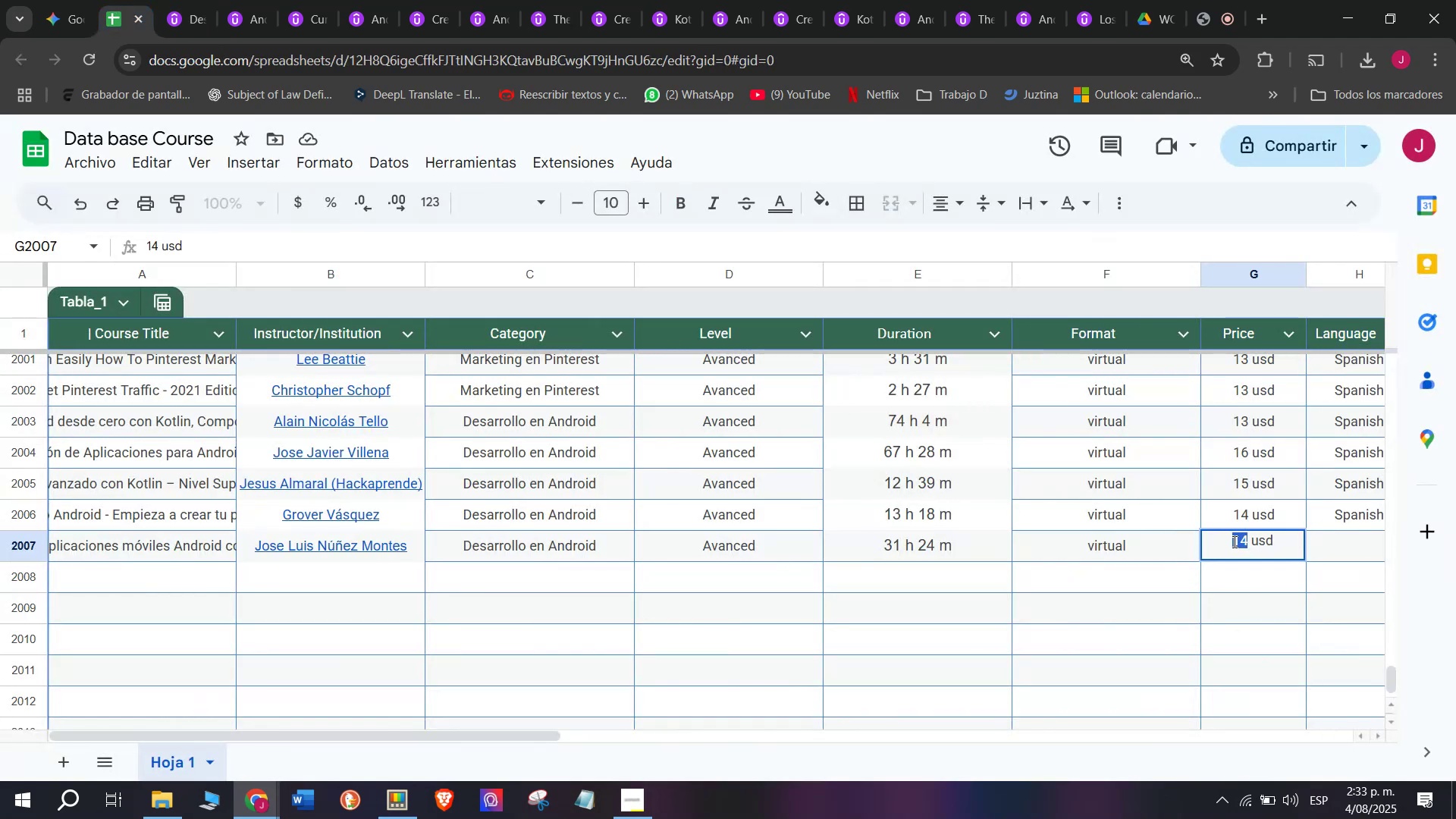 
type(22)
 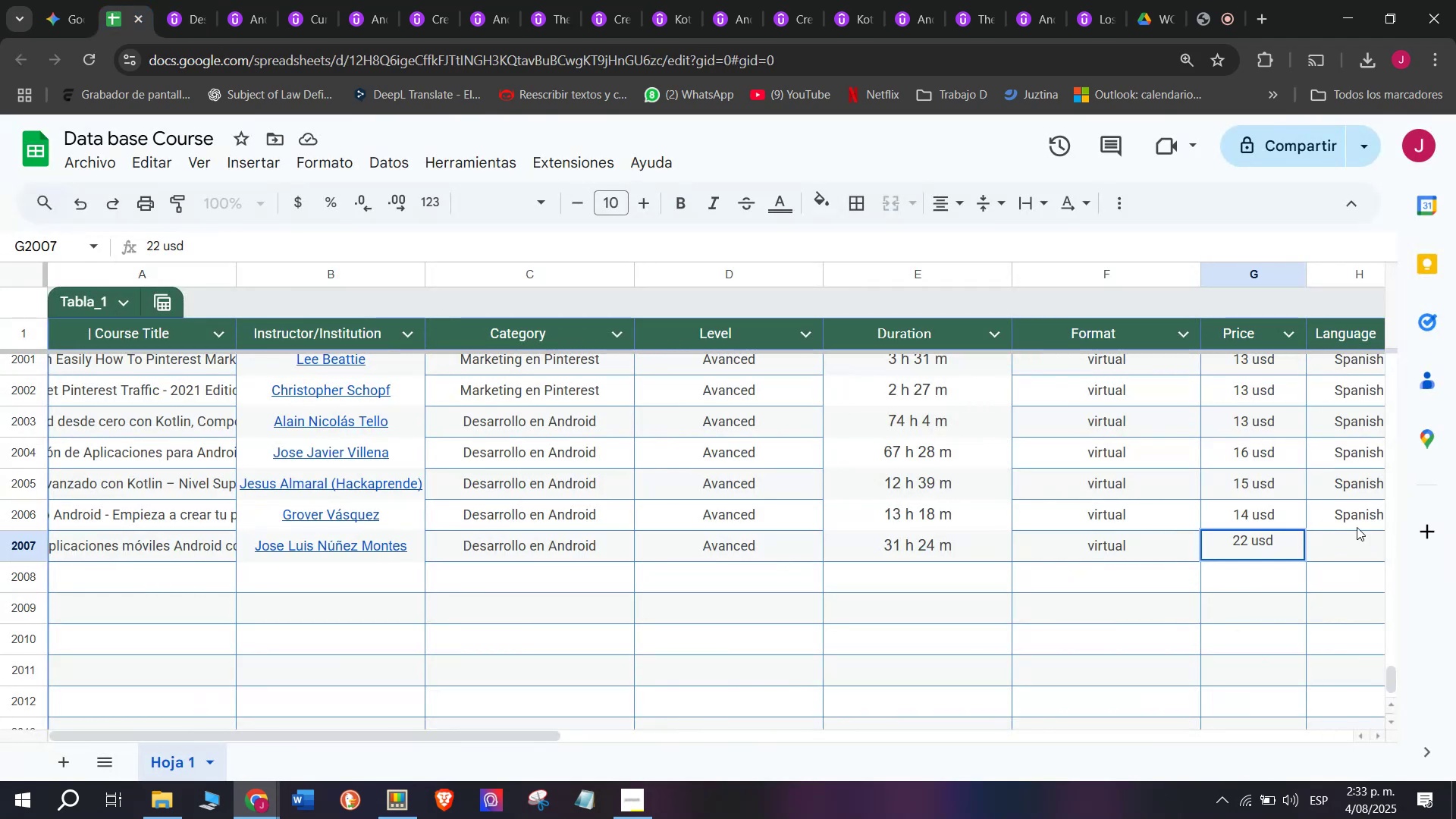 
double_click([1349, 518])
 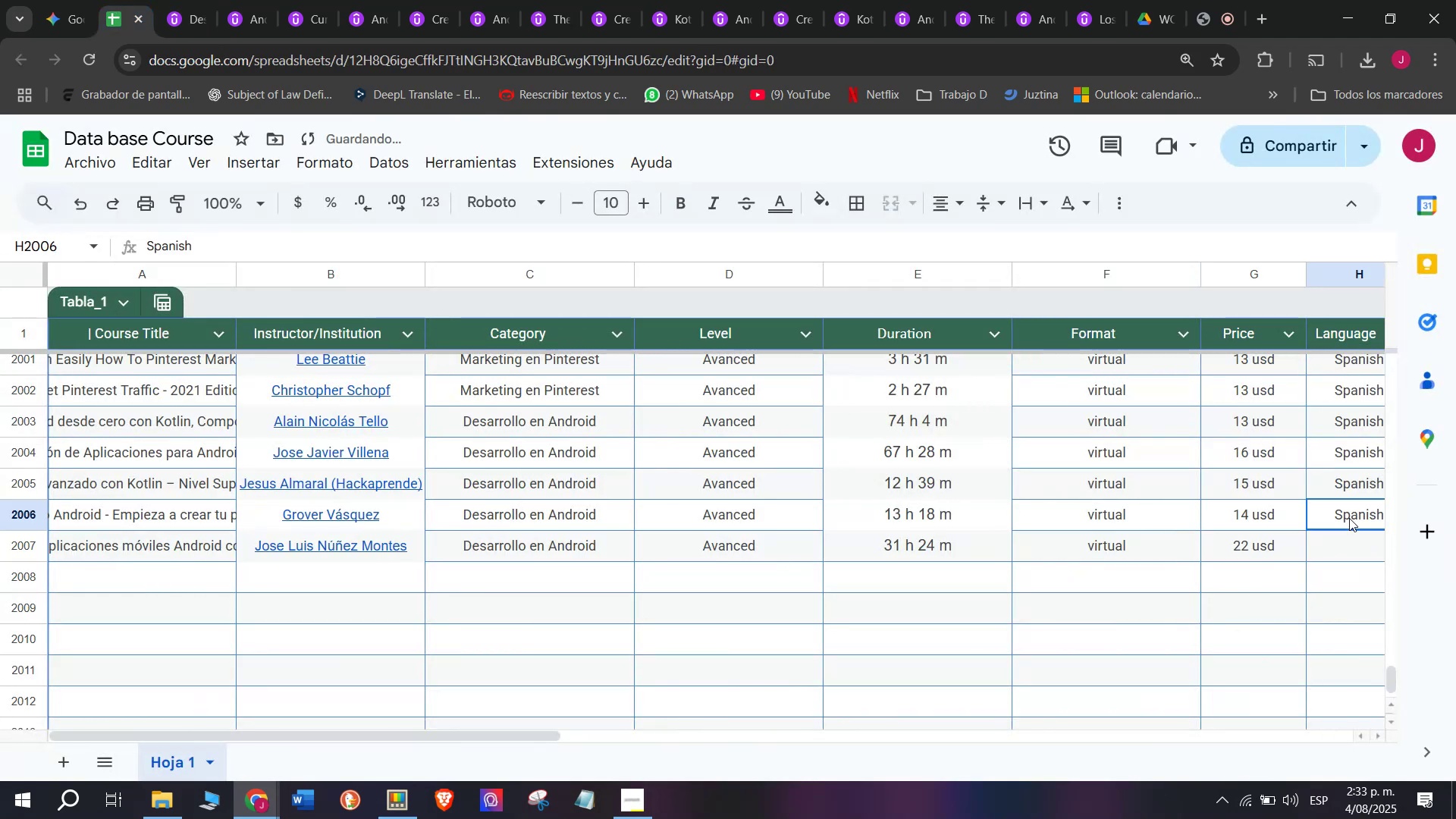 
key(Control+ControlLeft)
 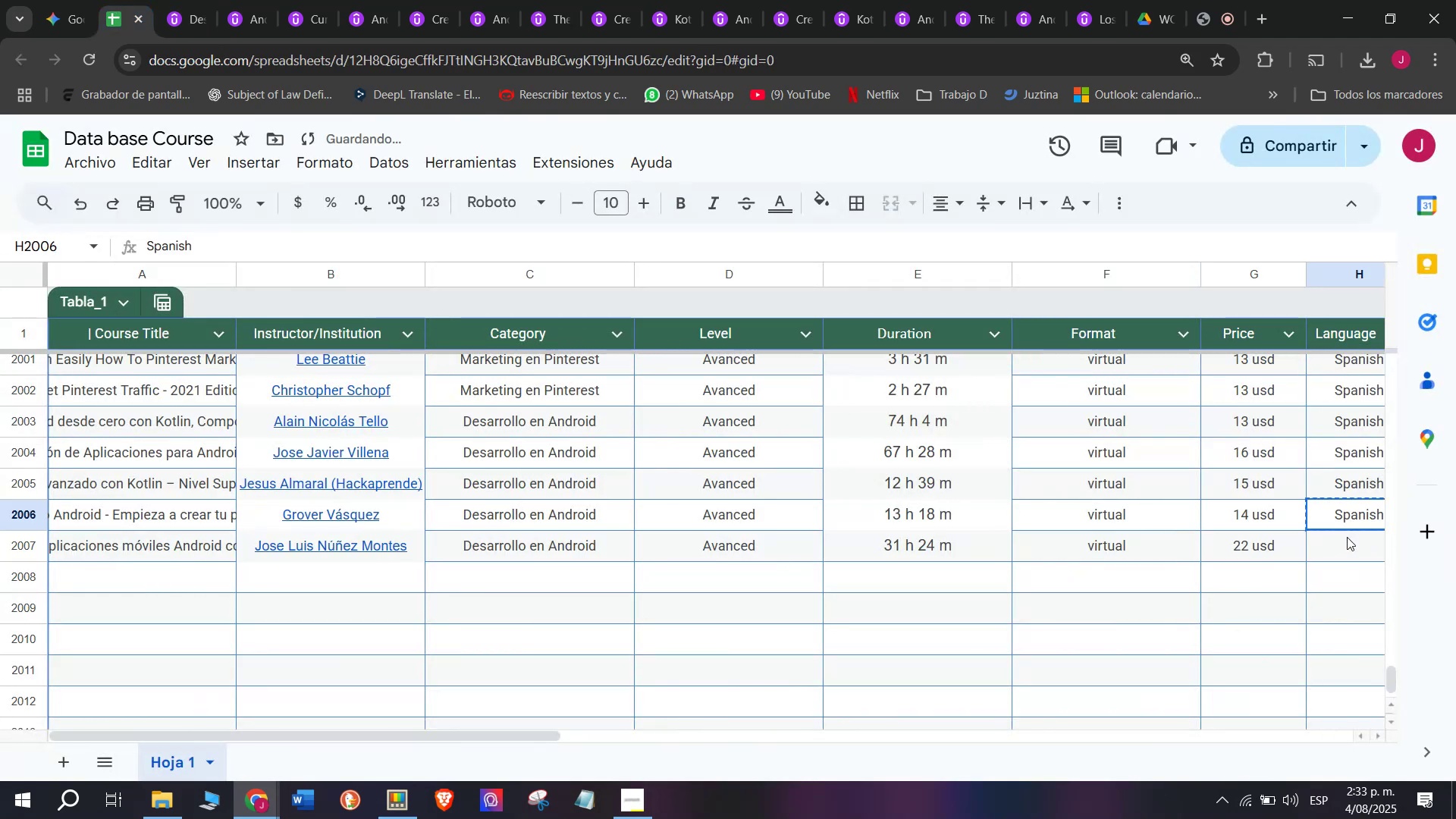 
key(Break)
 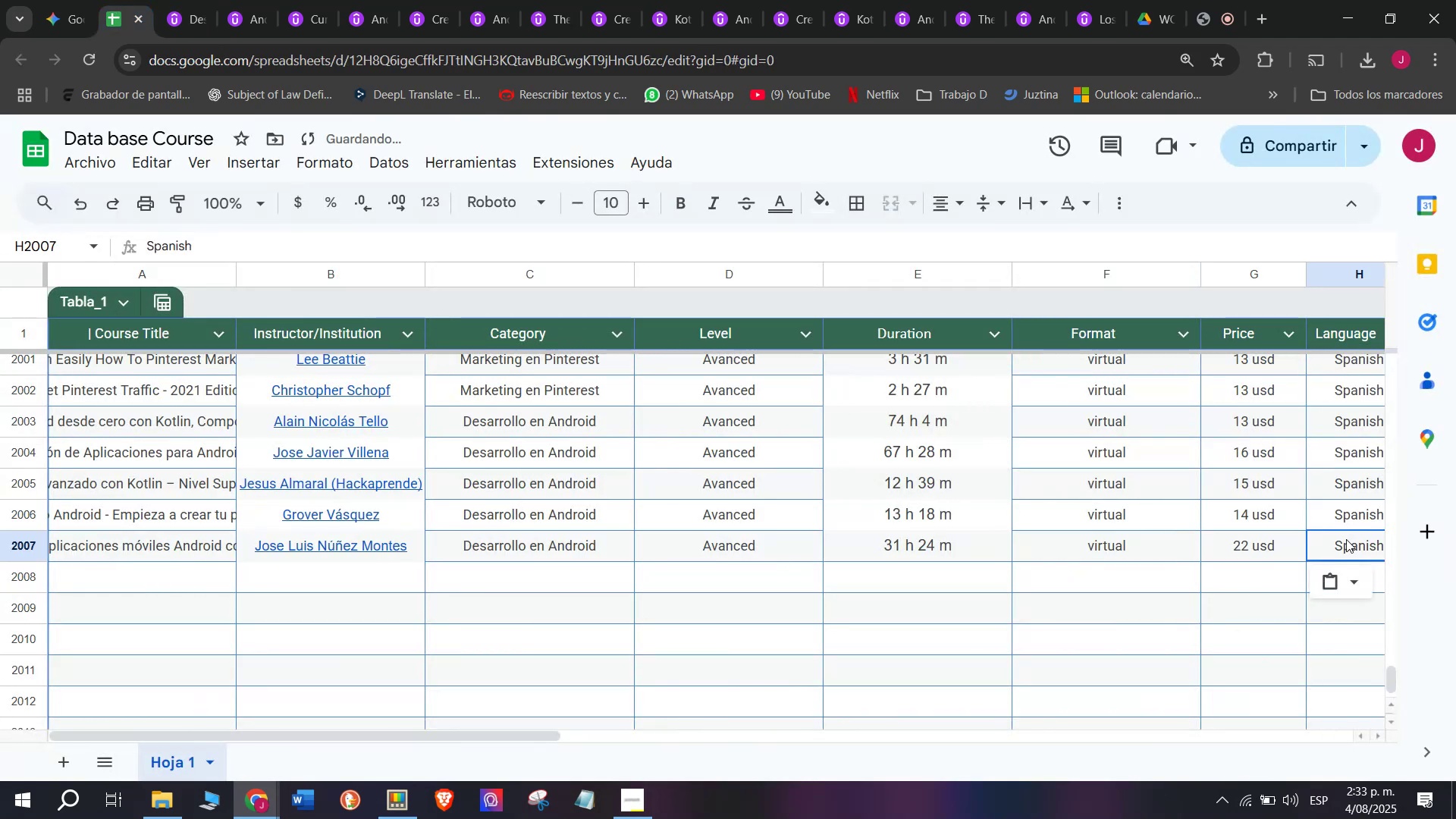 
key(Control+C)
 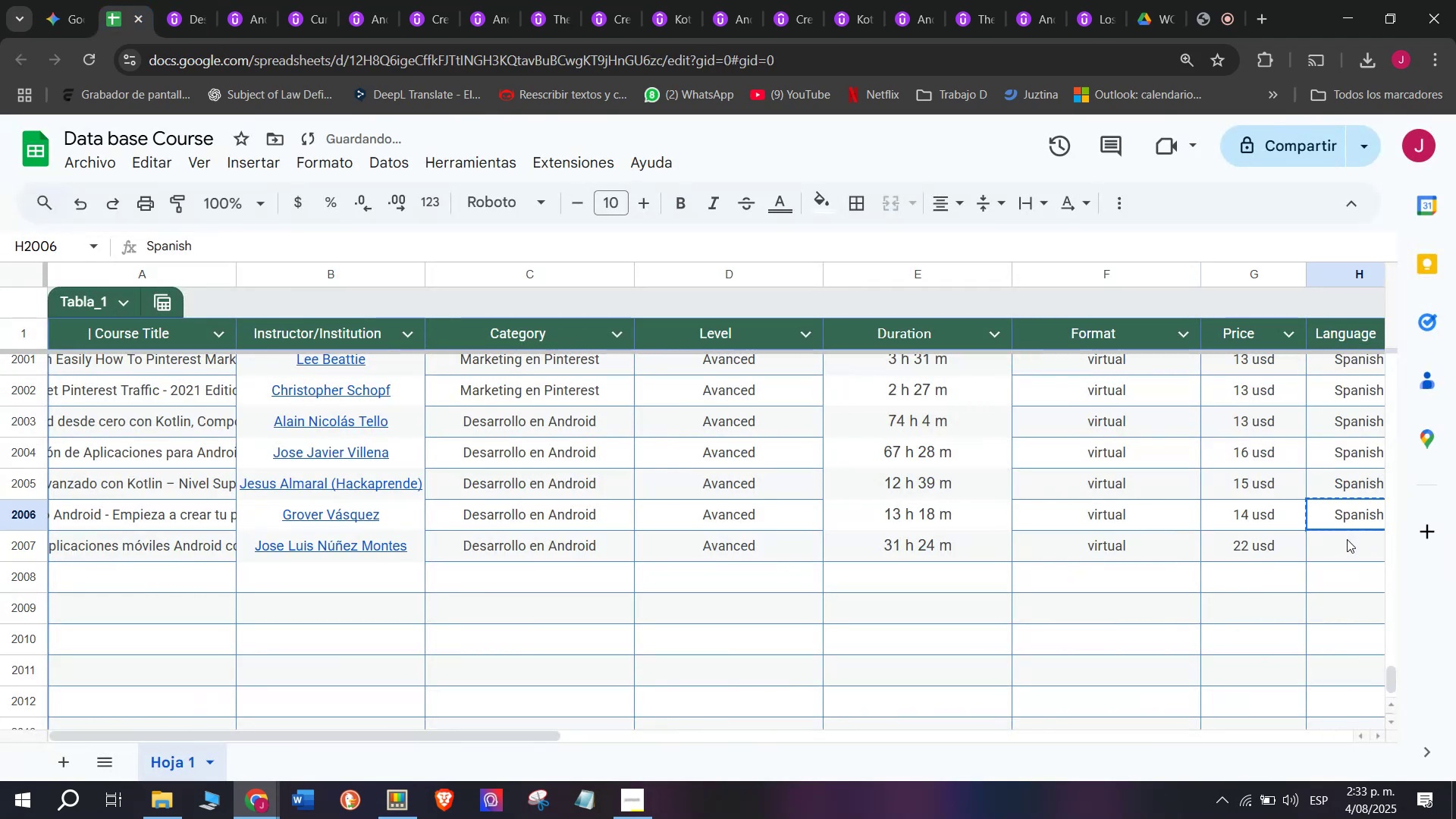 
triple_click([1347, 539])
 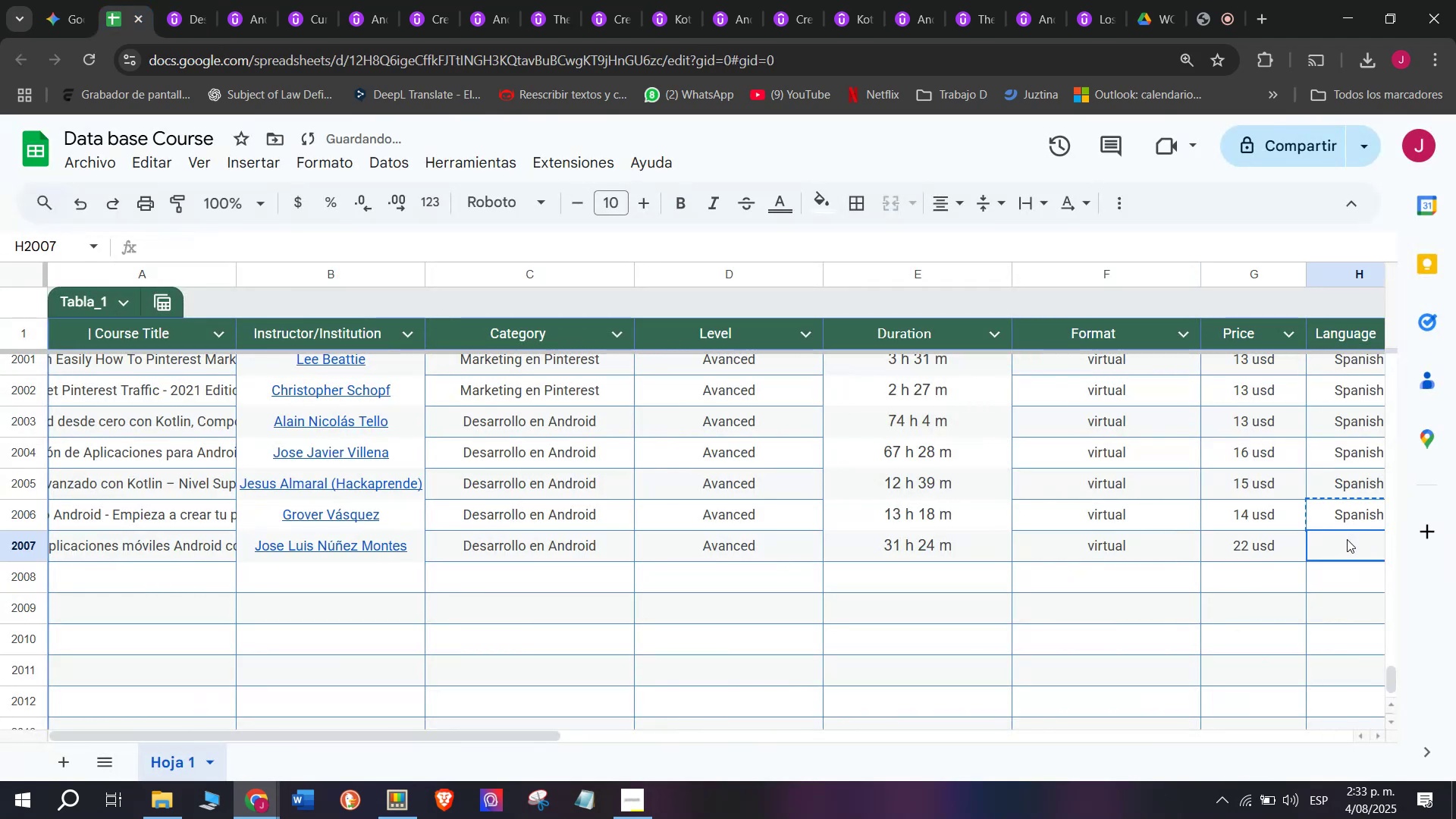 
key(Control+ControlLeft)
 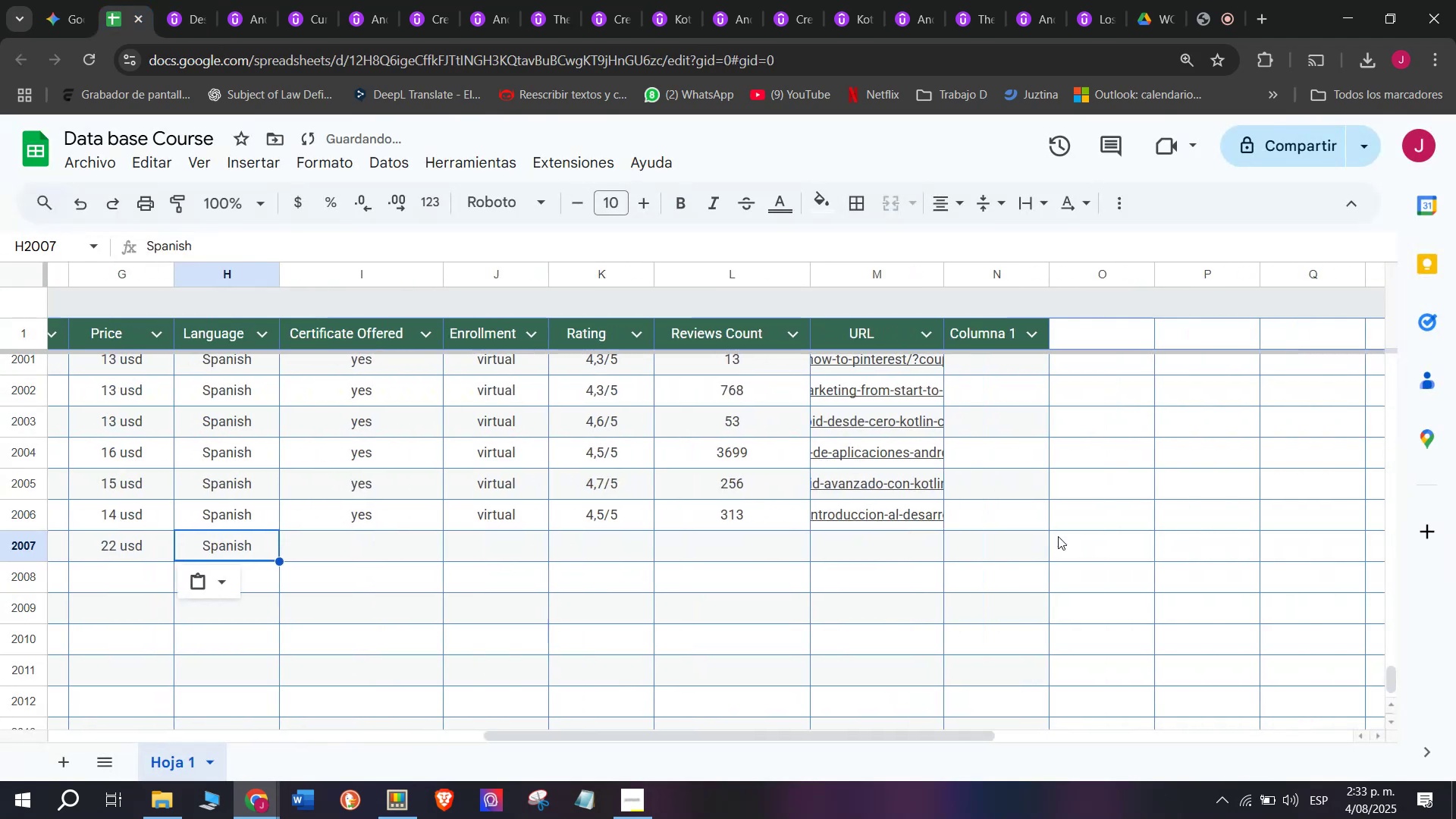 
key(Z)
 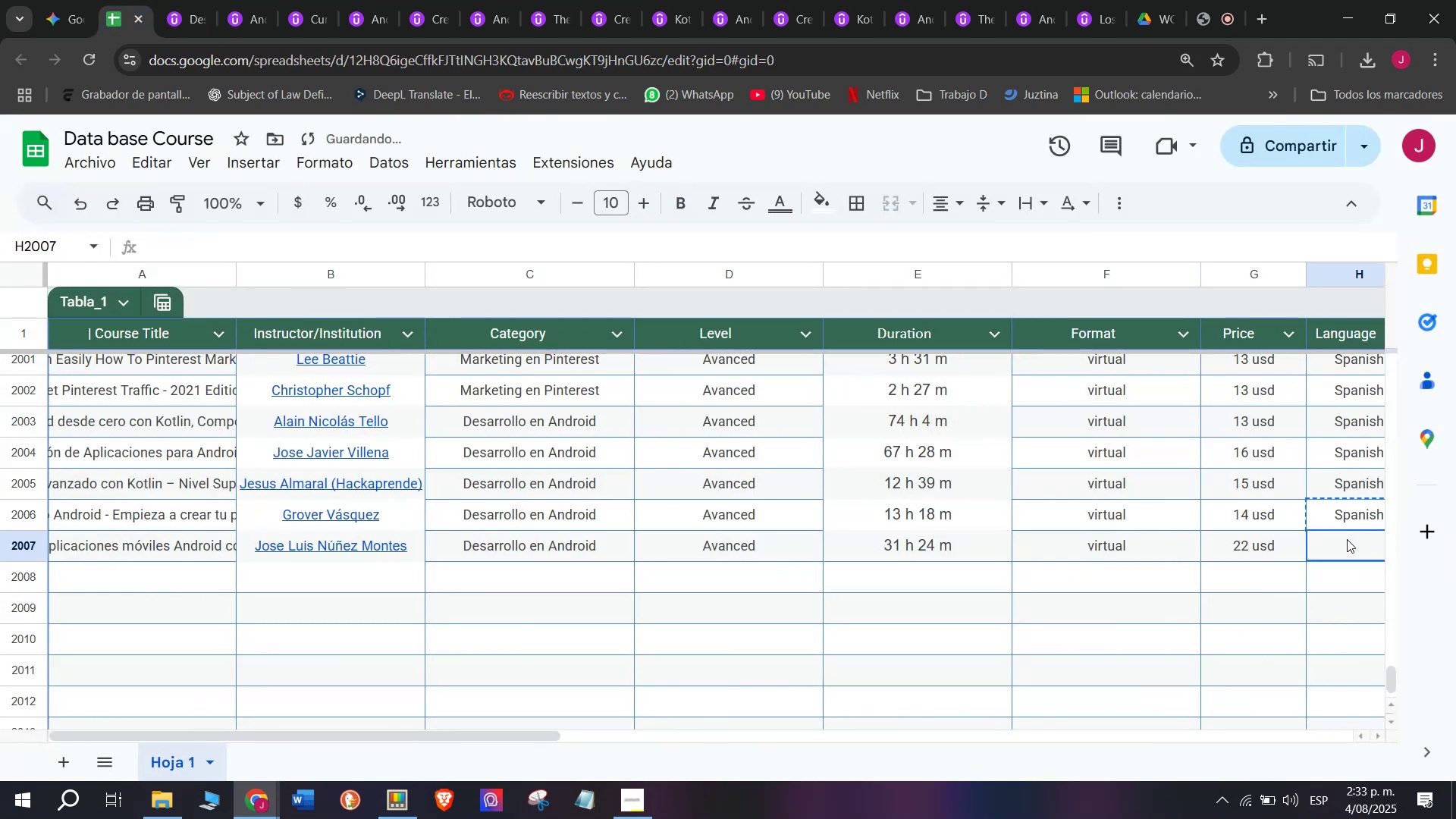 
key(Control+V)
 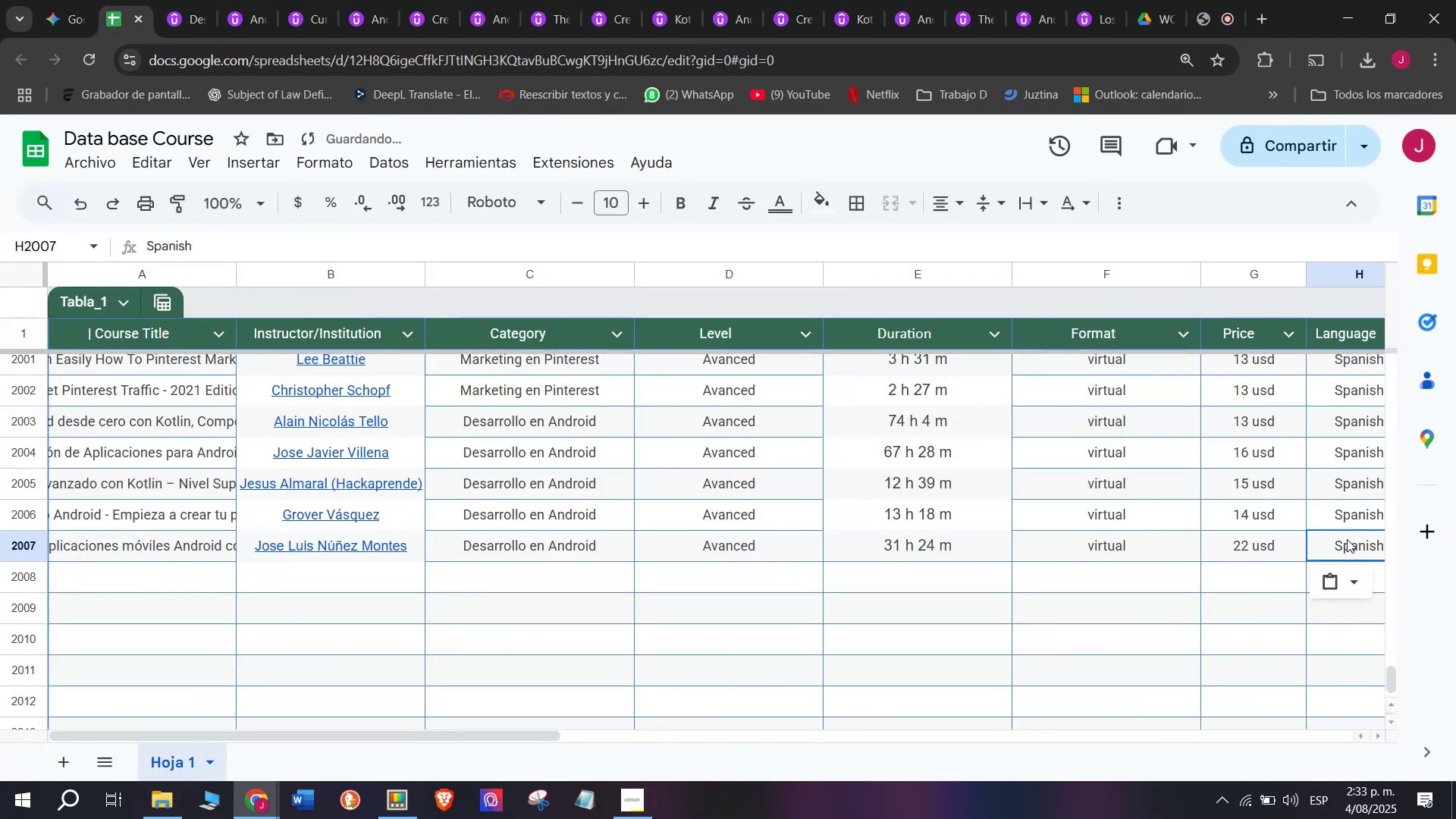 
scroll: coordinate [310, 570], scroll_direction: down, amount: 2.0
 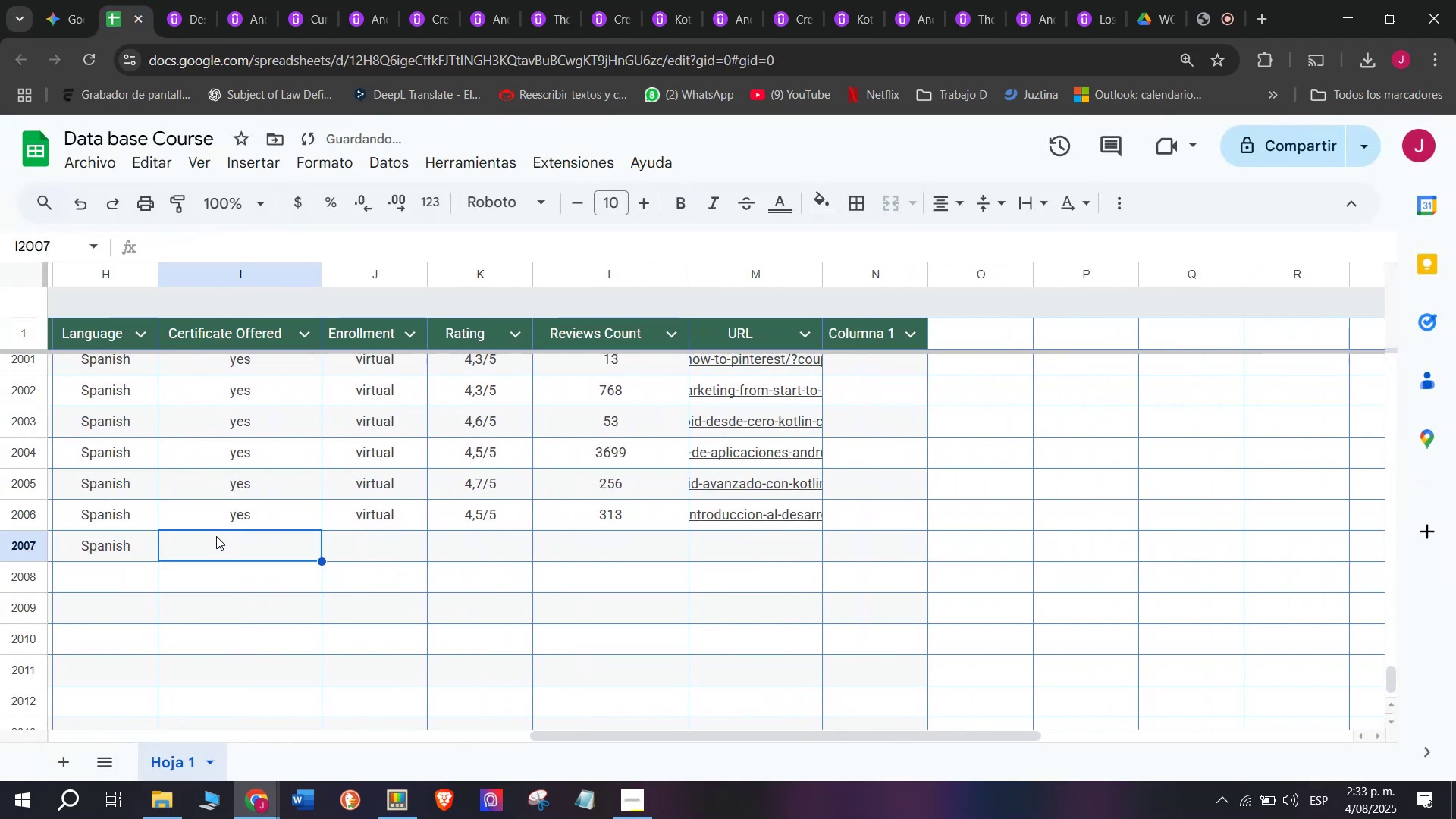 
double_click([231, 515])
 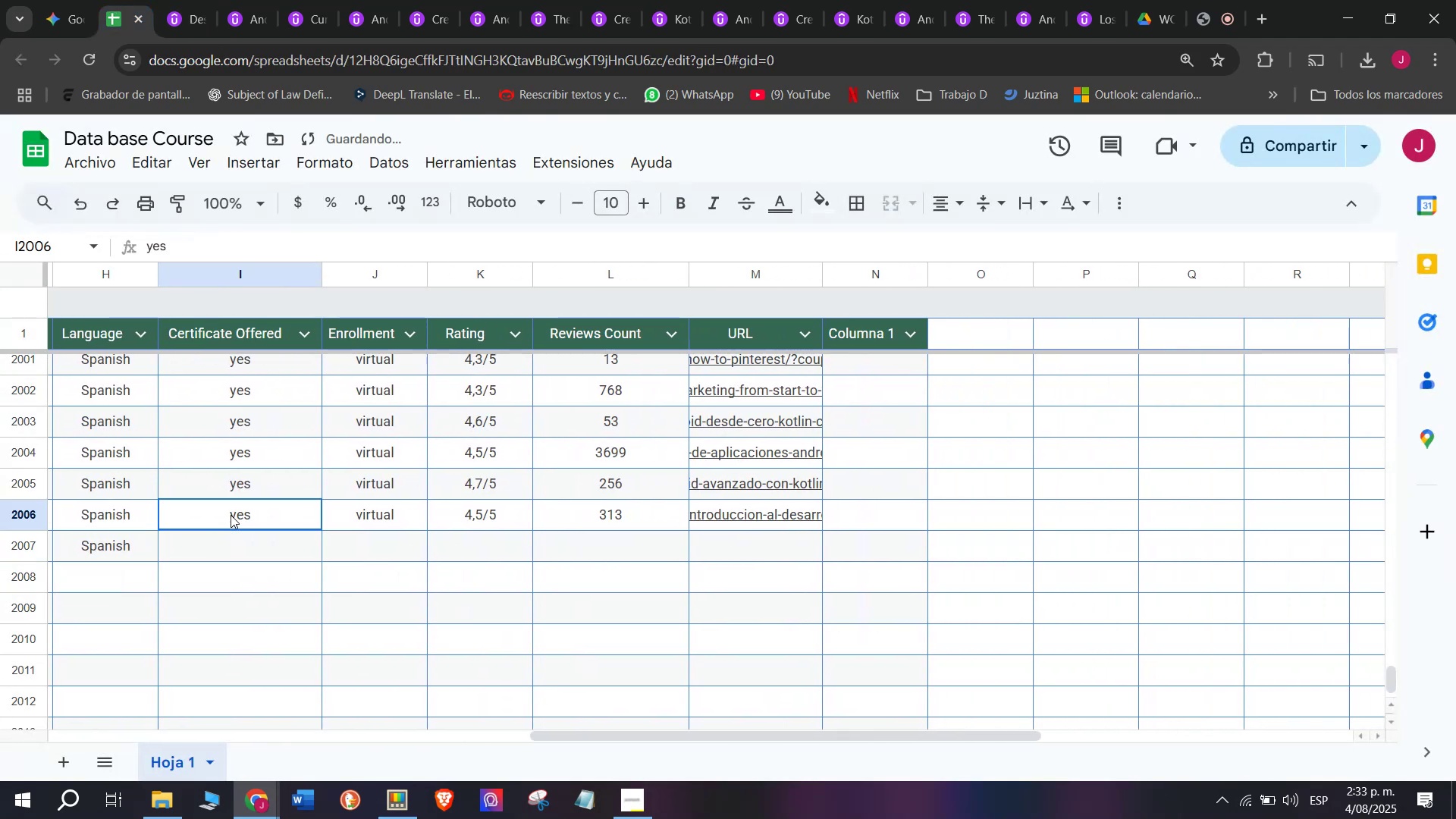 
key(Control+ControlLeft)
 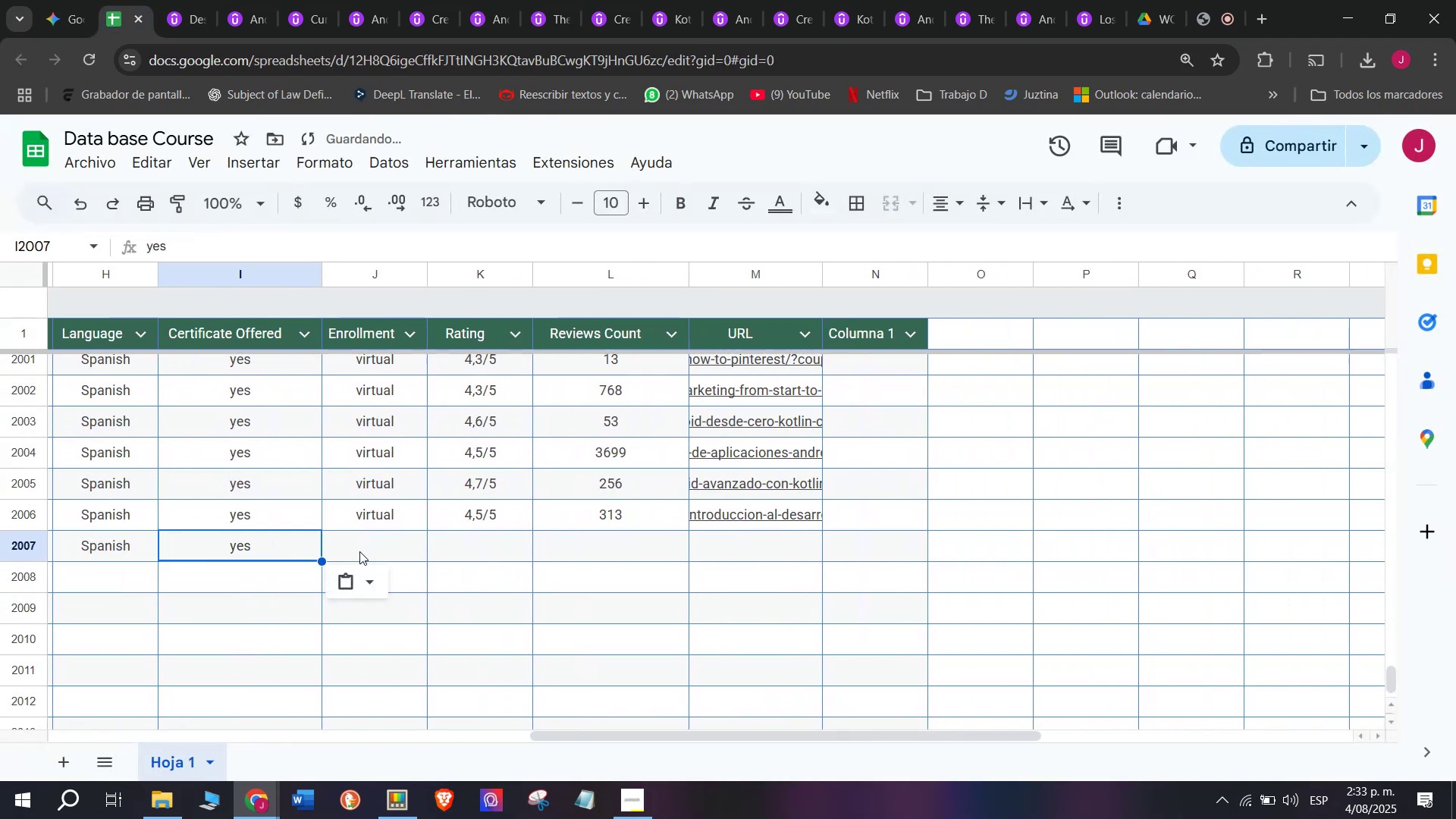 
key(Break)
 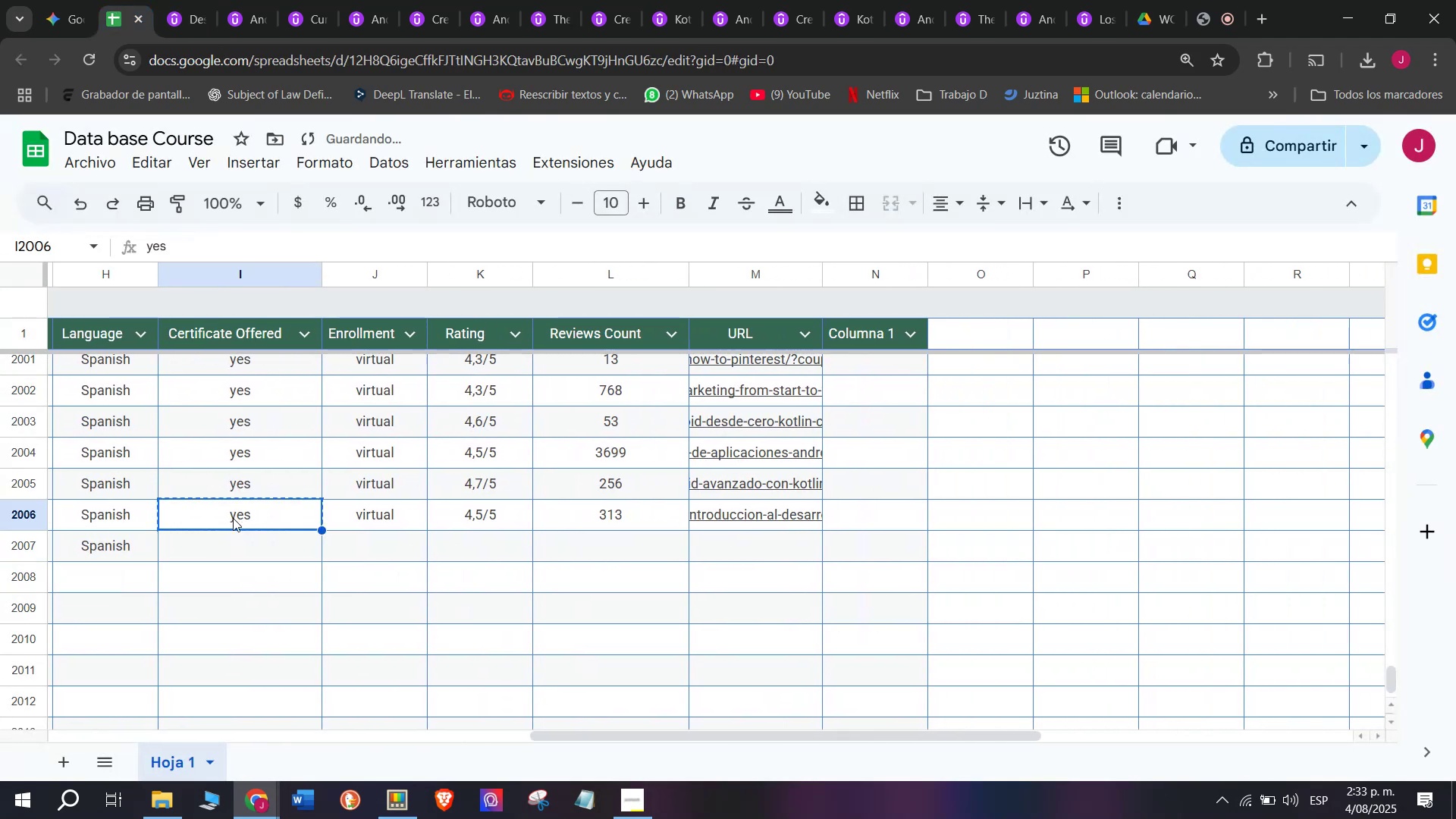 
key(Control+C)
 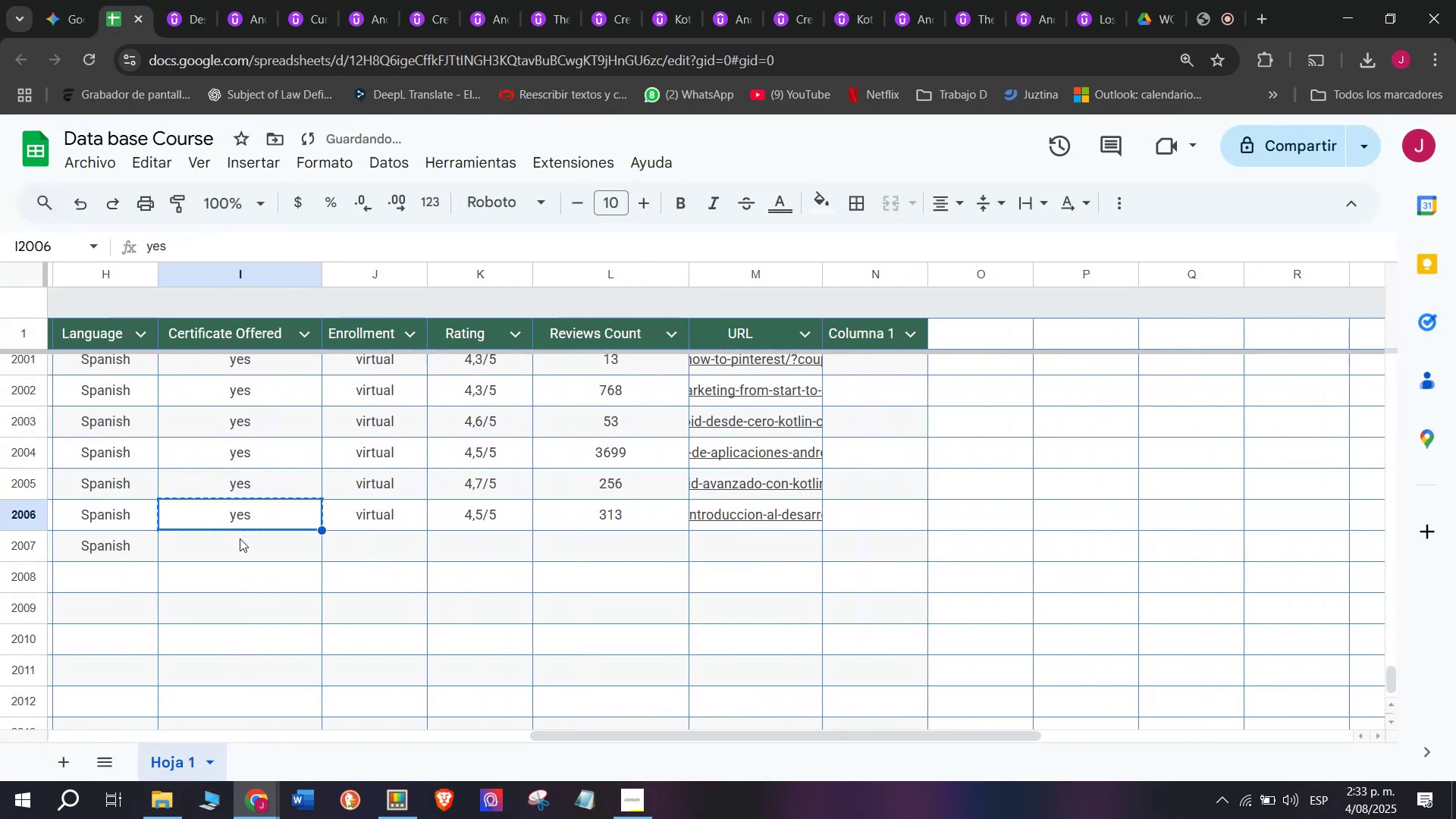 
triple_click([240, 538])
 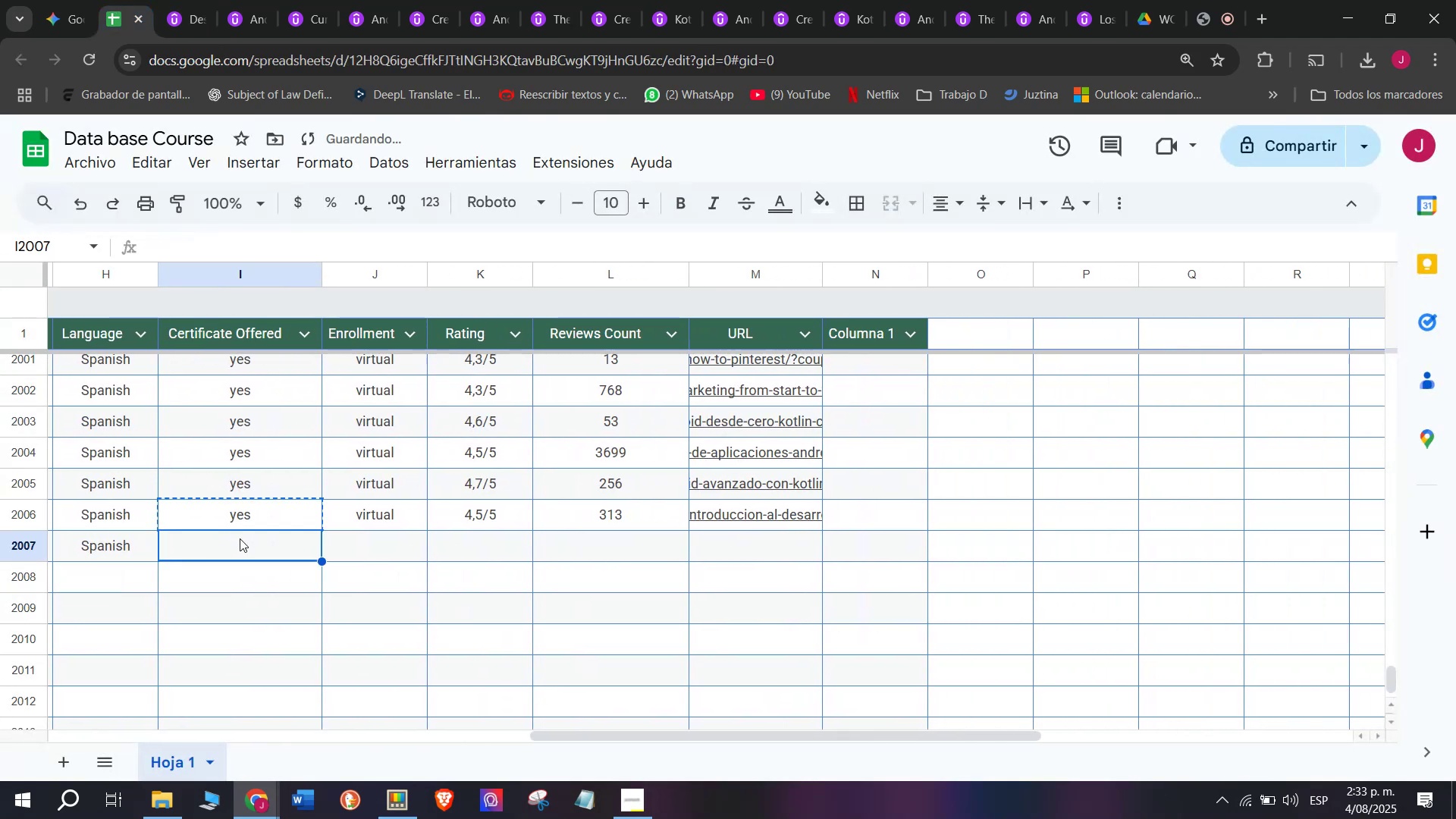 
key(Control+ControlLeft)
 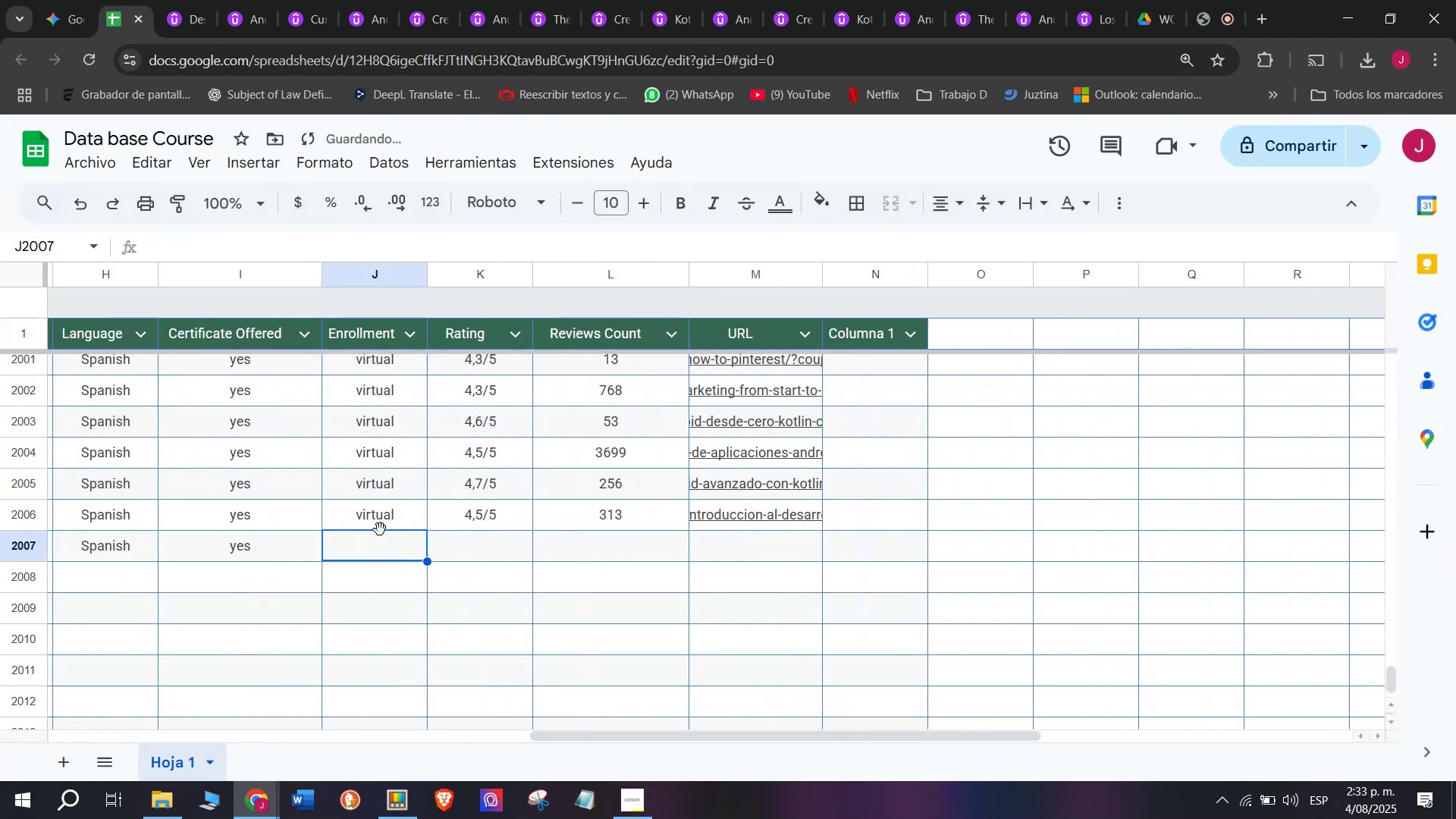 
key(Z)
 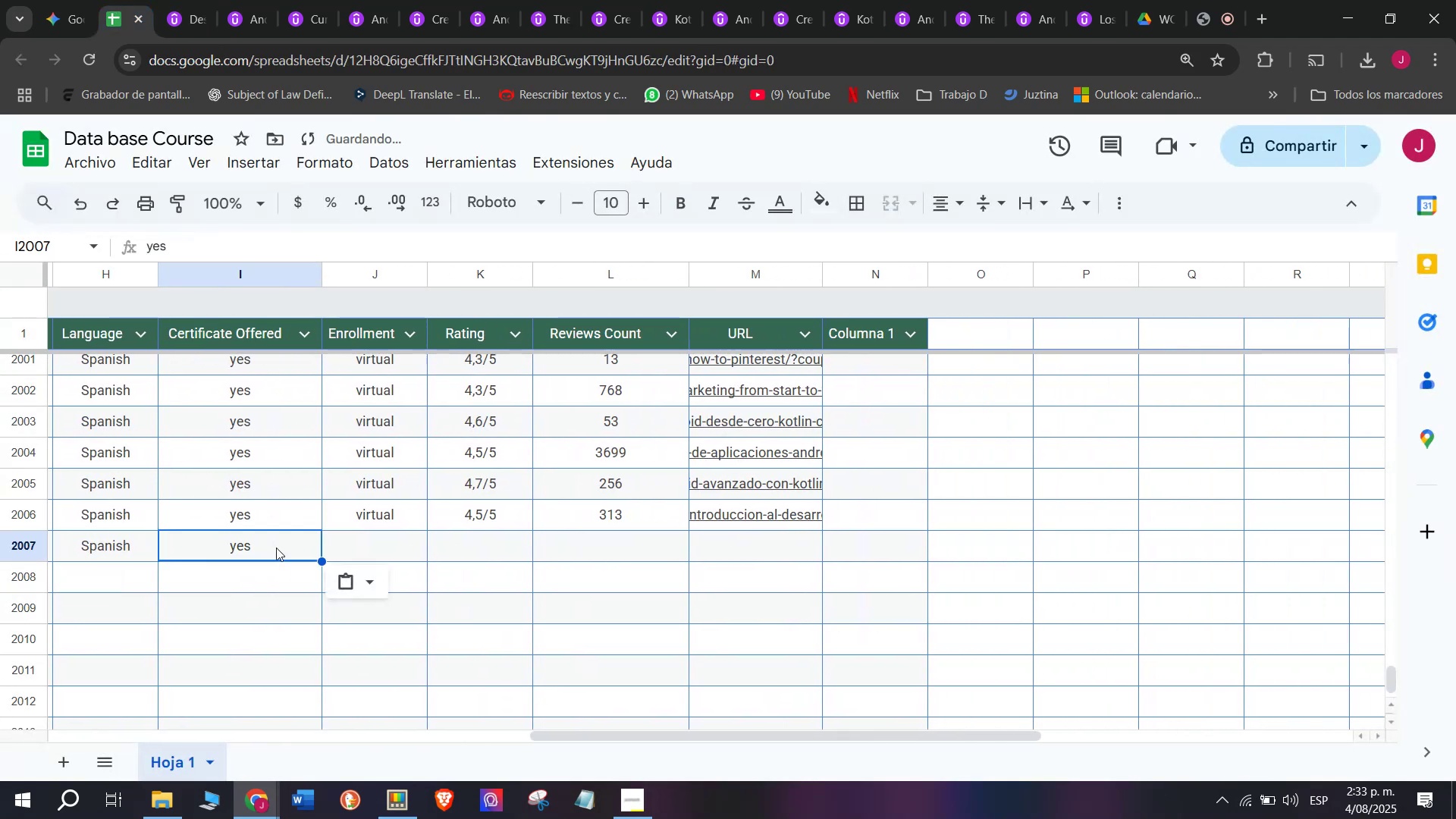 
key(Control+V)
 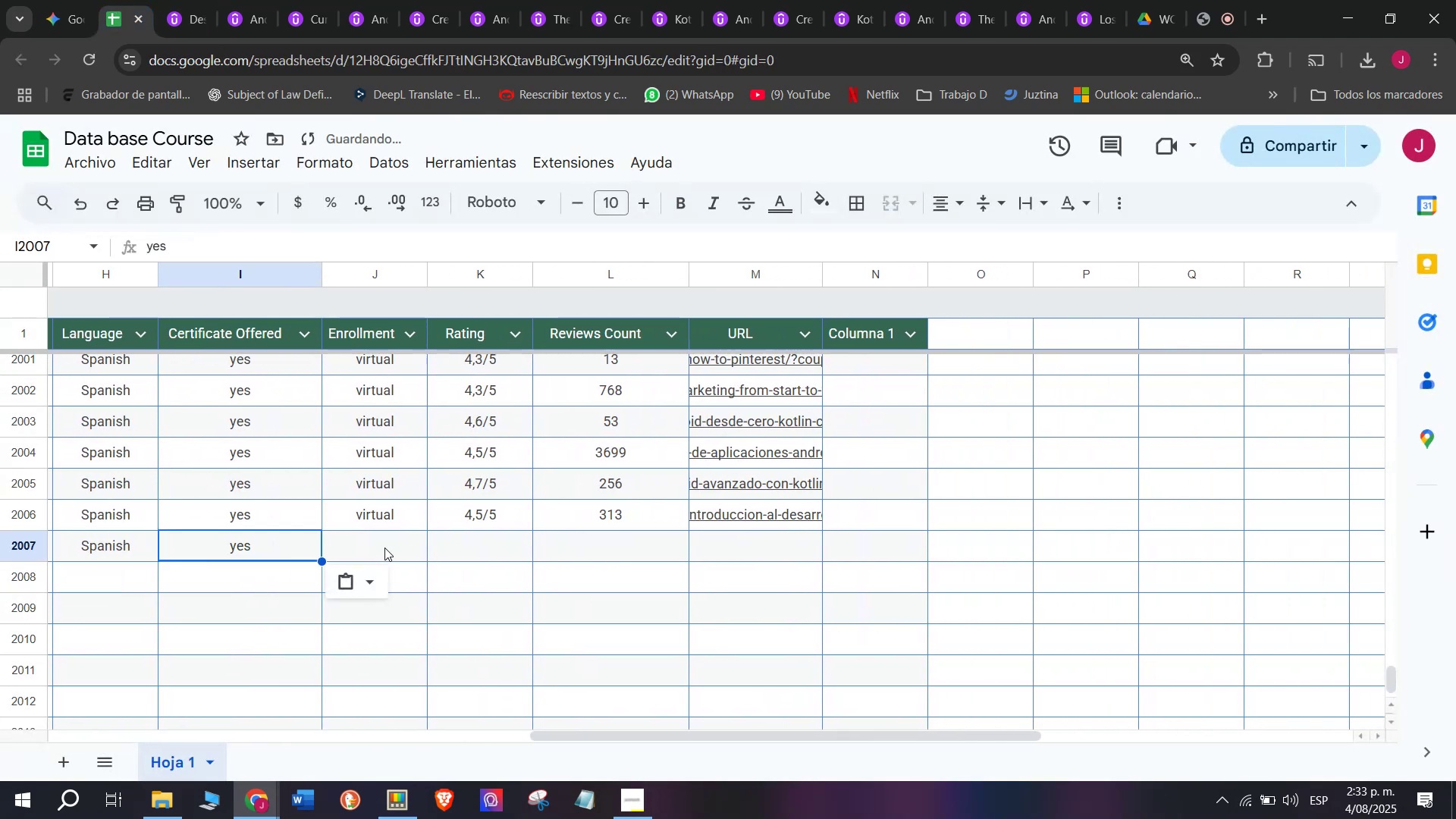 
triple_click([384, 548])
 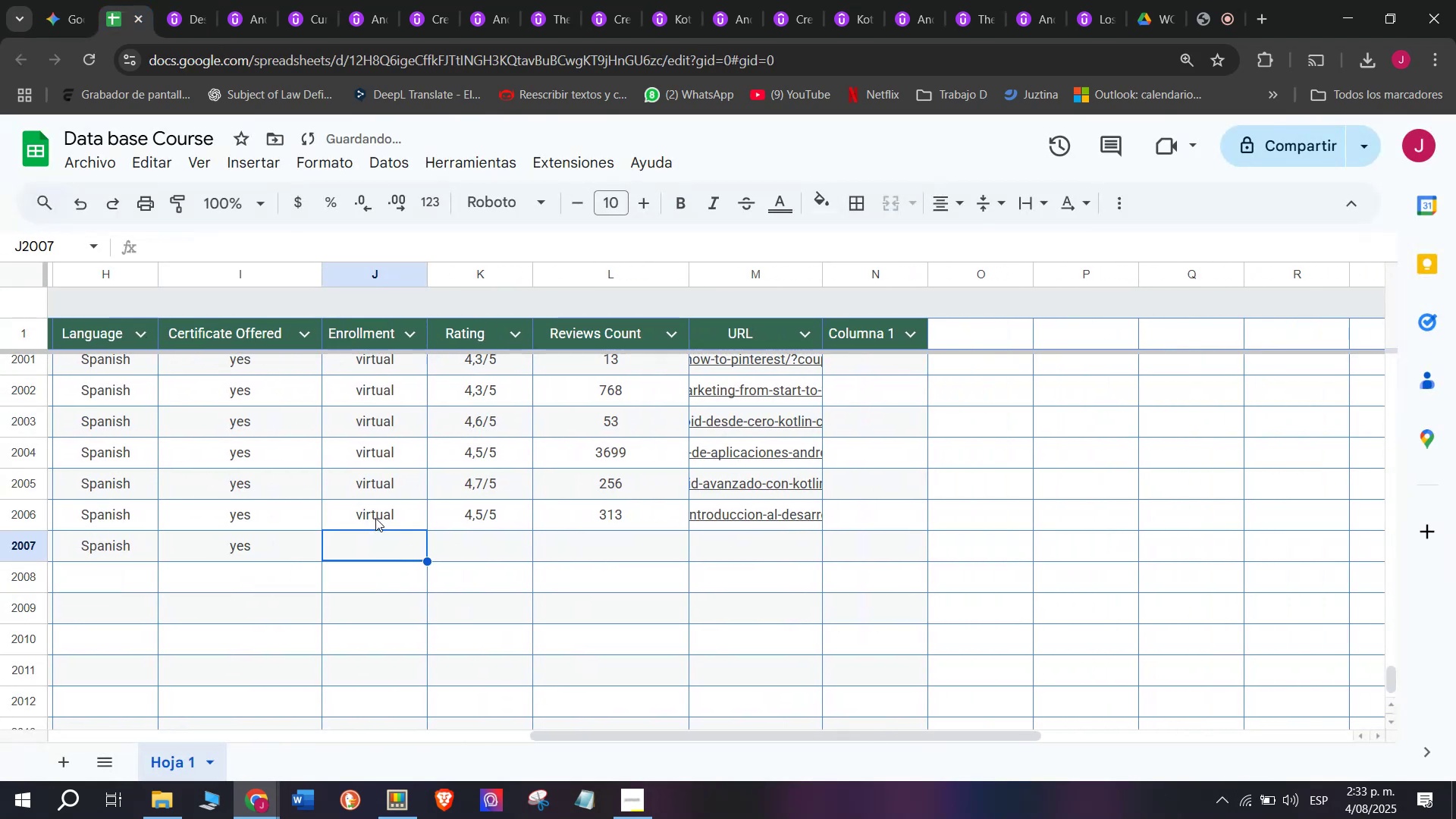 
triple_click([375, 518])
 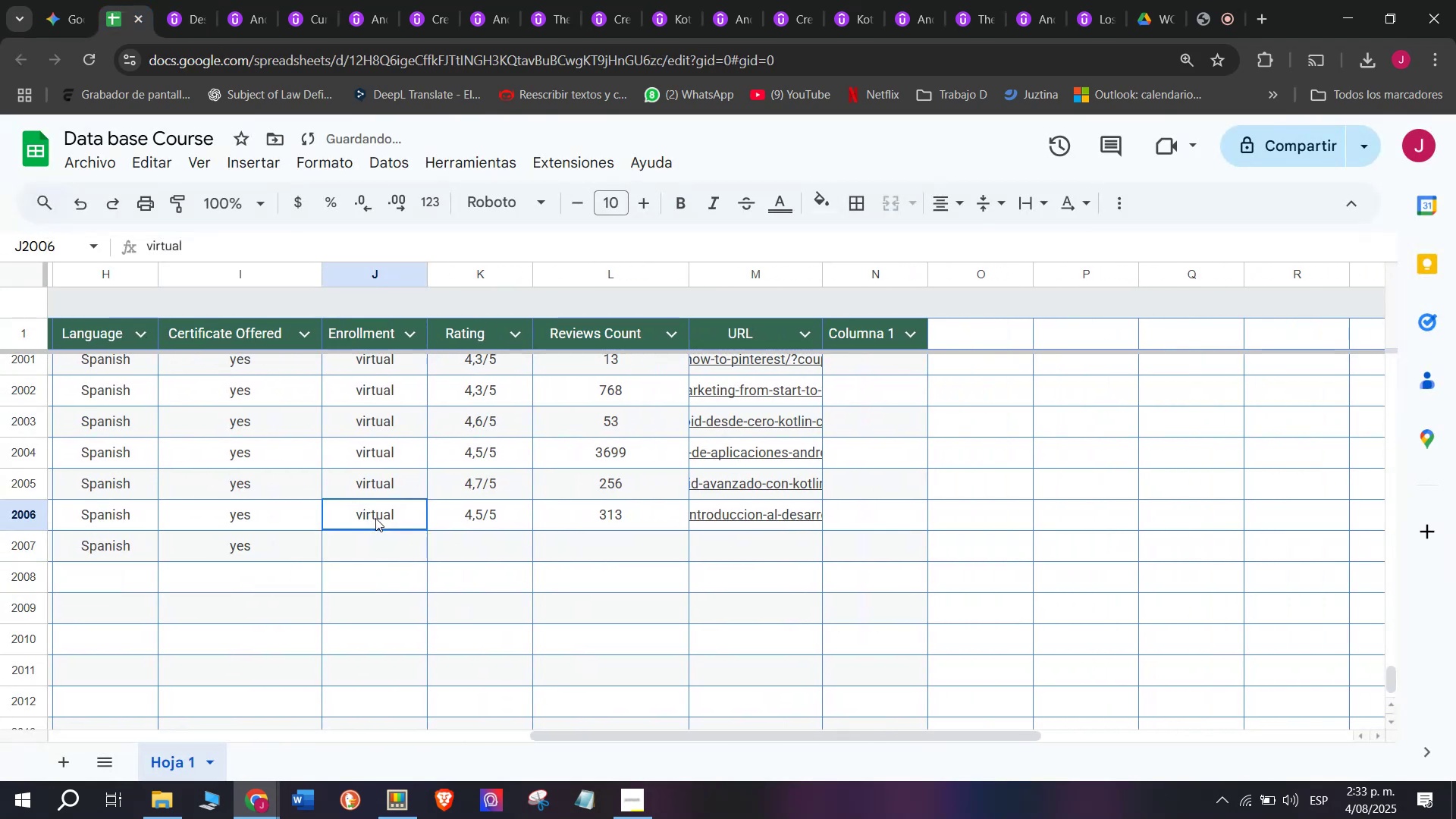 
key(Break)
 